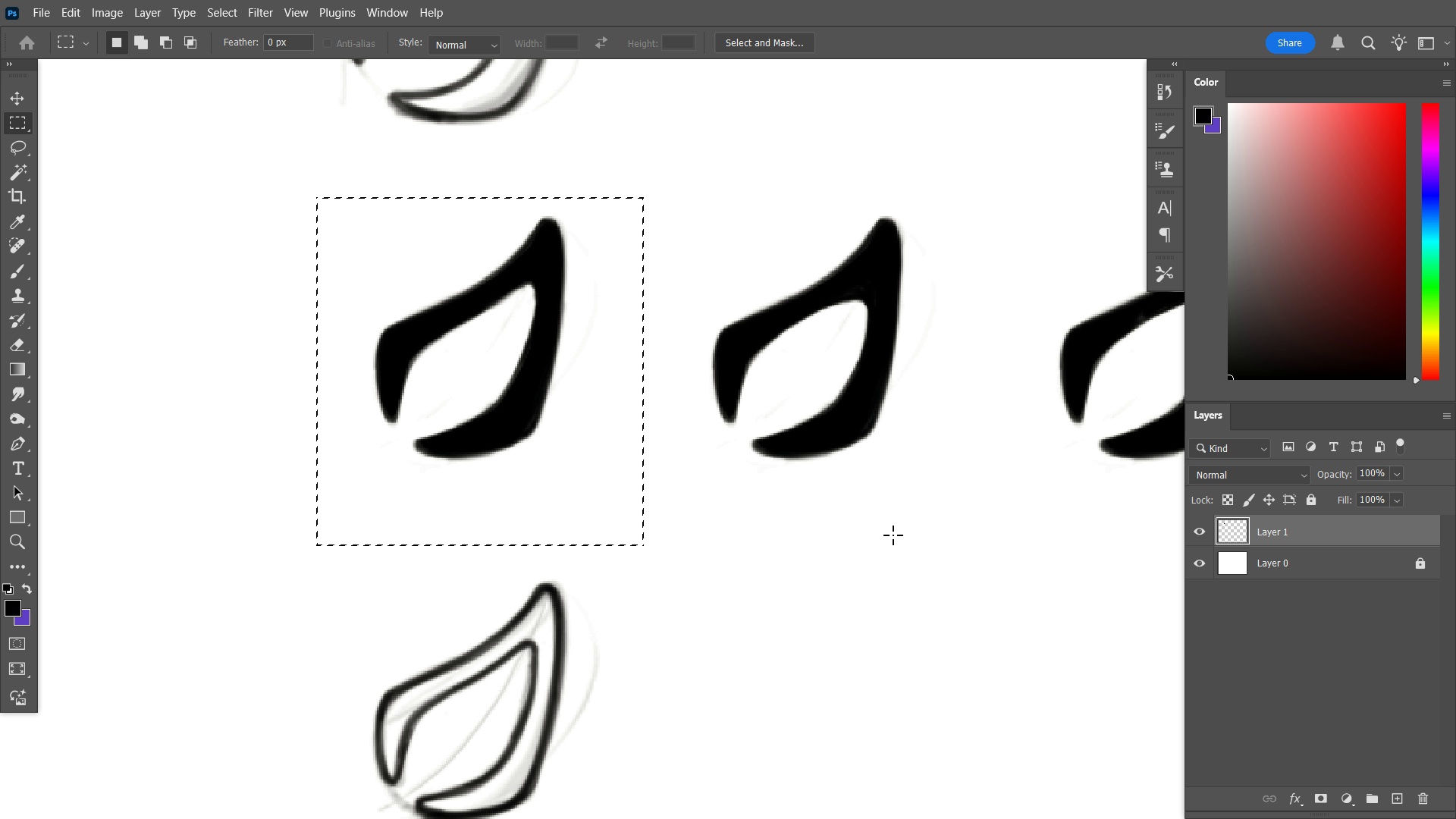 
key(Meta+Tab)
 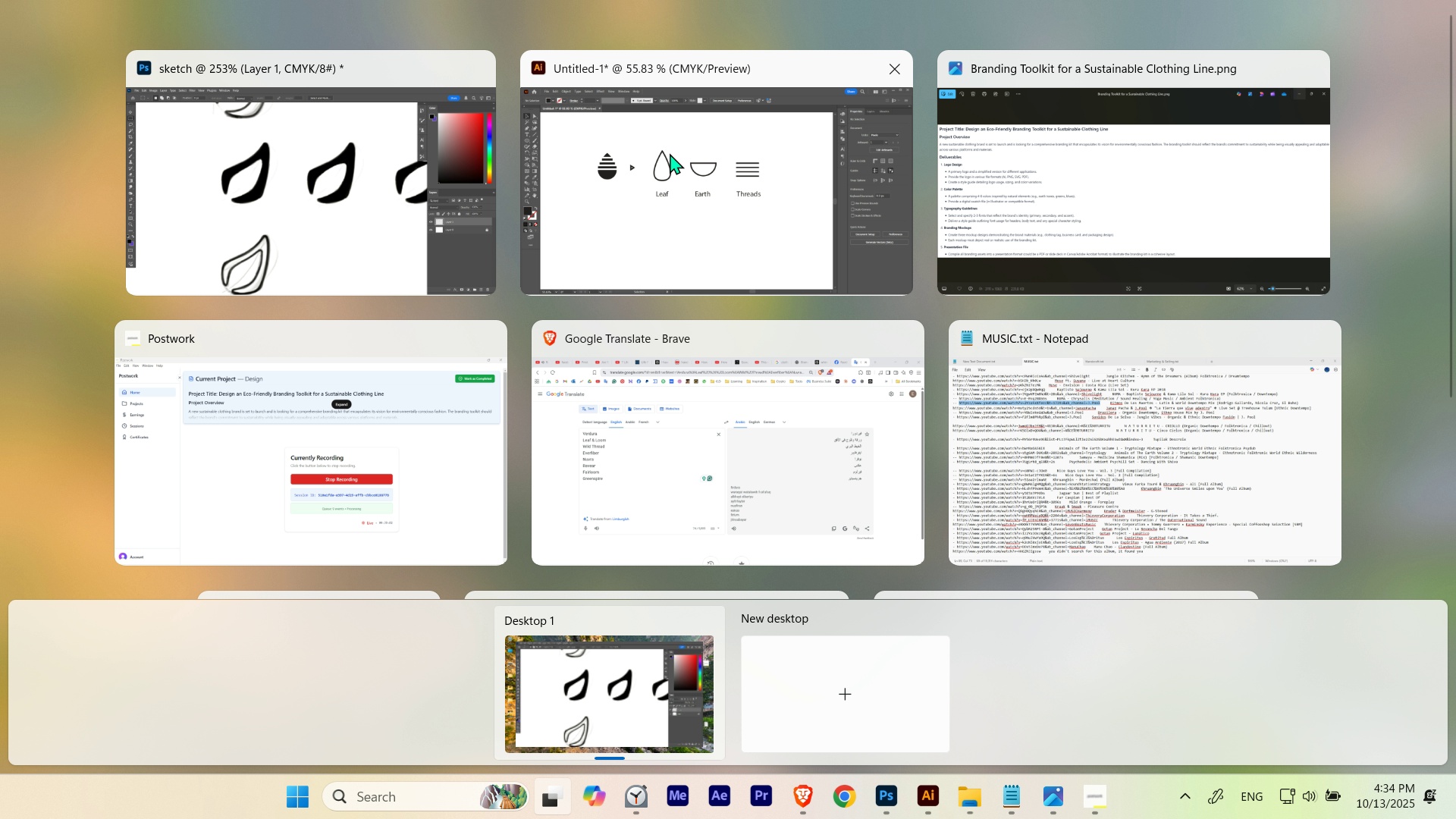 
left_click([670, 153])
 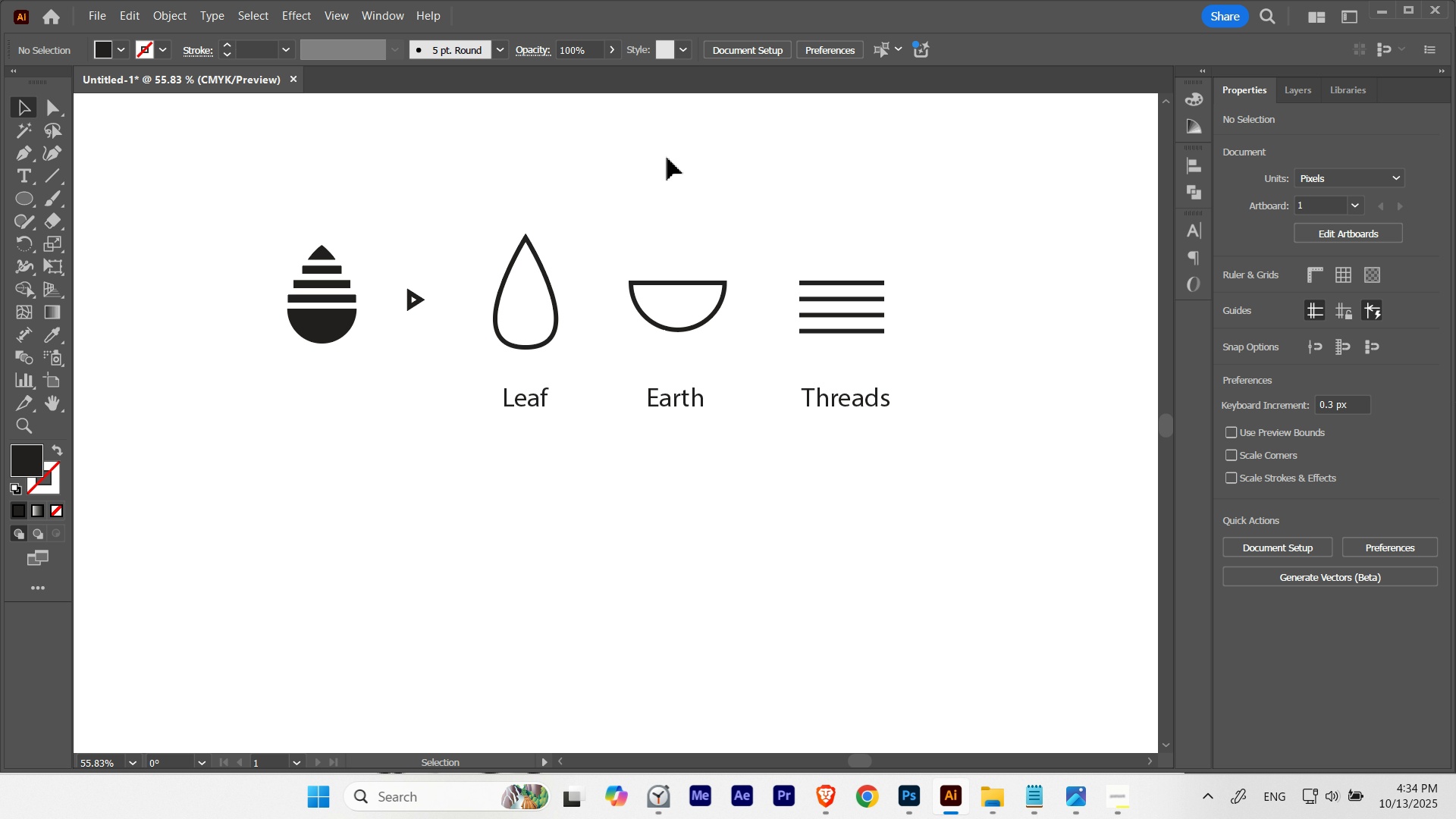 
hold_key(key=Space, duration=3.96)
 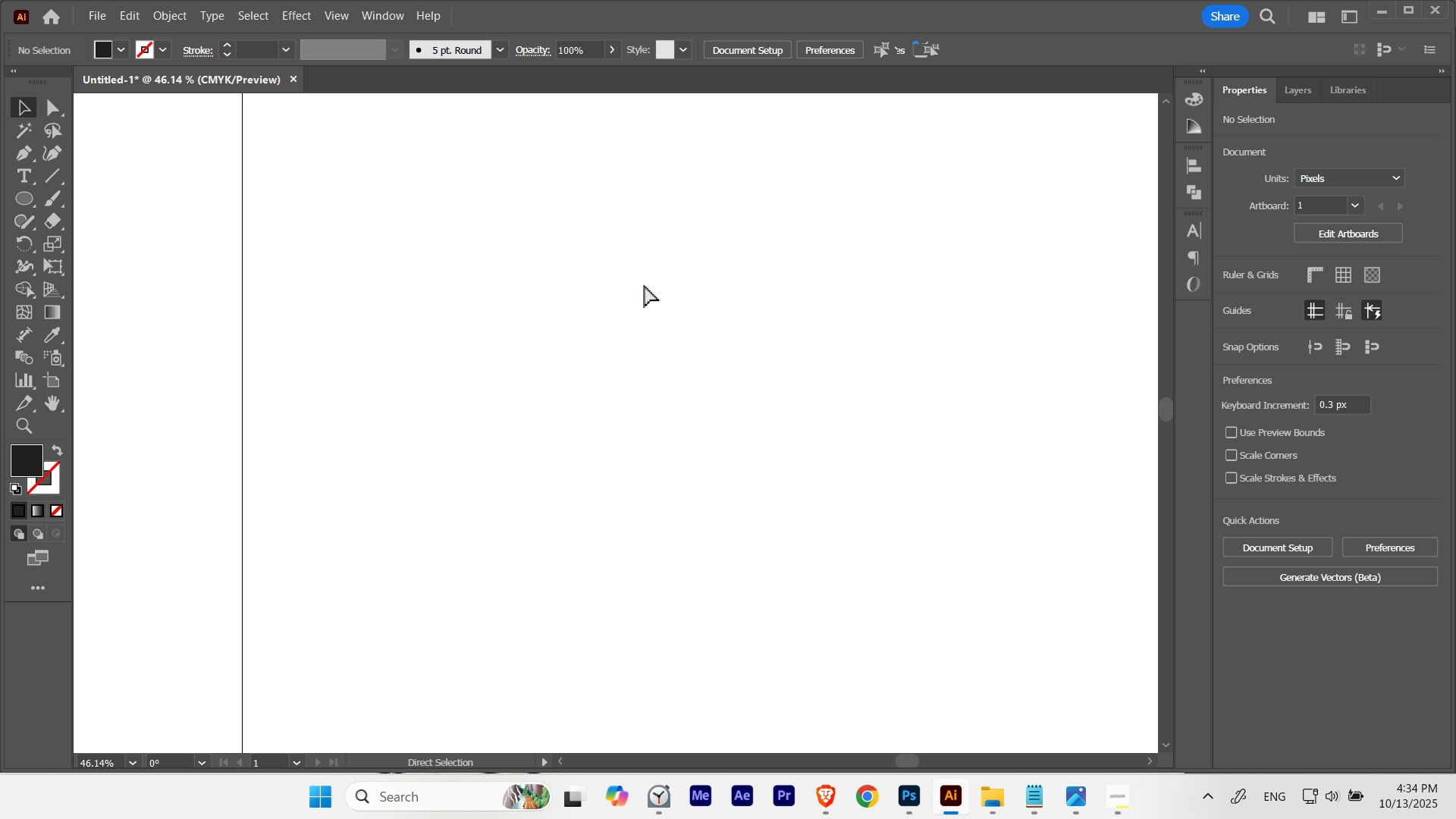 
hold_key(key=ControlLeft, duration=0.45)
 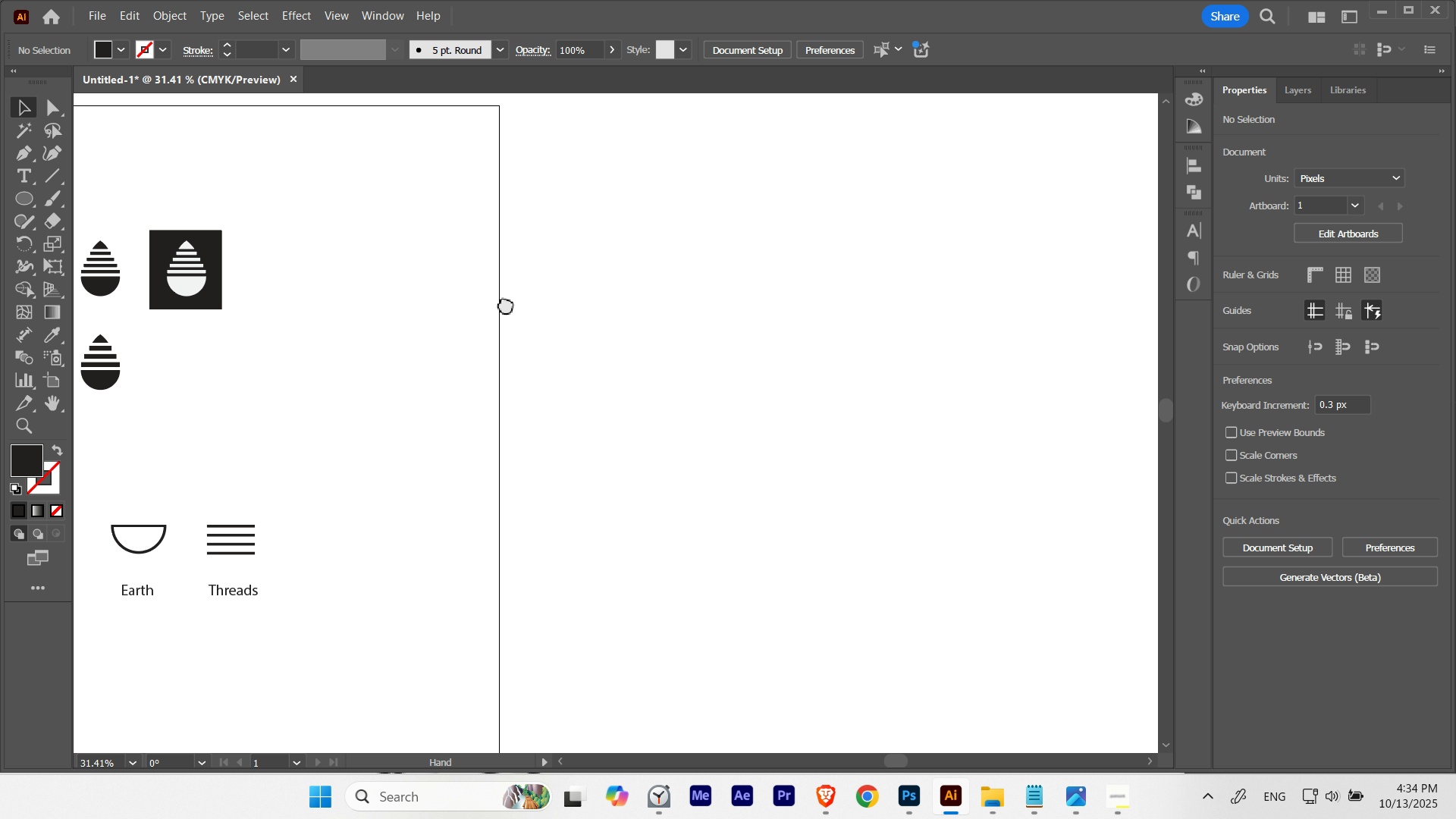 
key(Control+V)
 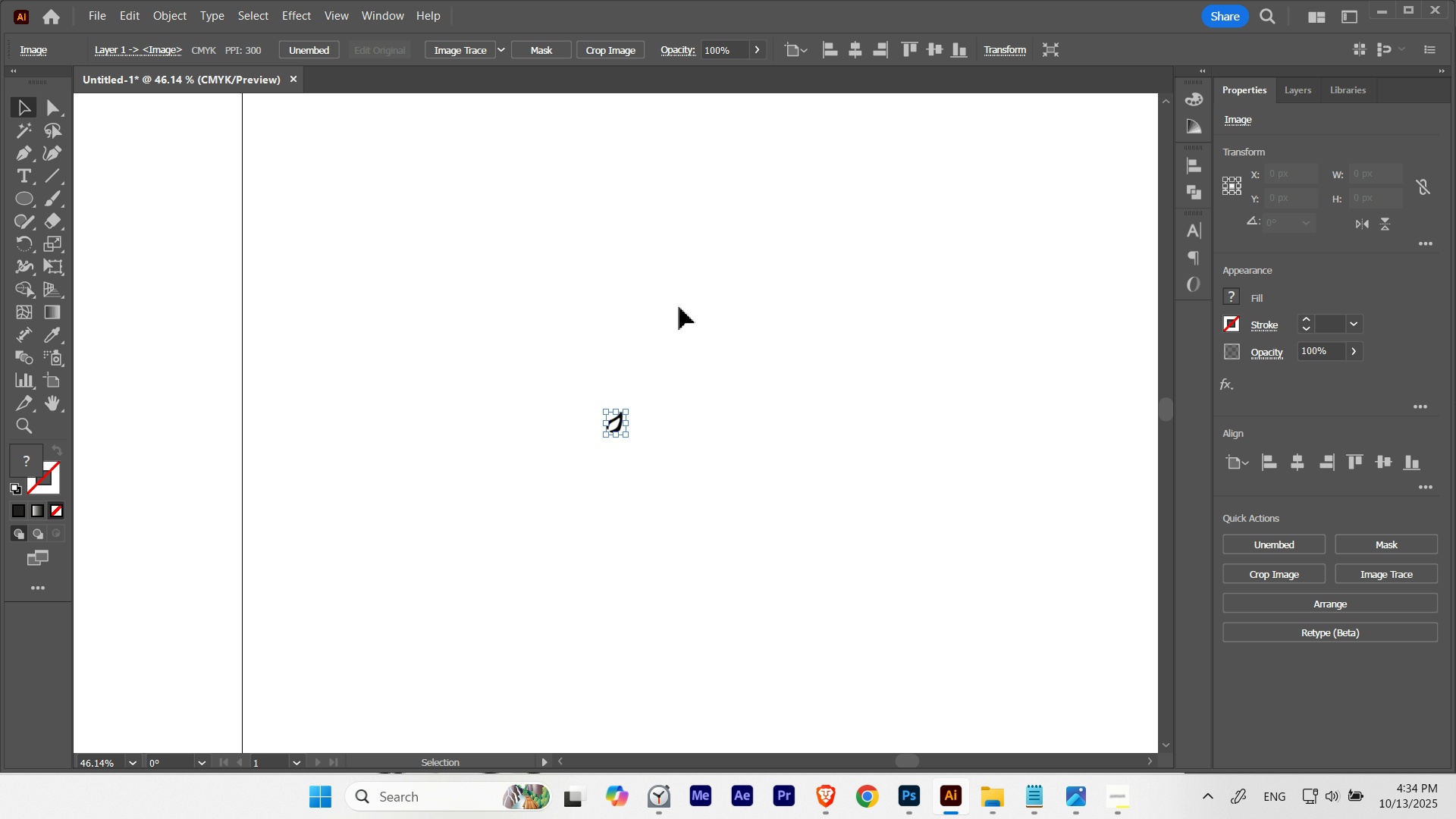 
hold_key(key=ControlLeft, duration=1.0)
 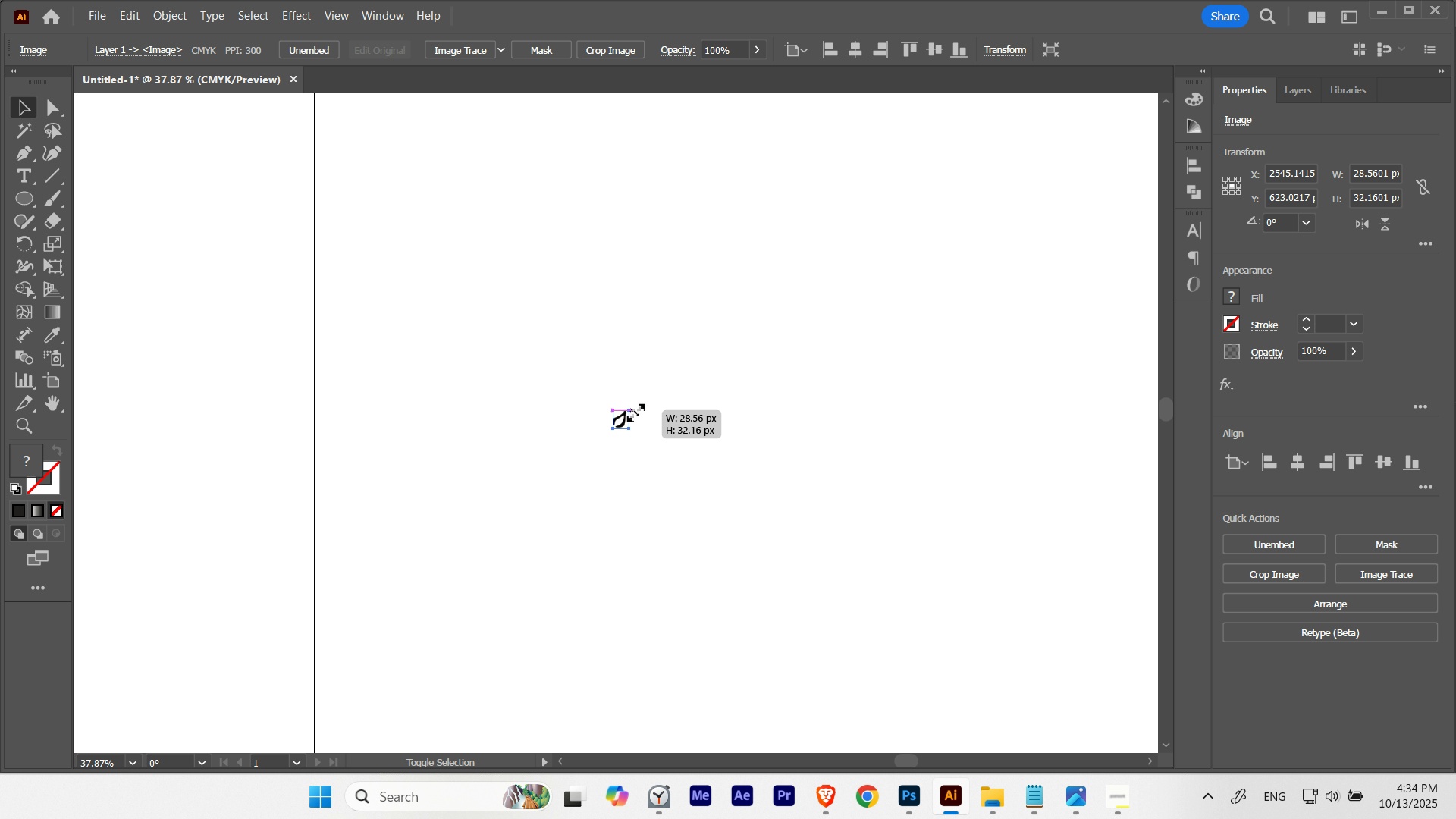 
hold_key(key=Space, duration=0.94)
 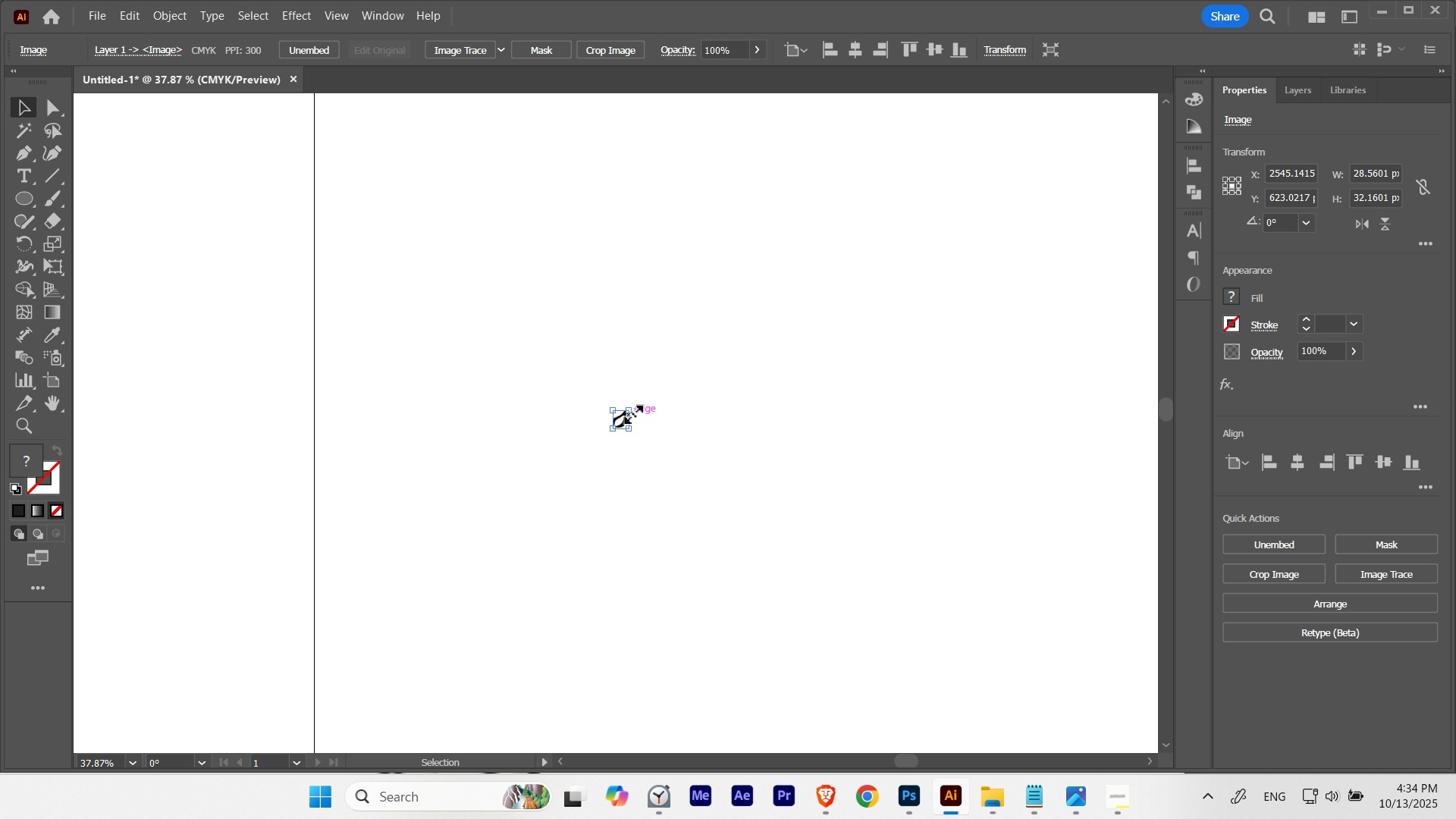 
hold_key(key=ShiftLeft, duration=1.22)
 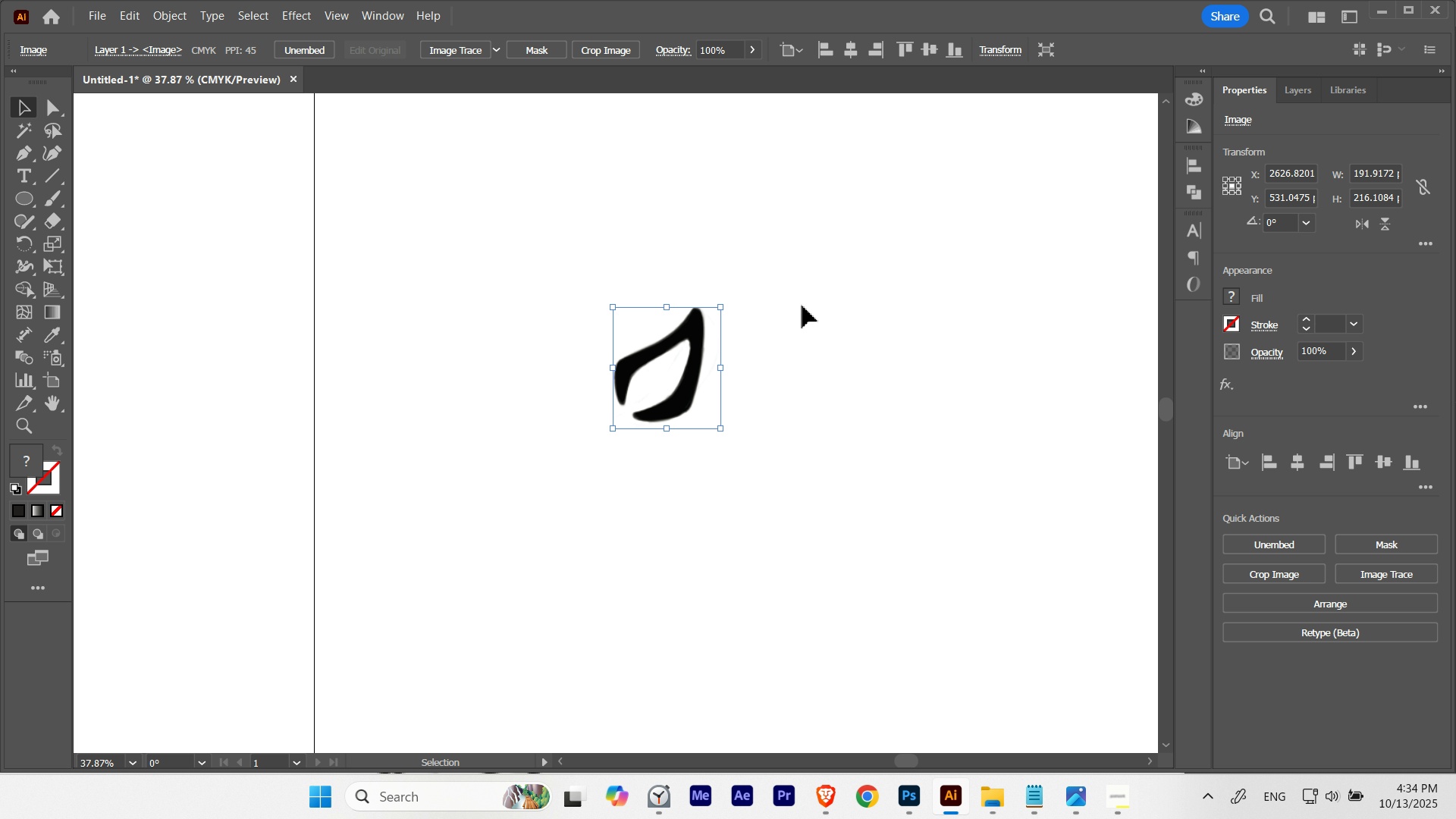 
hold_key(key=ControlLeft, duration=1.07)
 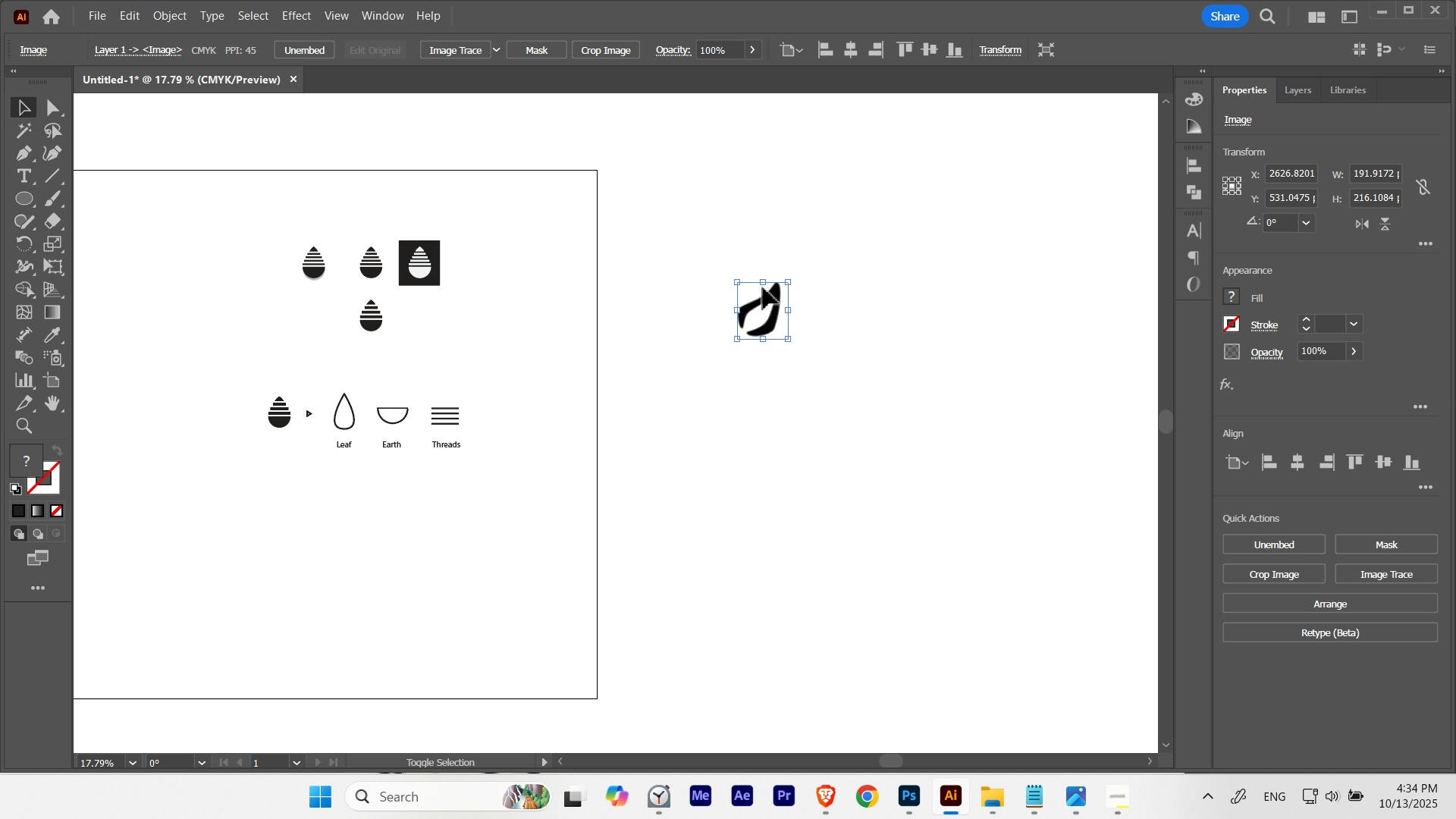 
hold_key(key=Space, duration=1.03)
 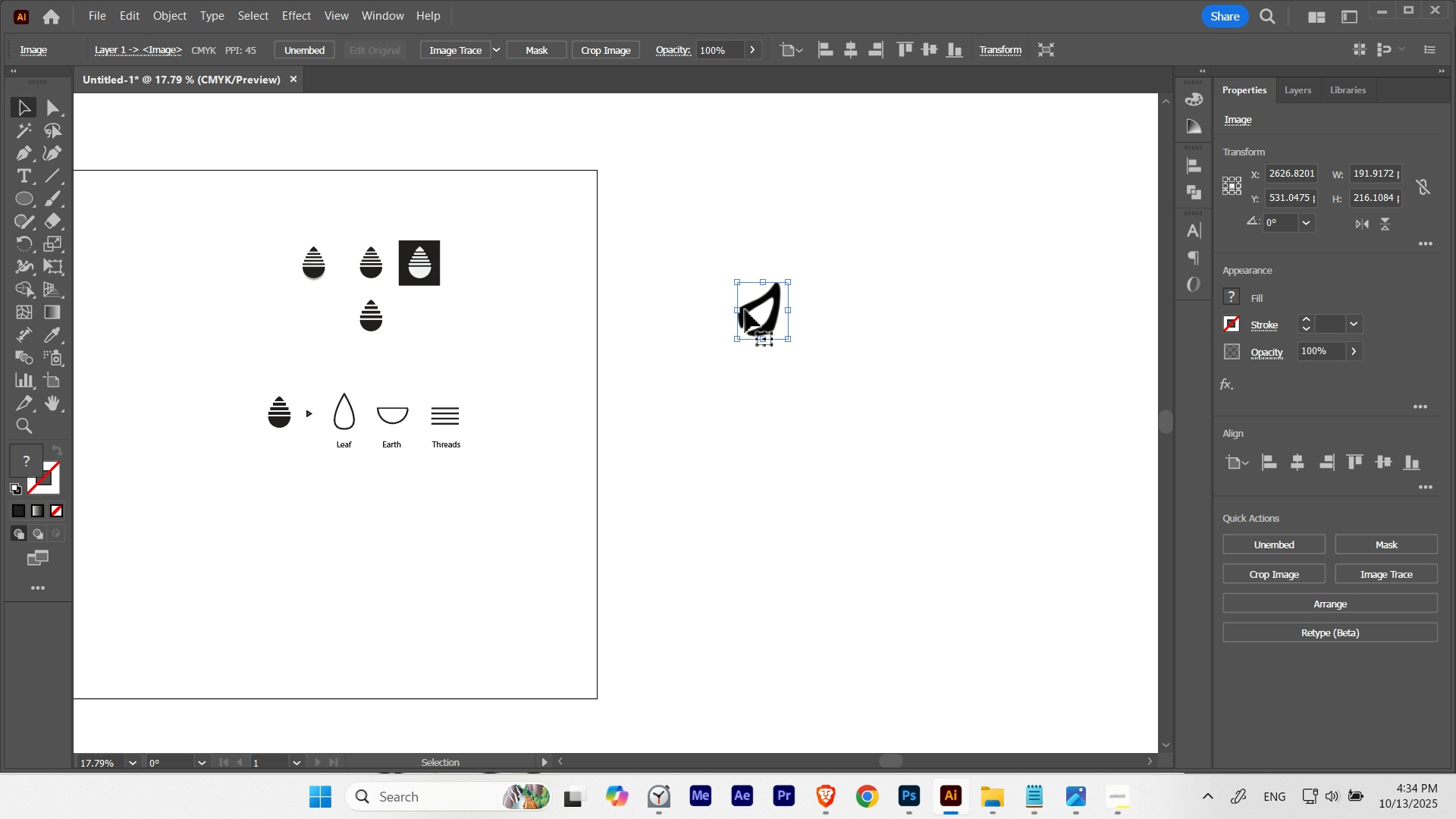 
hold_key(key=ShiftLeft, duration=4.67)
 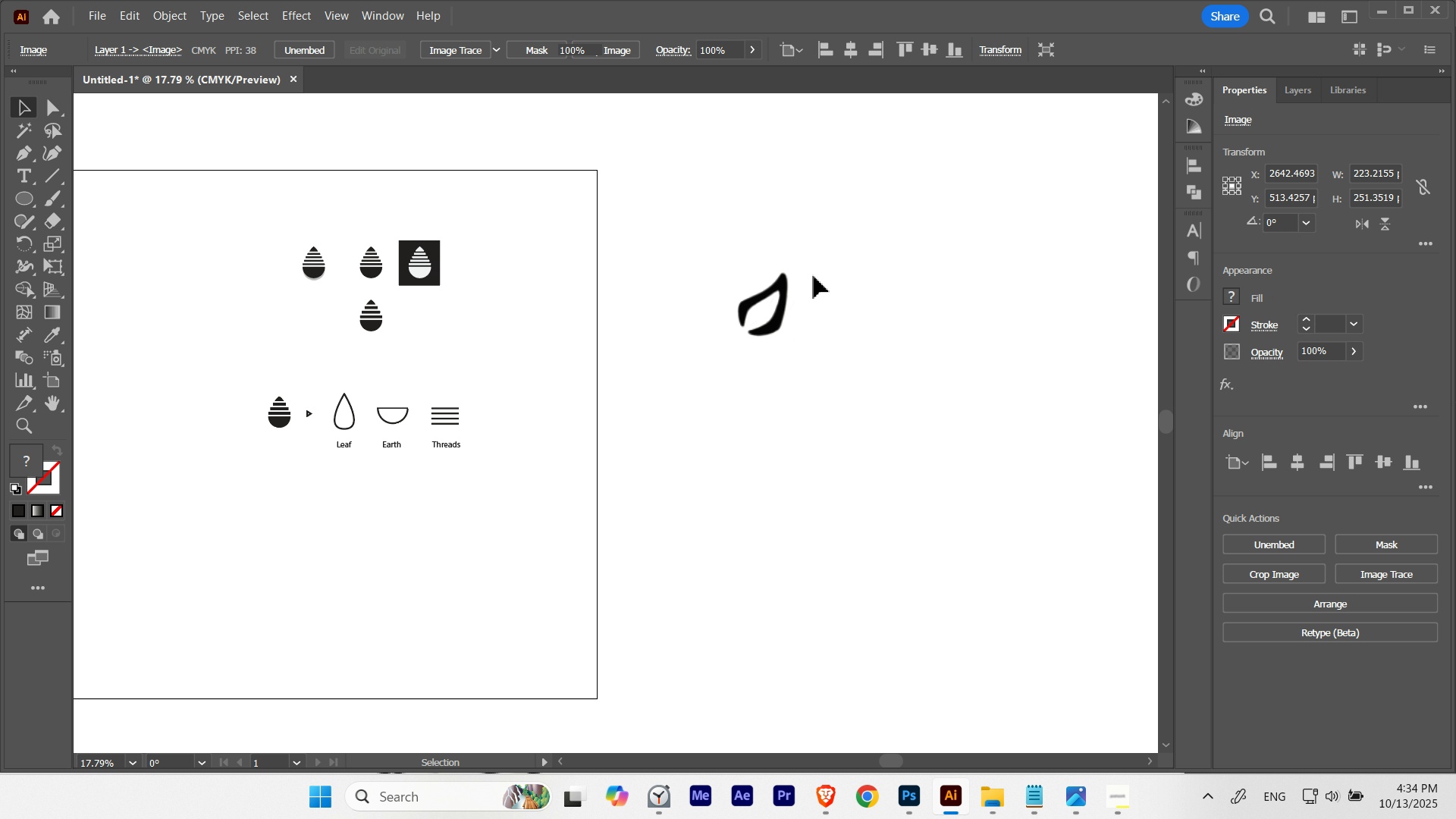 
hold_key(key=ControlLeft, duration=0.57)
 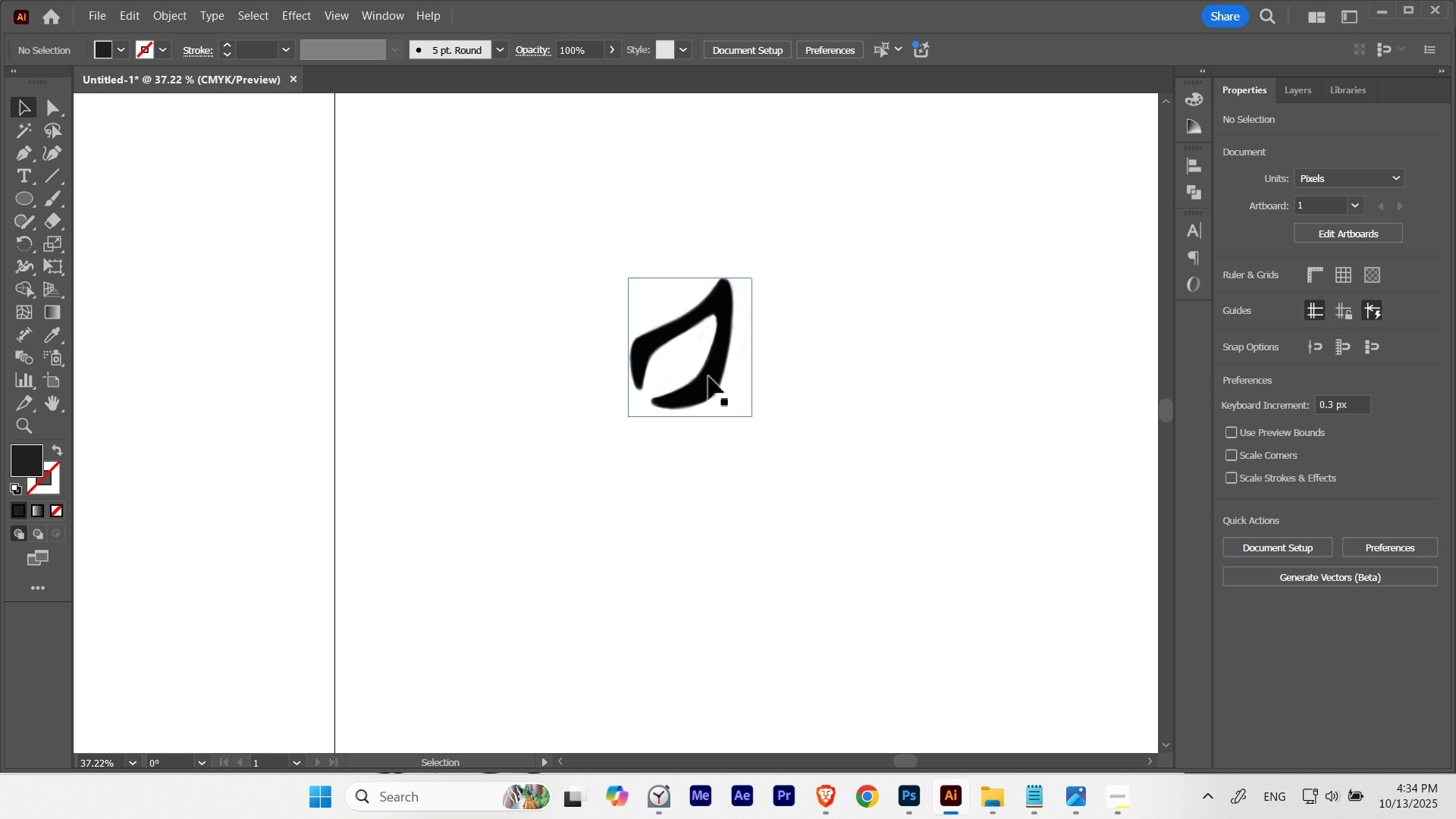 
hold_key(key=Space, duration=0.49)
 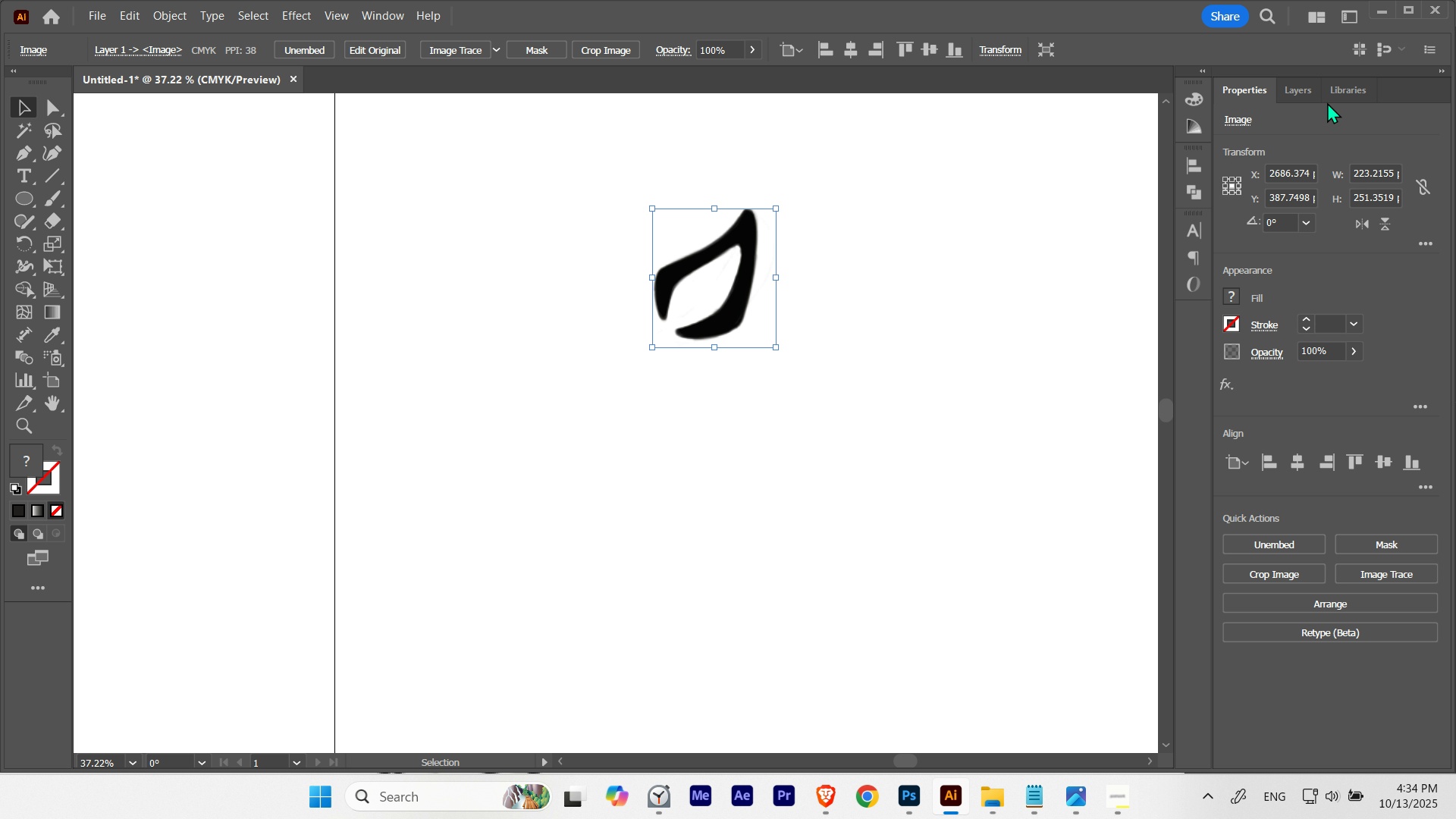 
left_click([1294, 93])
 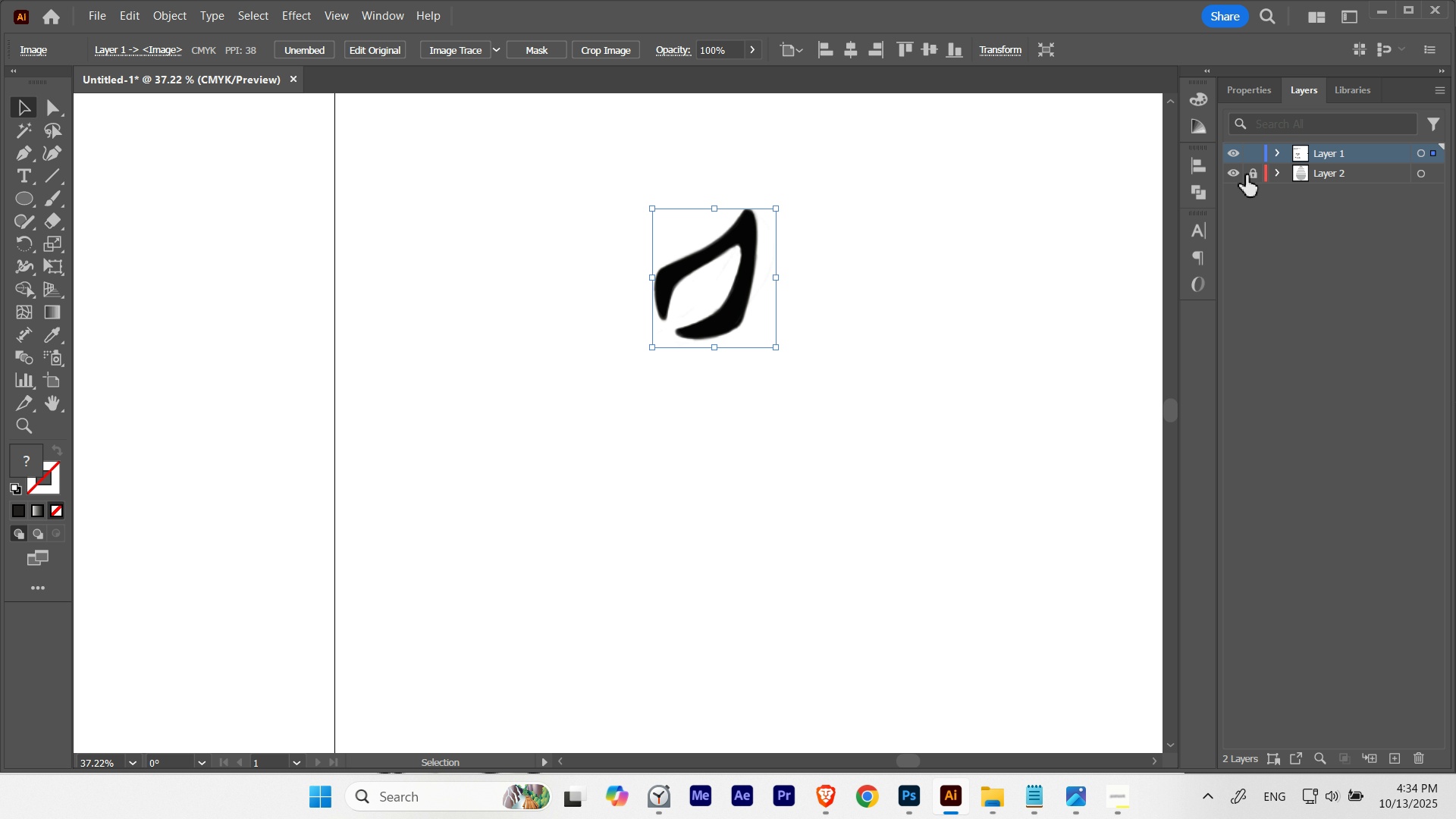 
left_click([1247, 174])
 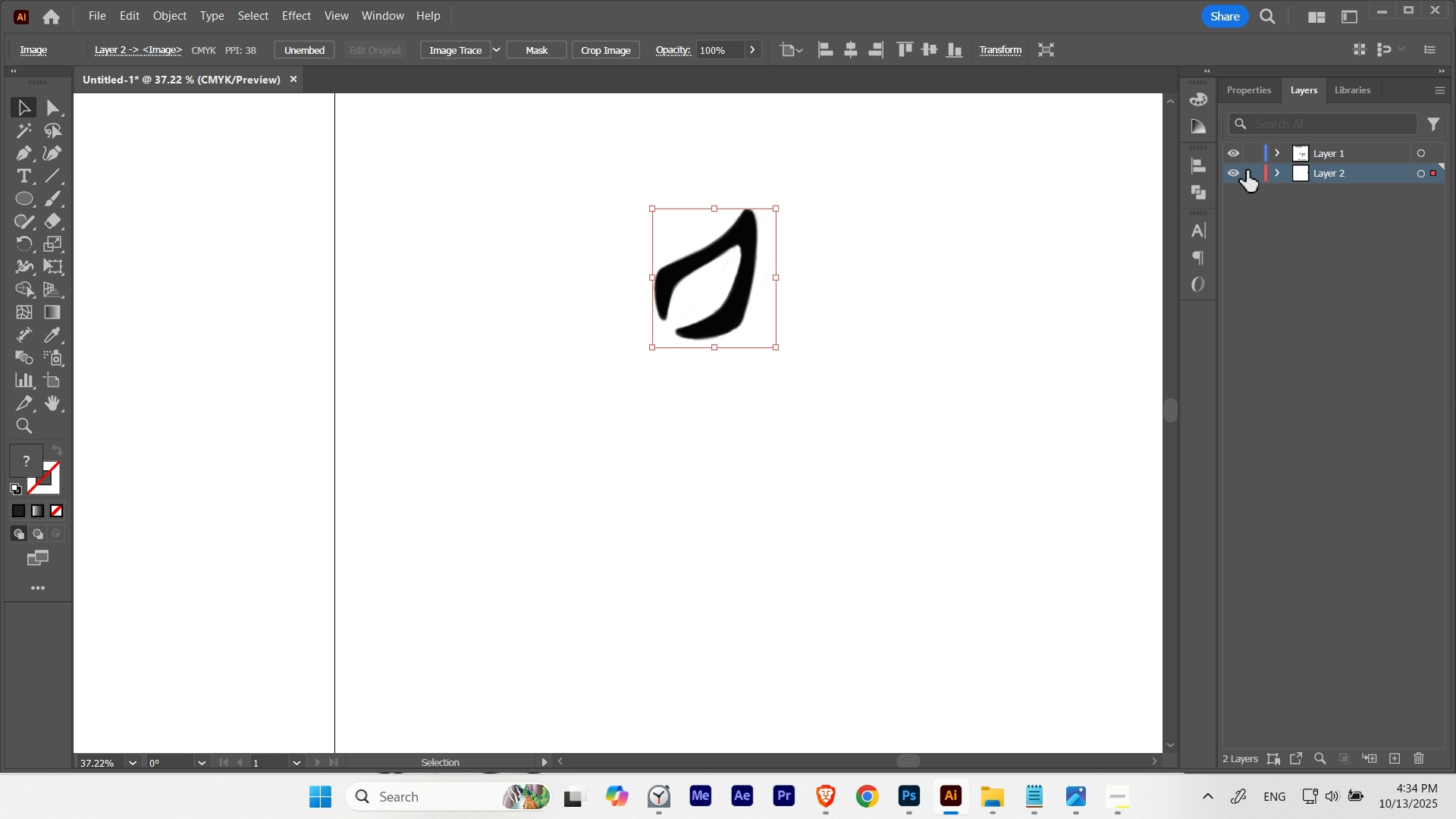 
double_click([1310, 149])
 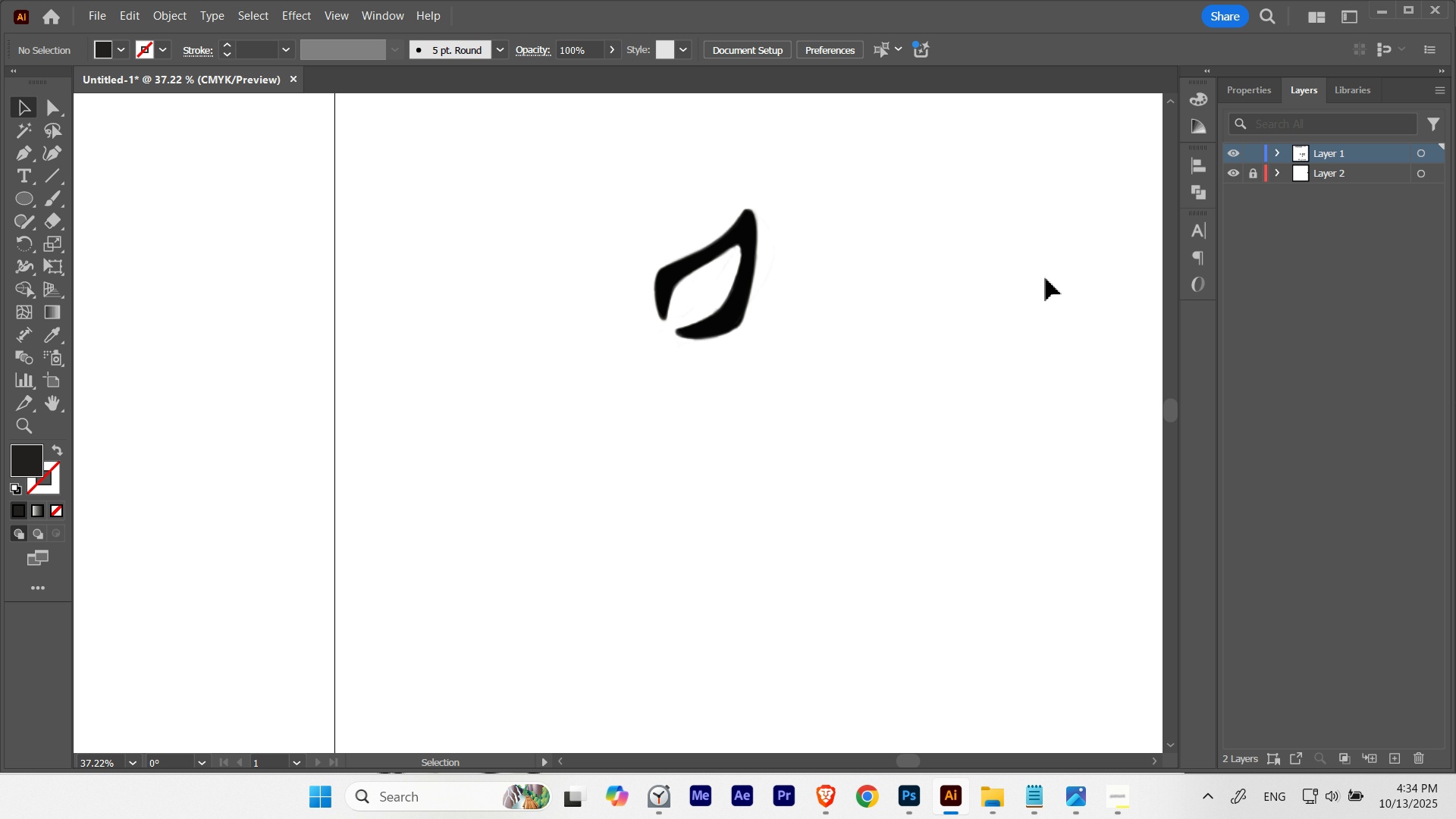 
hold_key(key=Space, duration=0.82)
 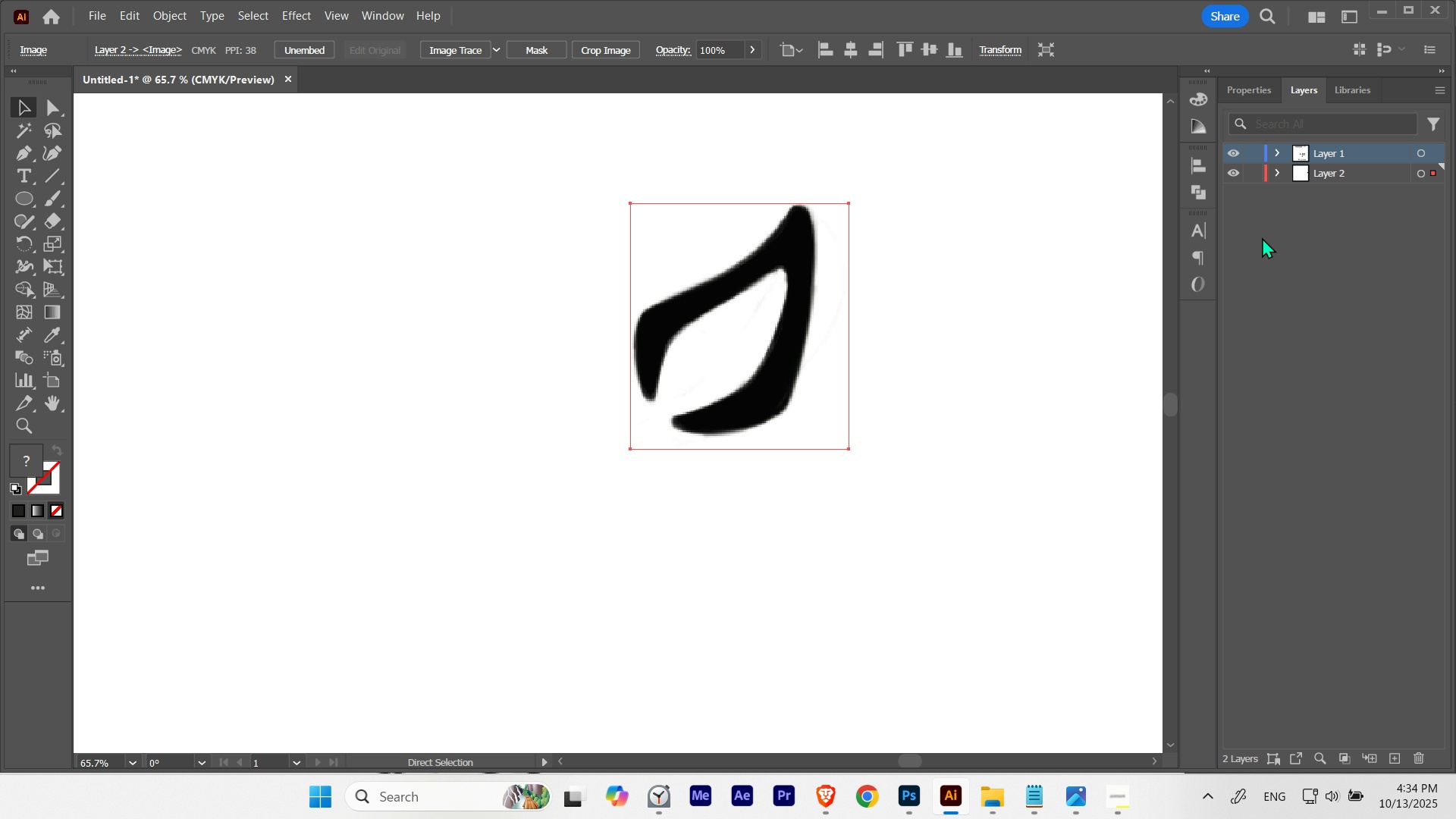 
key(Control+Z)
 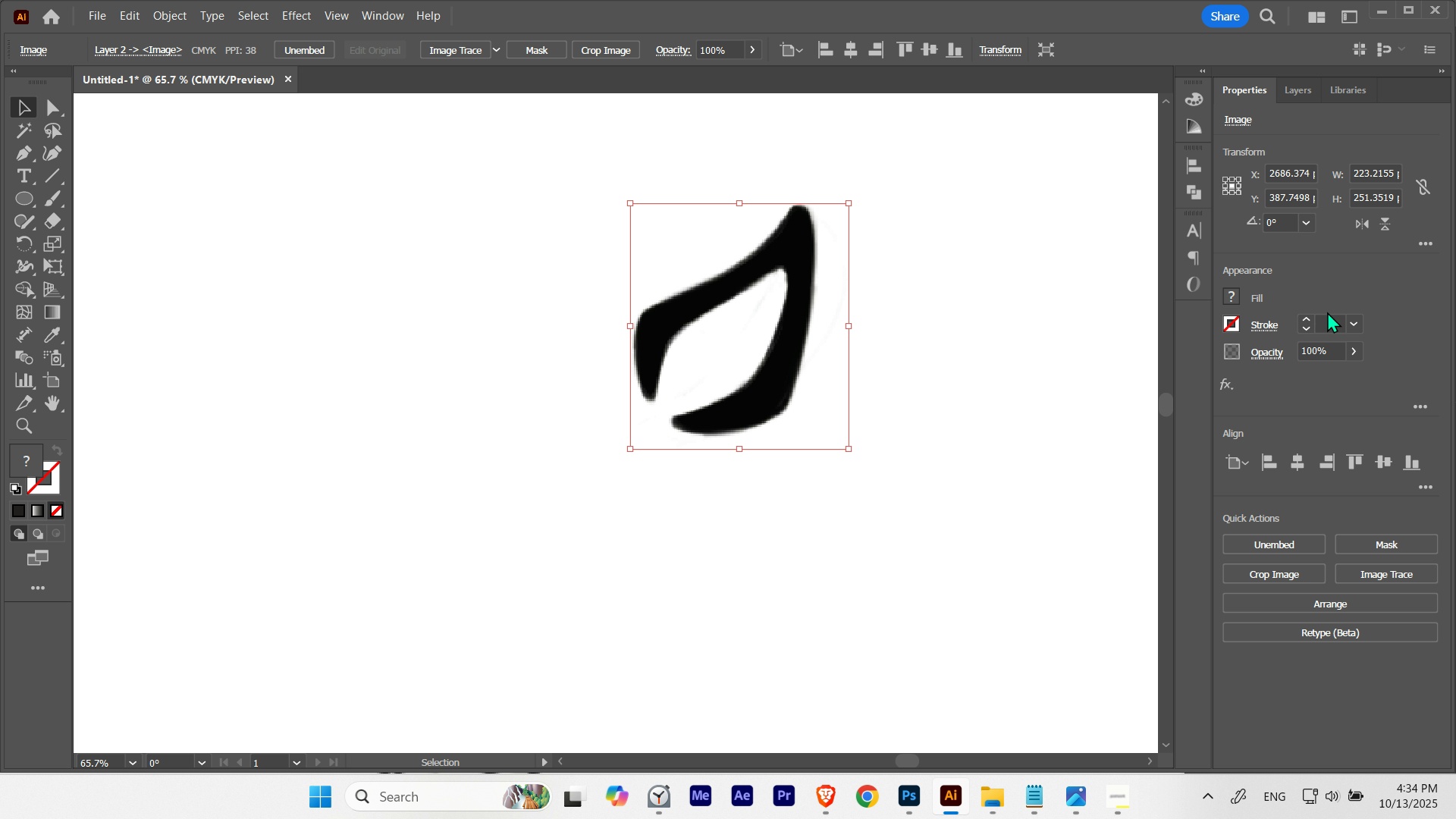 
left_click([1354, 350])
 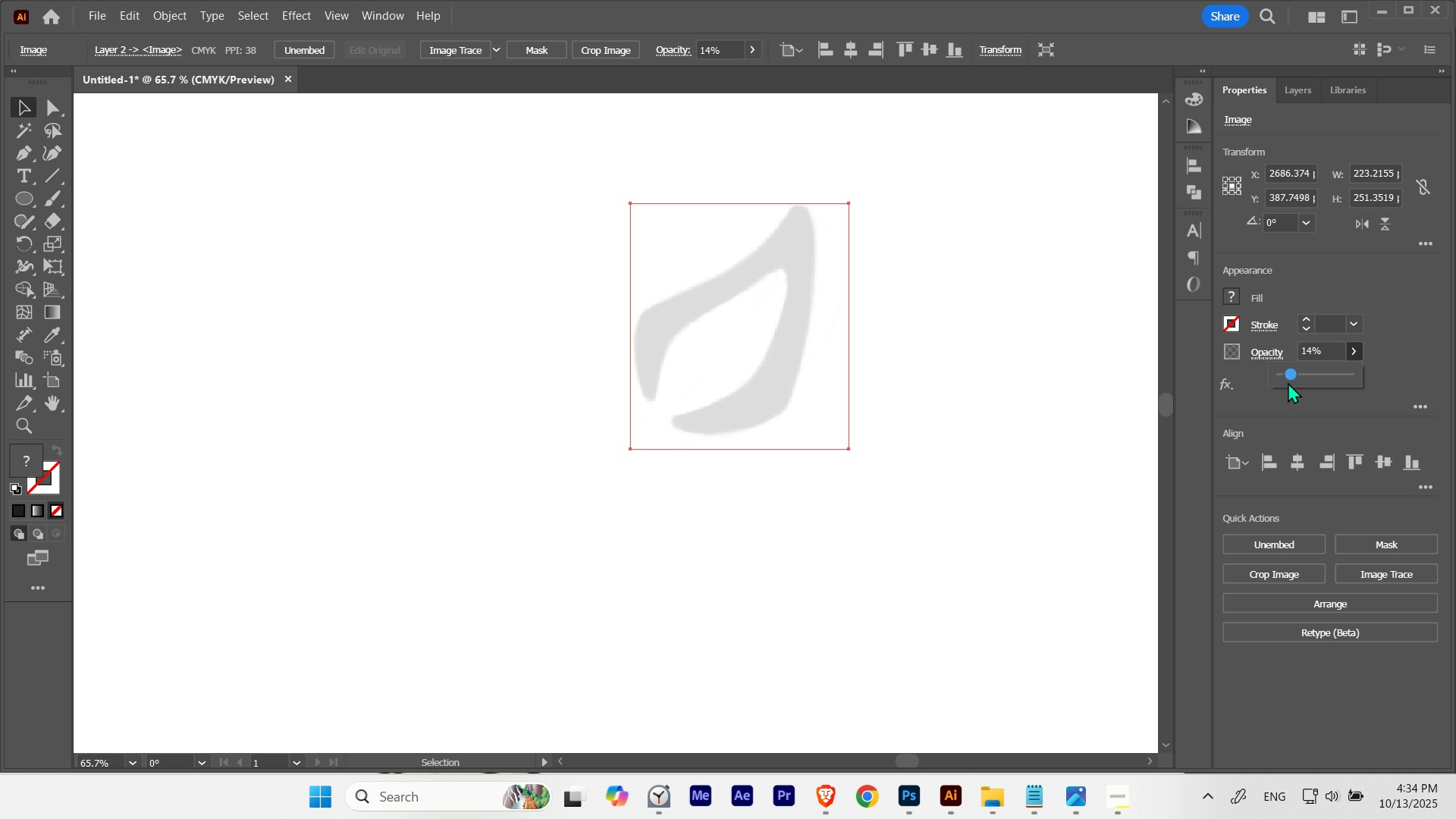 
left_click([1308, 93])
 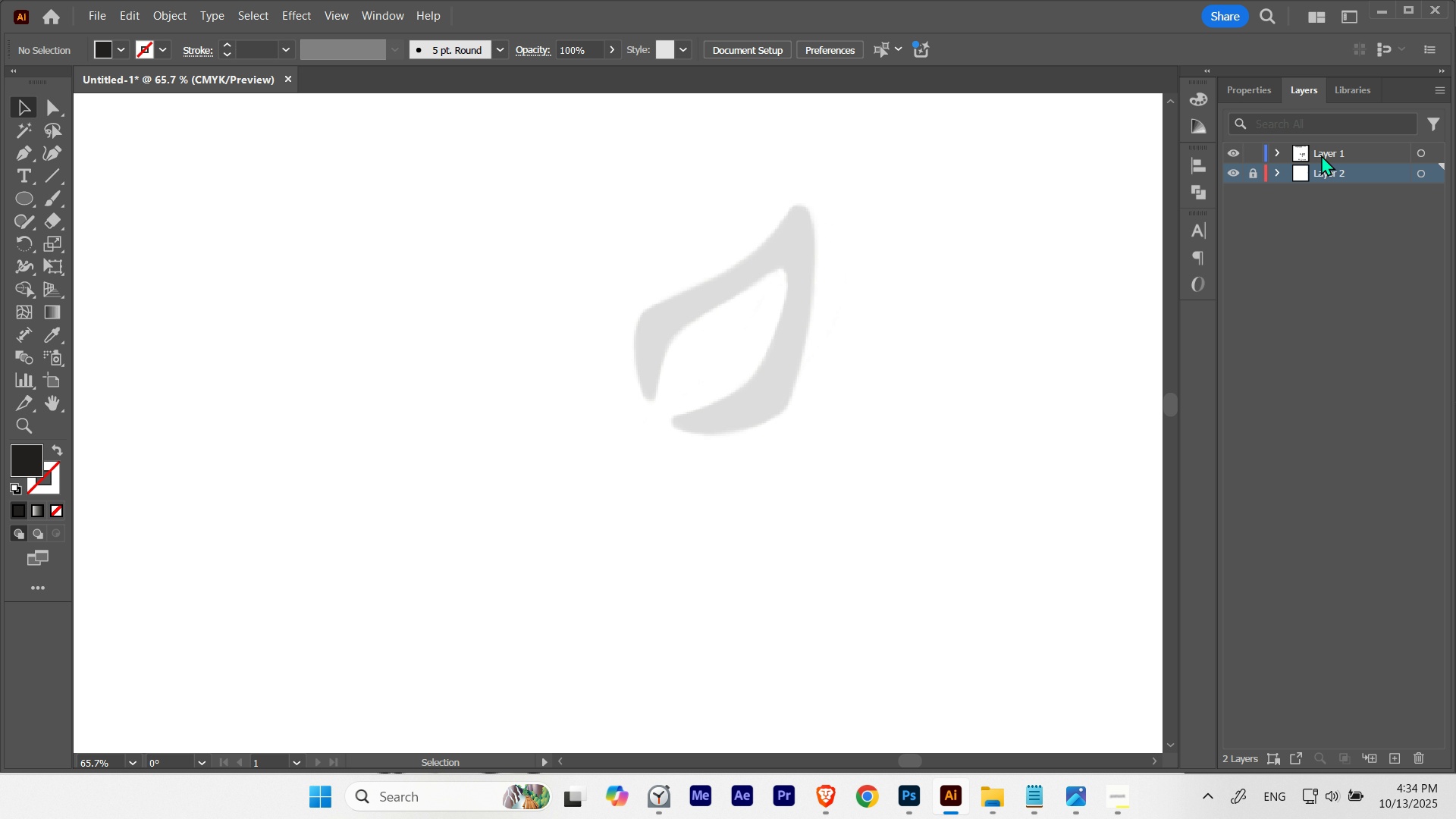 
double_click([1337, 148])
 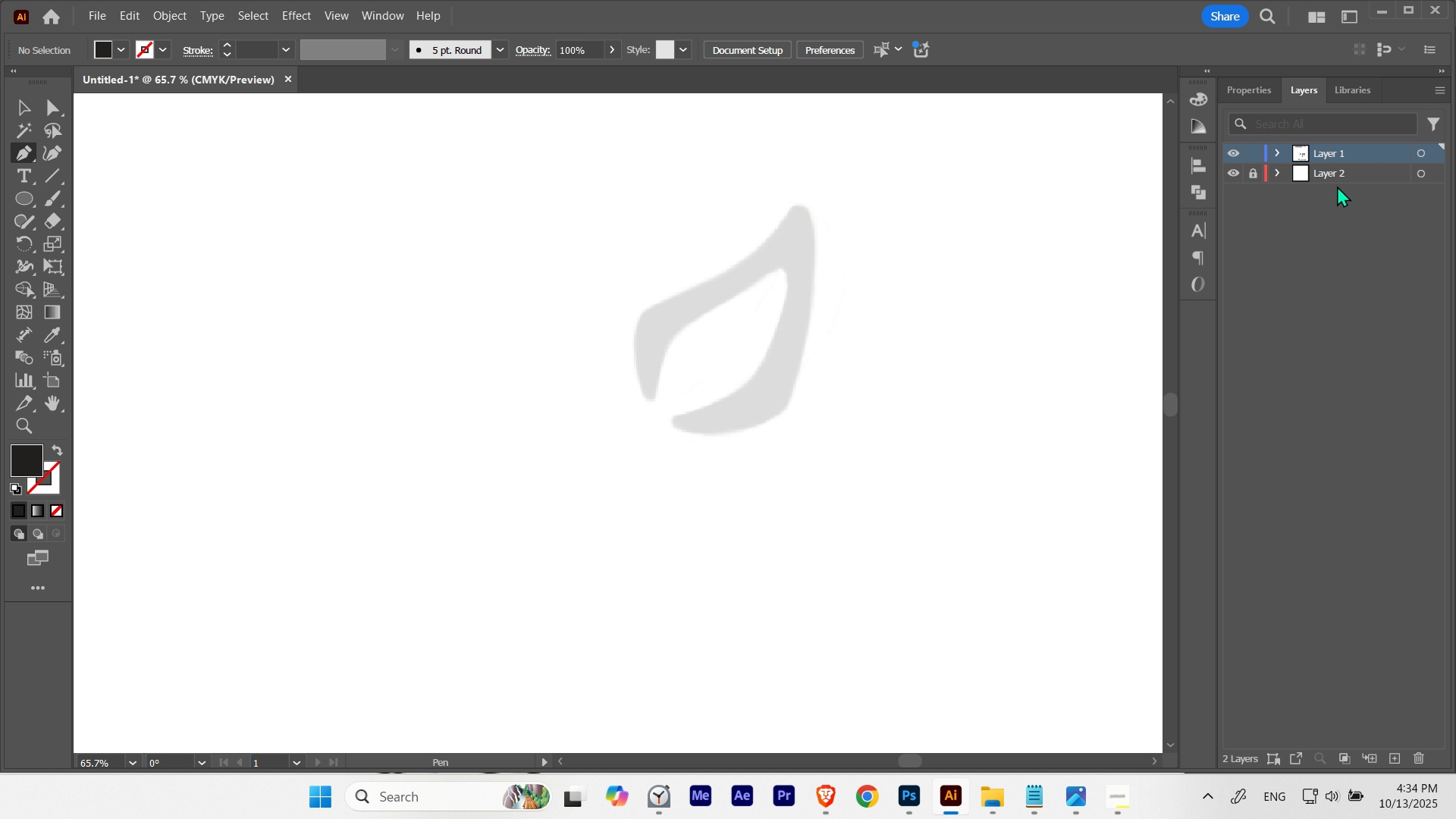 
key(P)
 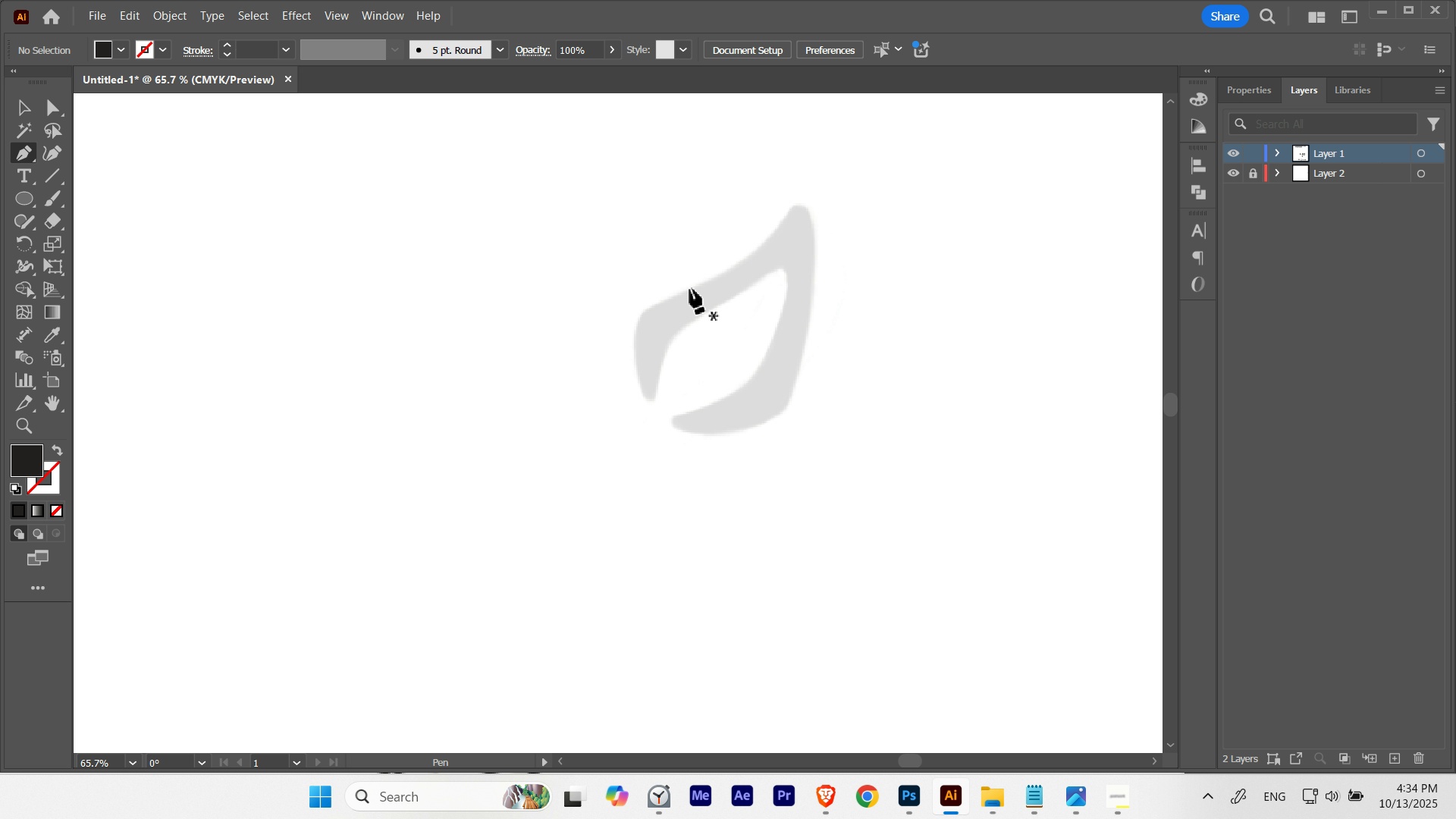 
hold_key(key=Space, duration=1.74)
 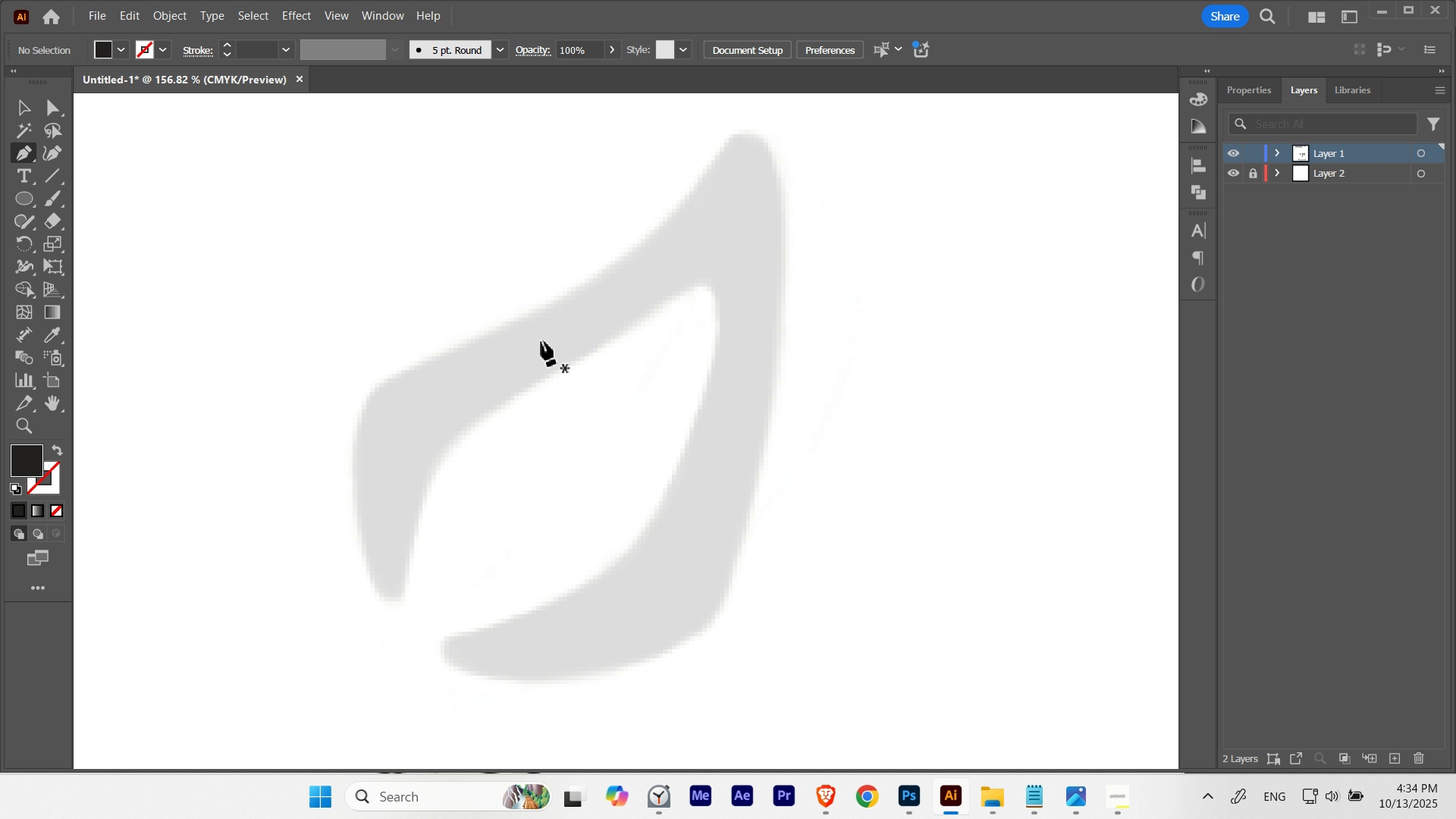 
hold_key(key=ControlLeft, duration=0.51)
 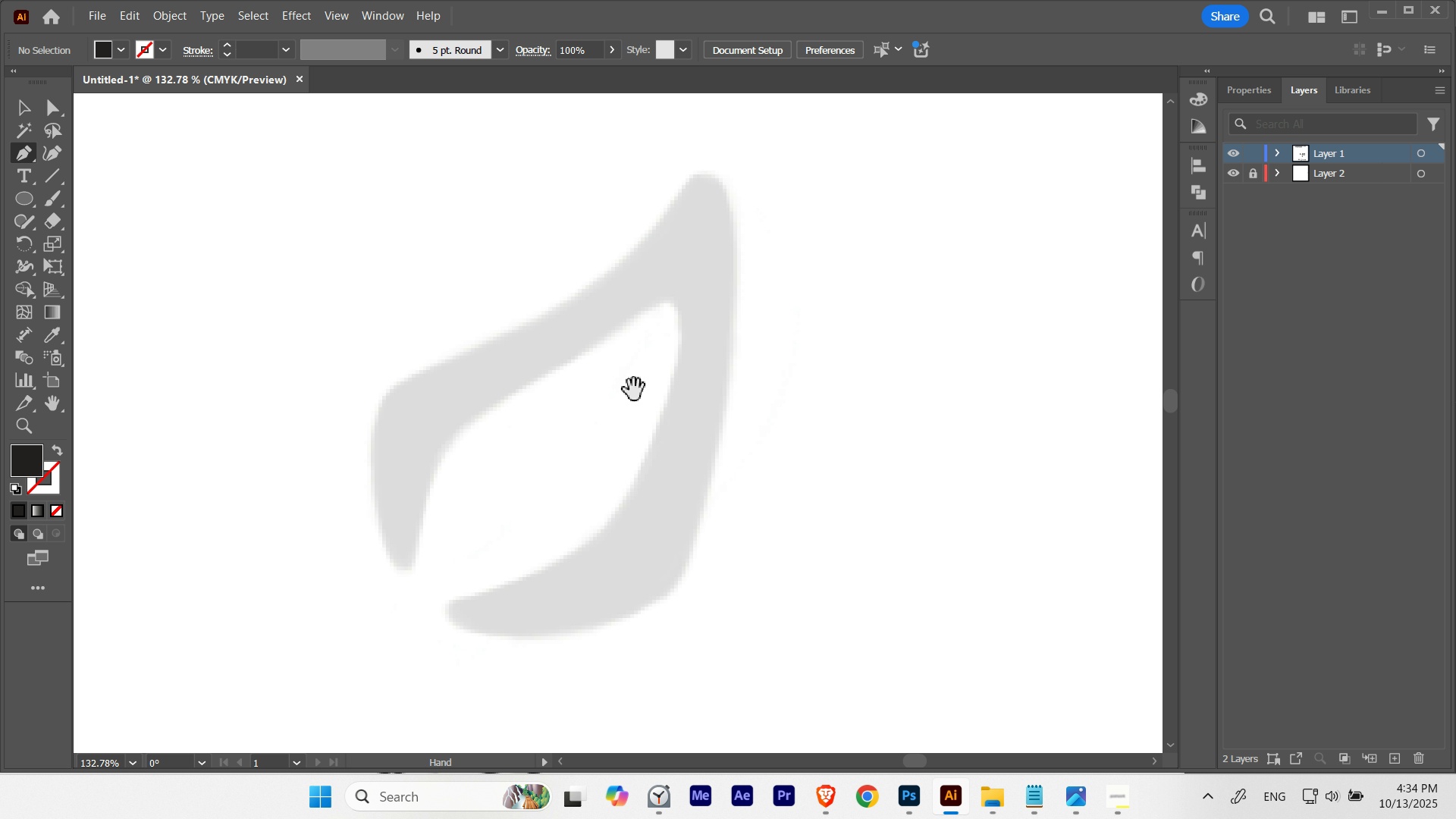 
hold_key(key=ControlLeft, duration=0.36)
 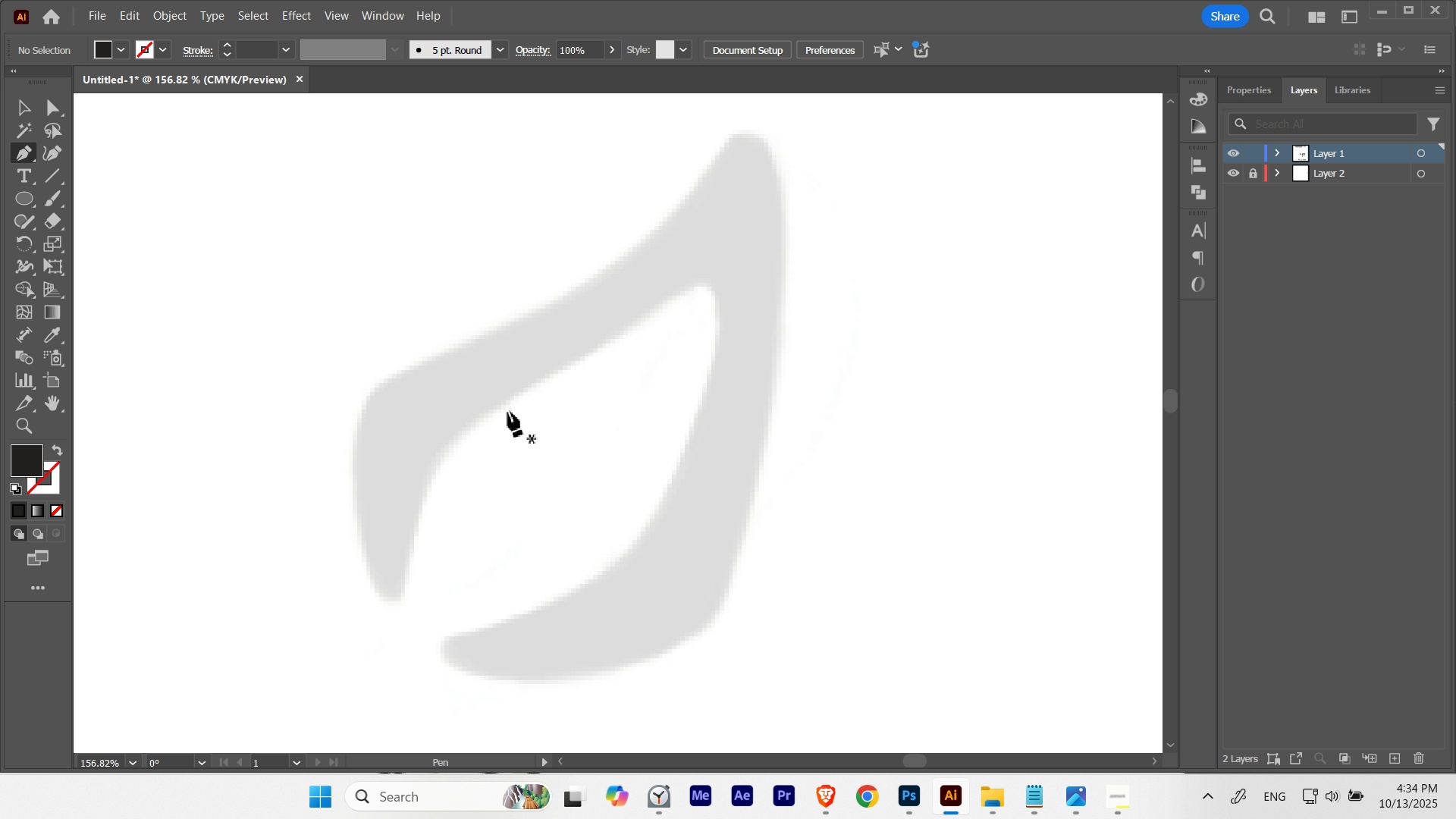 
key(Tab)
 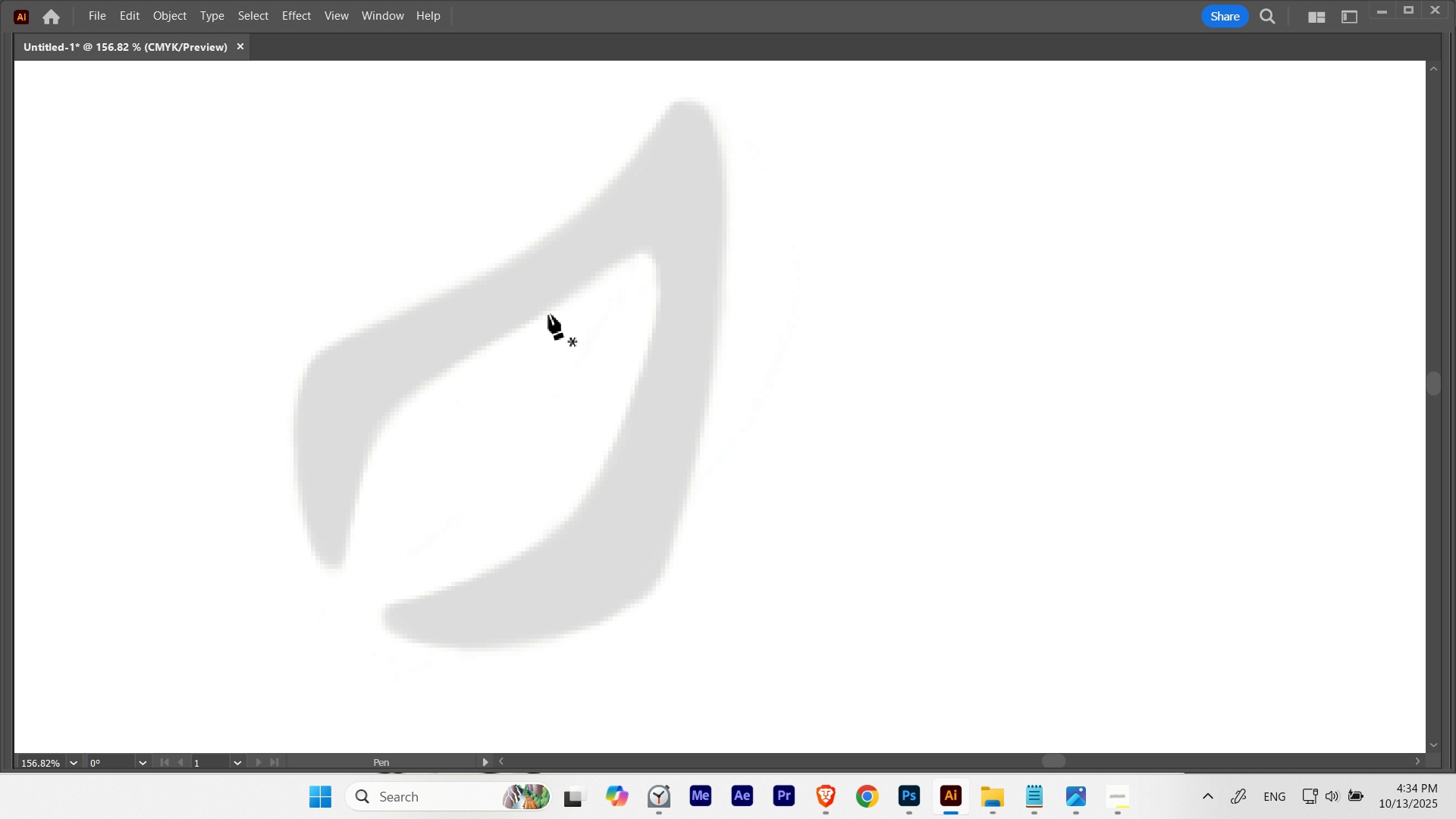 
hold_key(key=Space, duration=1.43)
 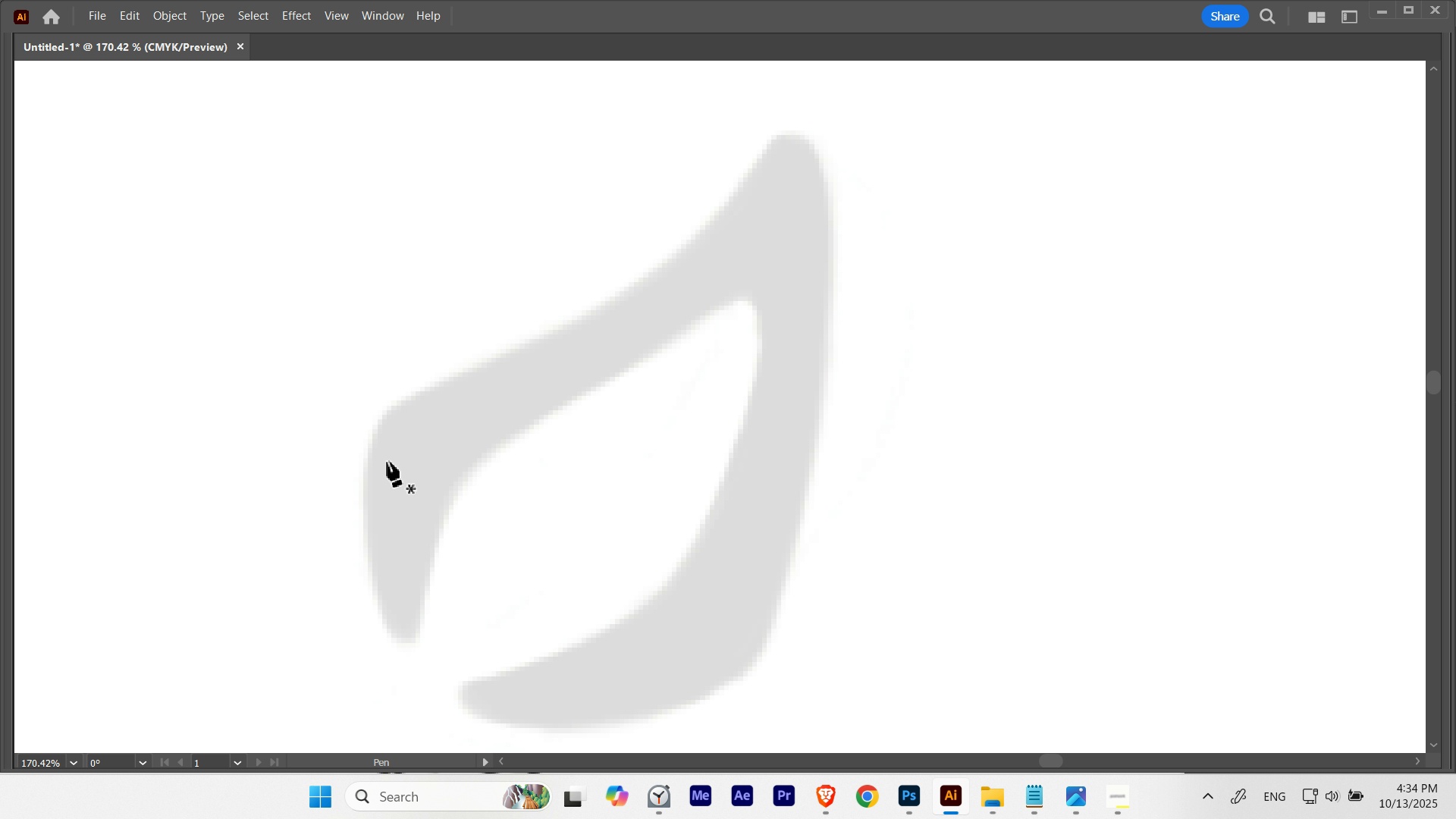 
hold_key(key=ControlLeft, duration=0.41)
 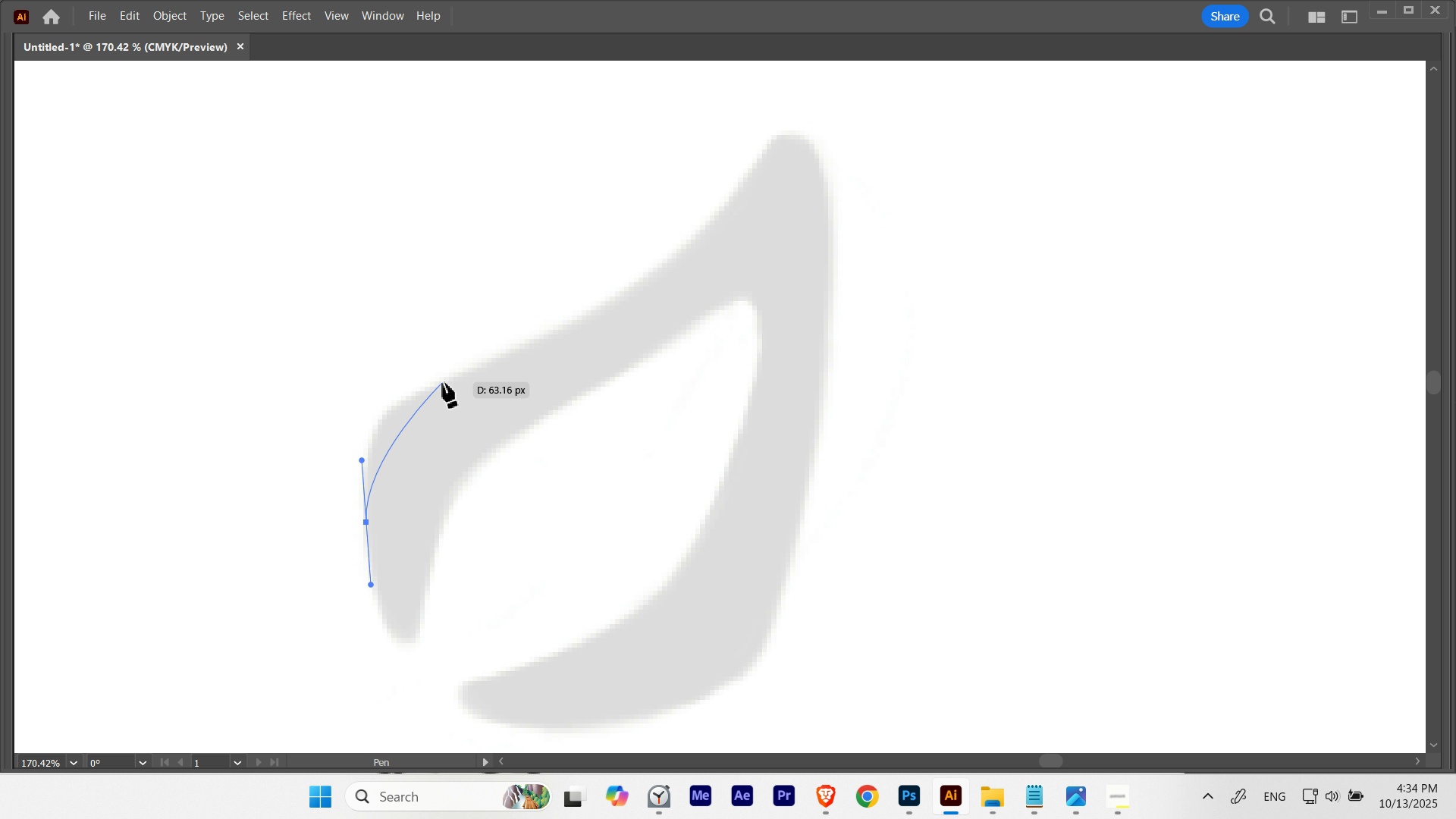 
wait(6.37)
 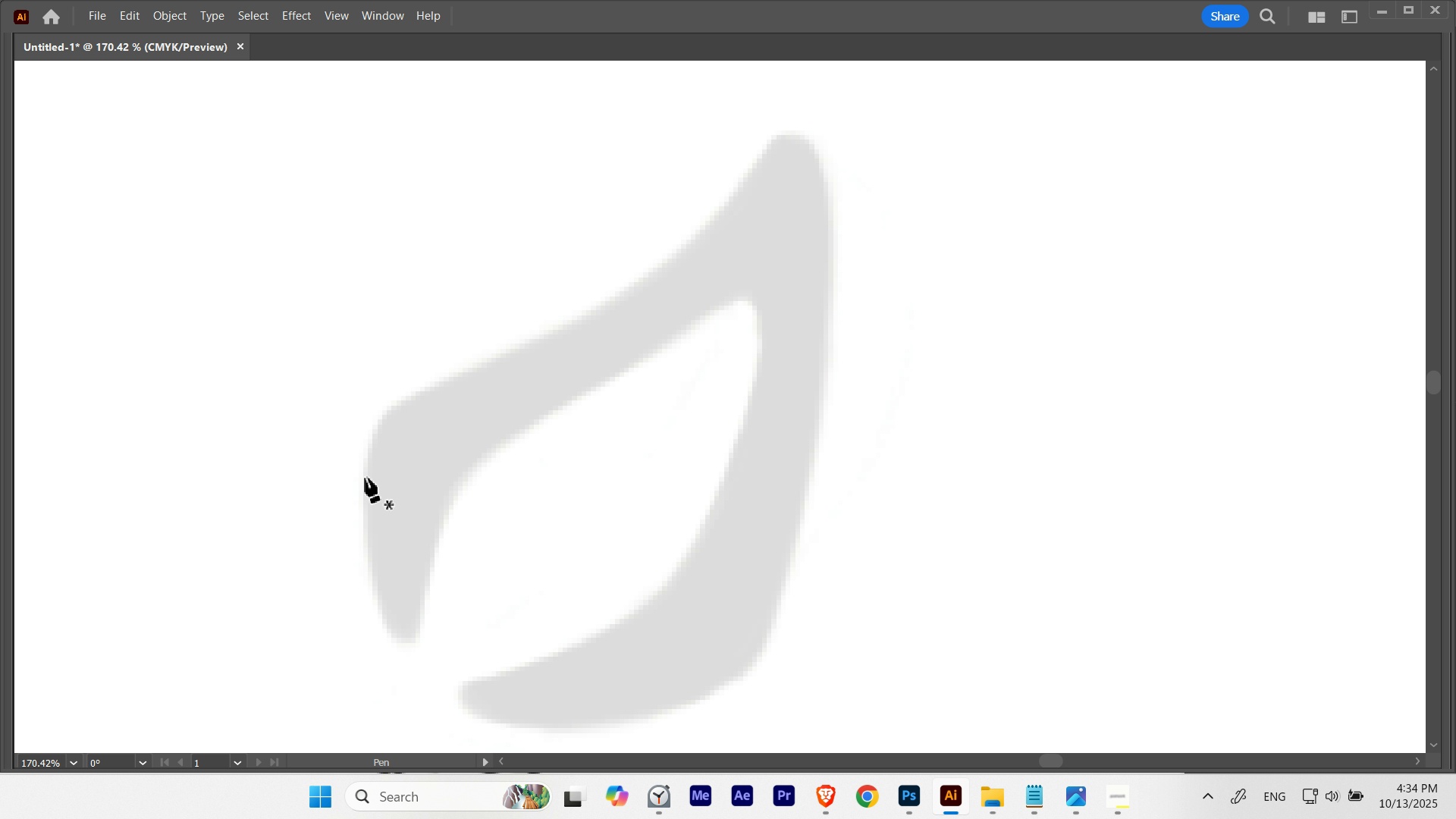 
hold_key(key=Space, duration=0.93)
 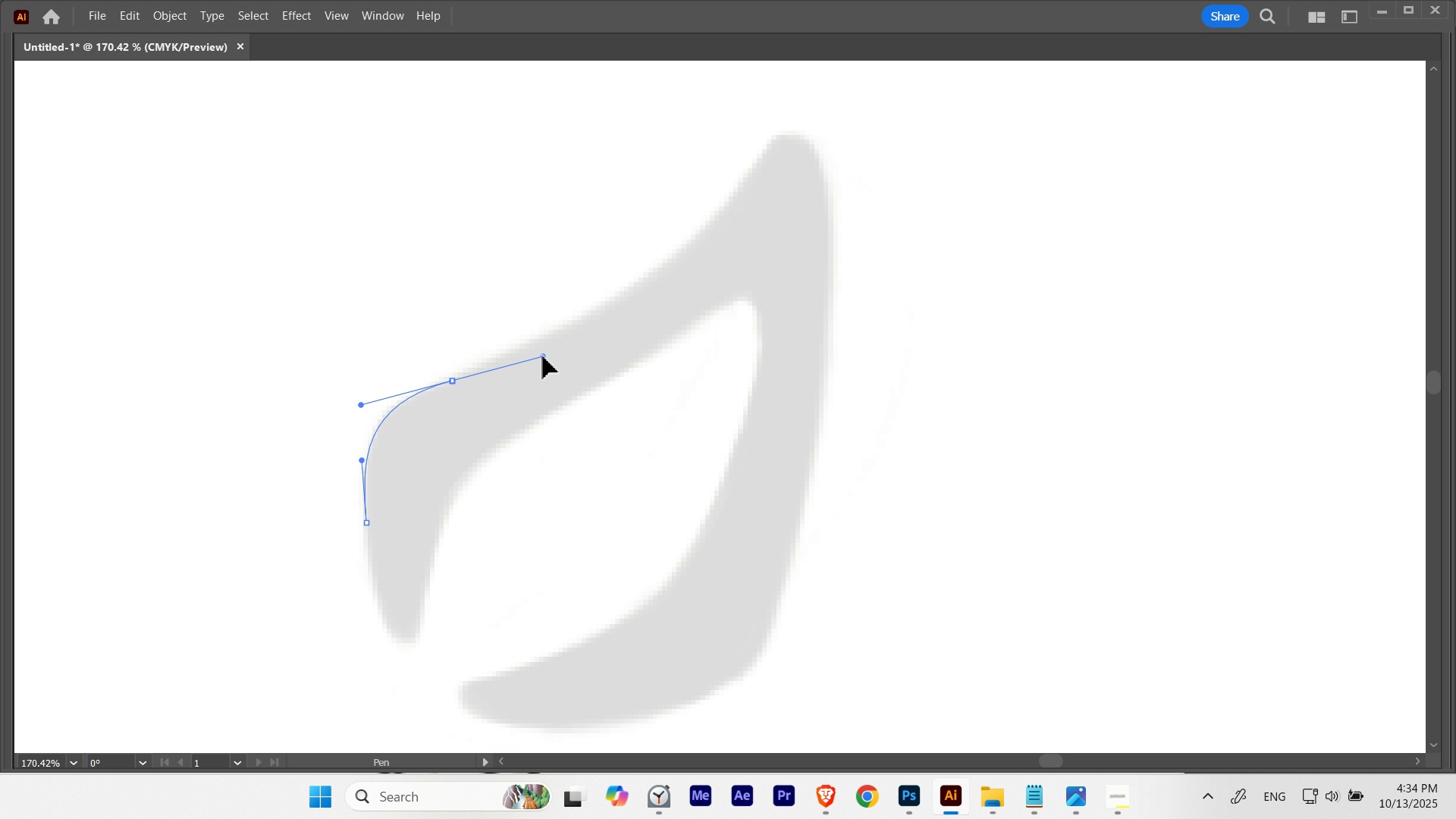 
hold_key(key=Space, duration=0.51)
 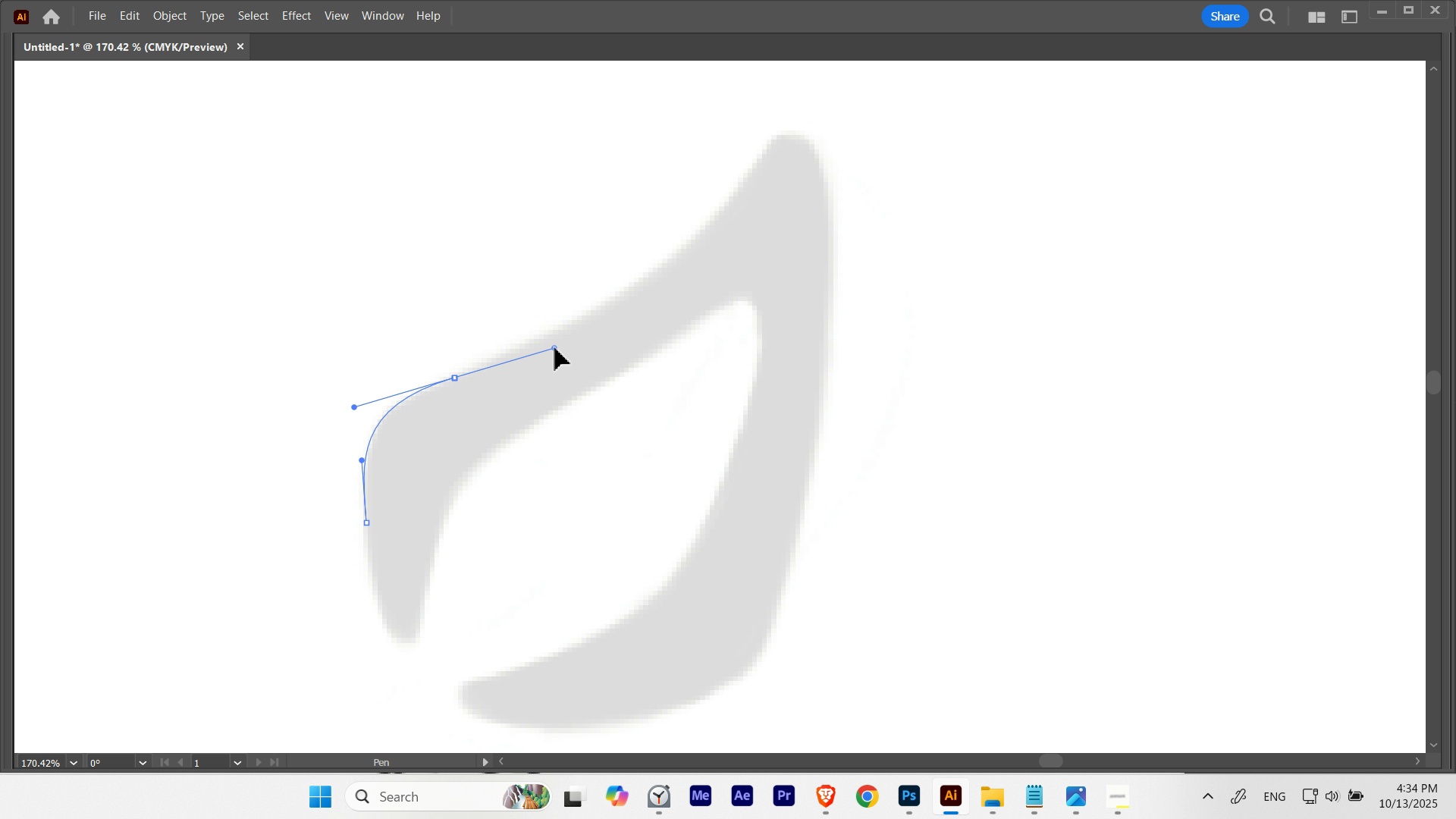 
hold_key(key=Space, duration=1.47)
 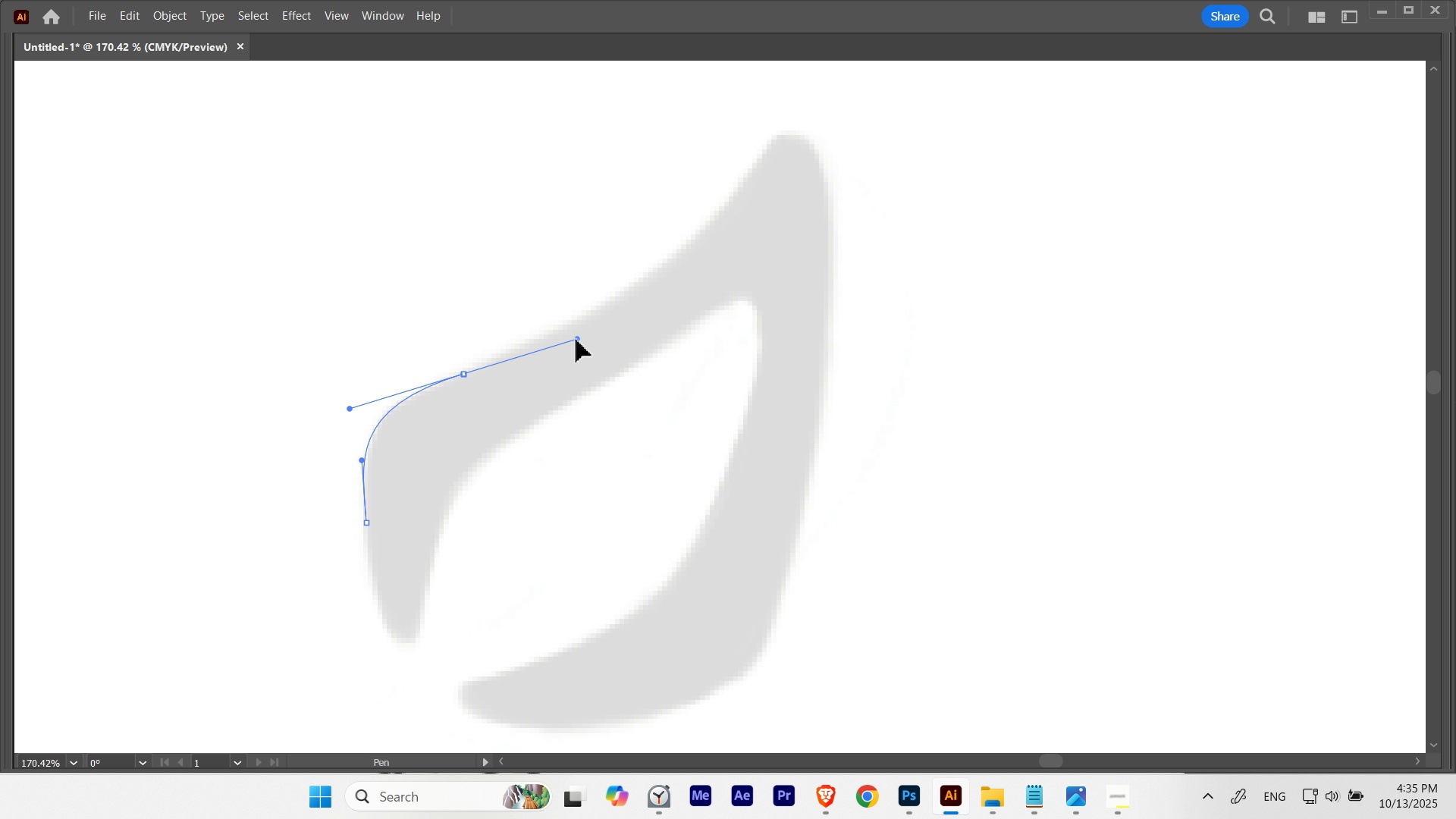 
key(Shift+X)
 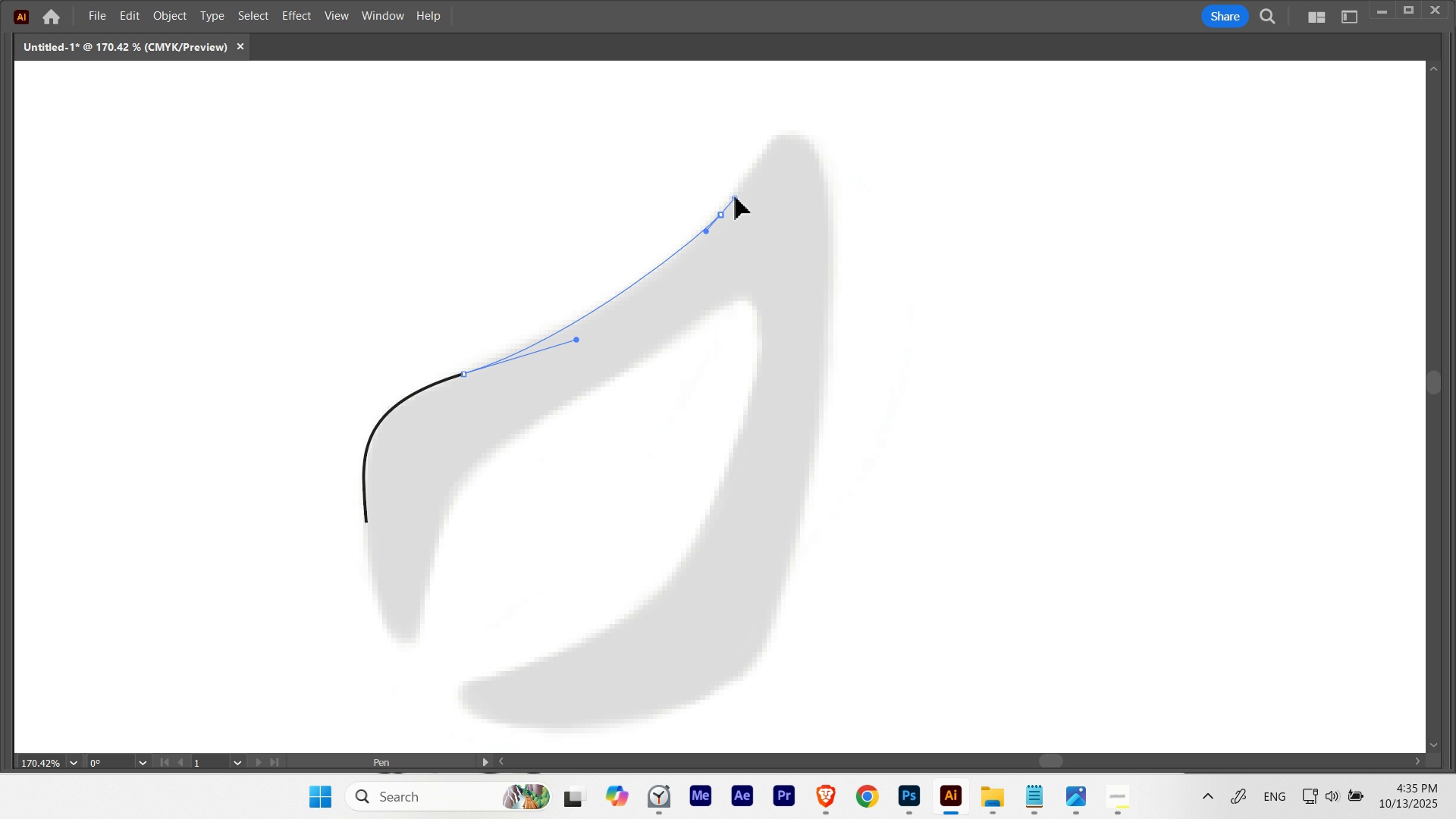 
hold_key(key=Space, duration=0.93)
 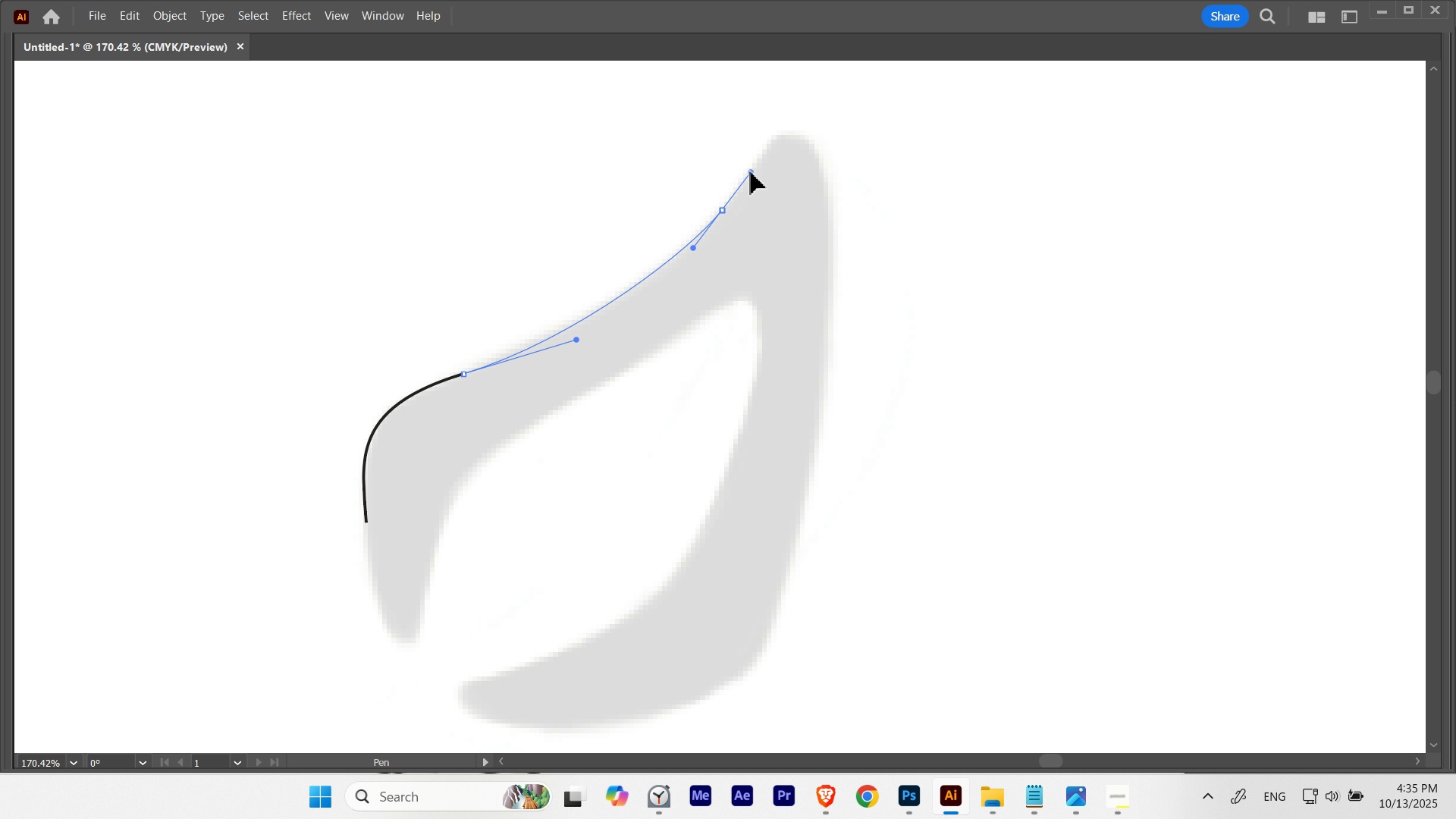 
hold_key(key=Space, duration=0.54)
 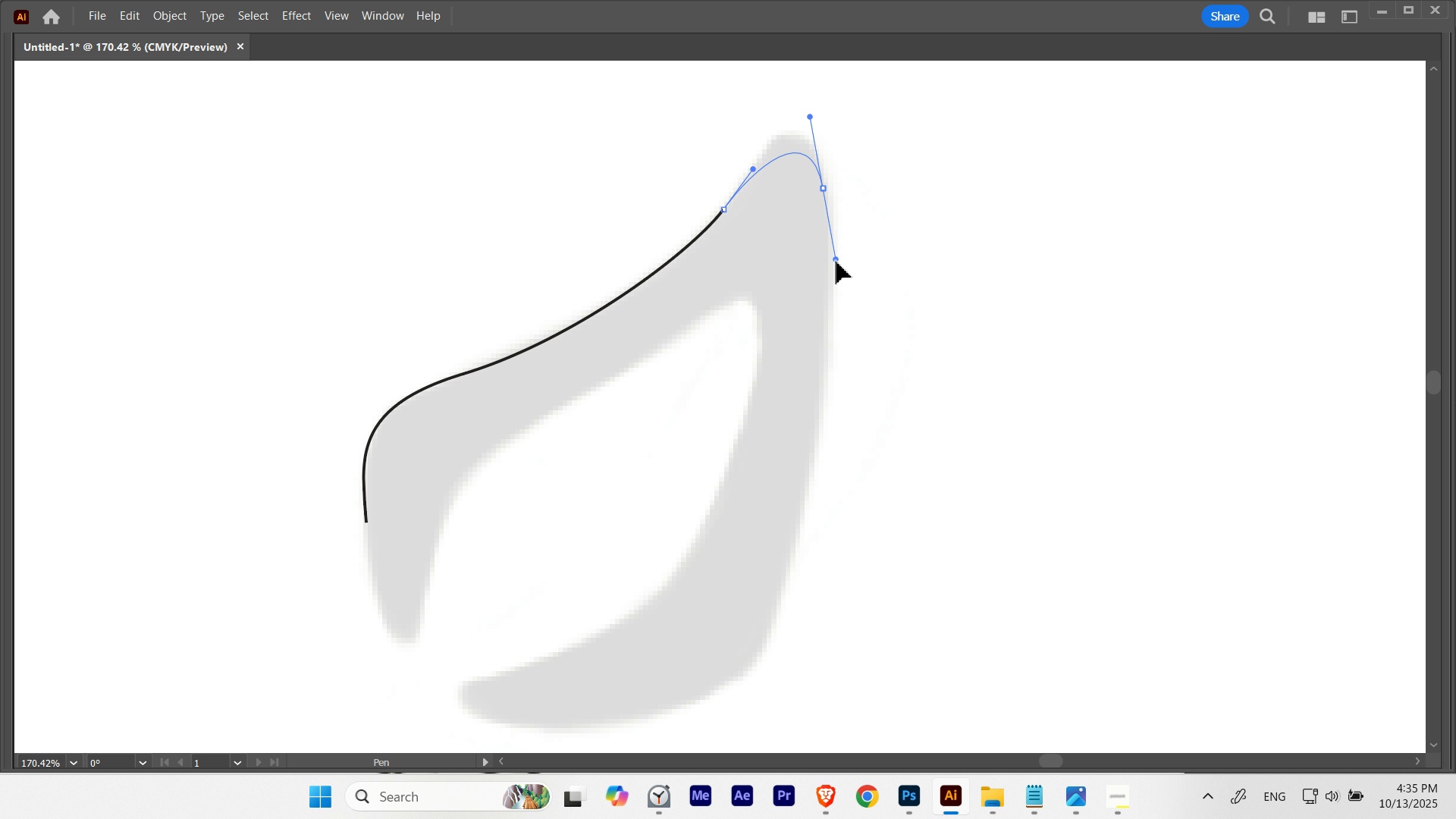 
hold_key(key=Space, duration=0.89)
 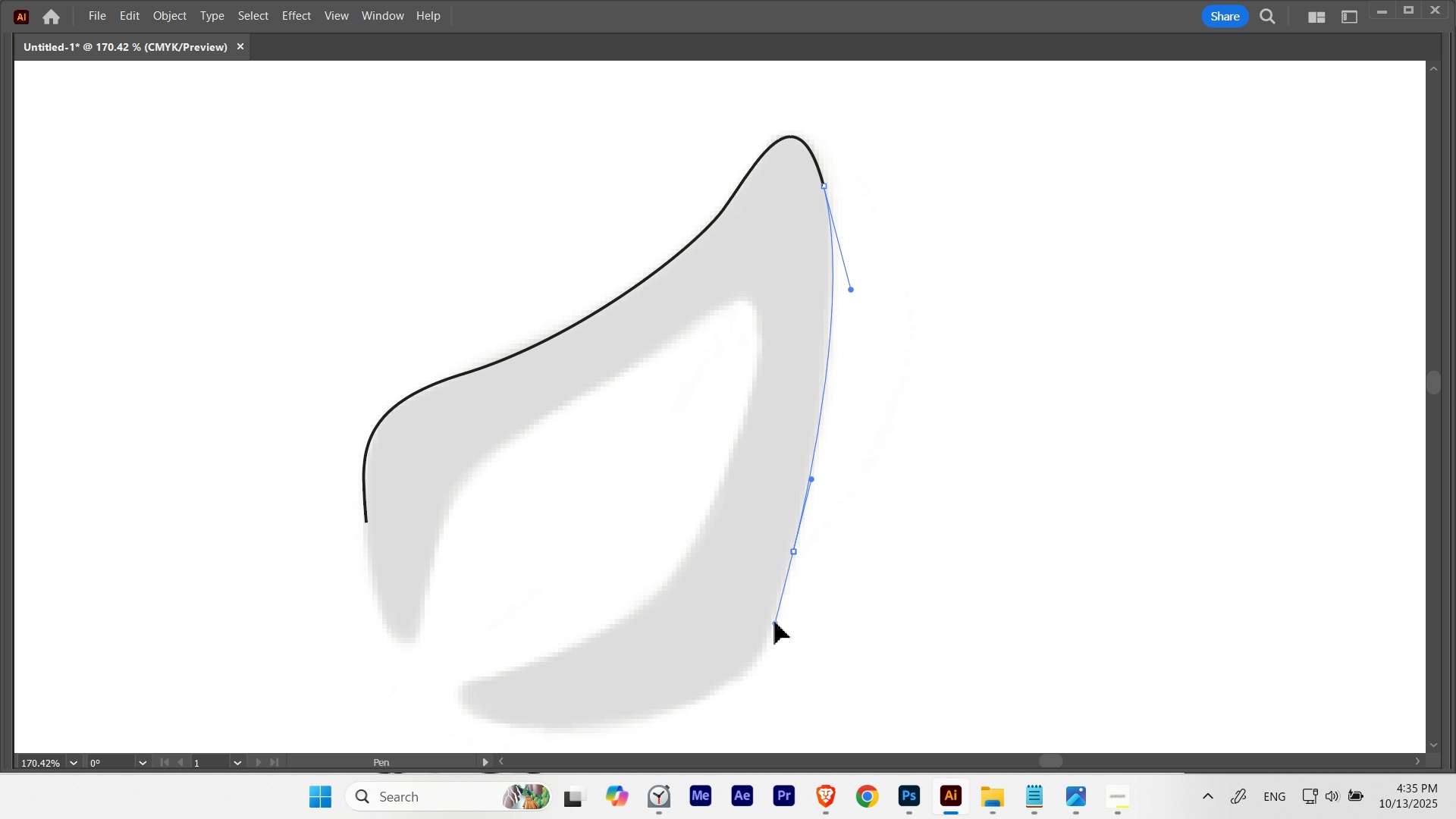 
wait(7.12)
 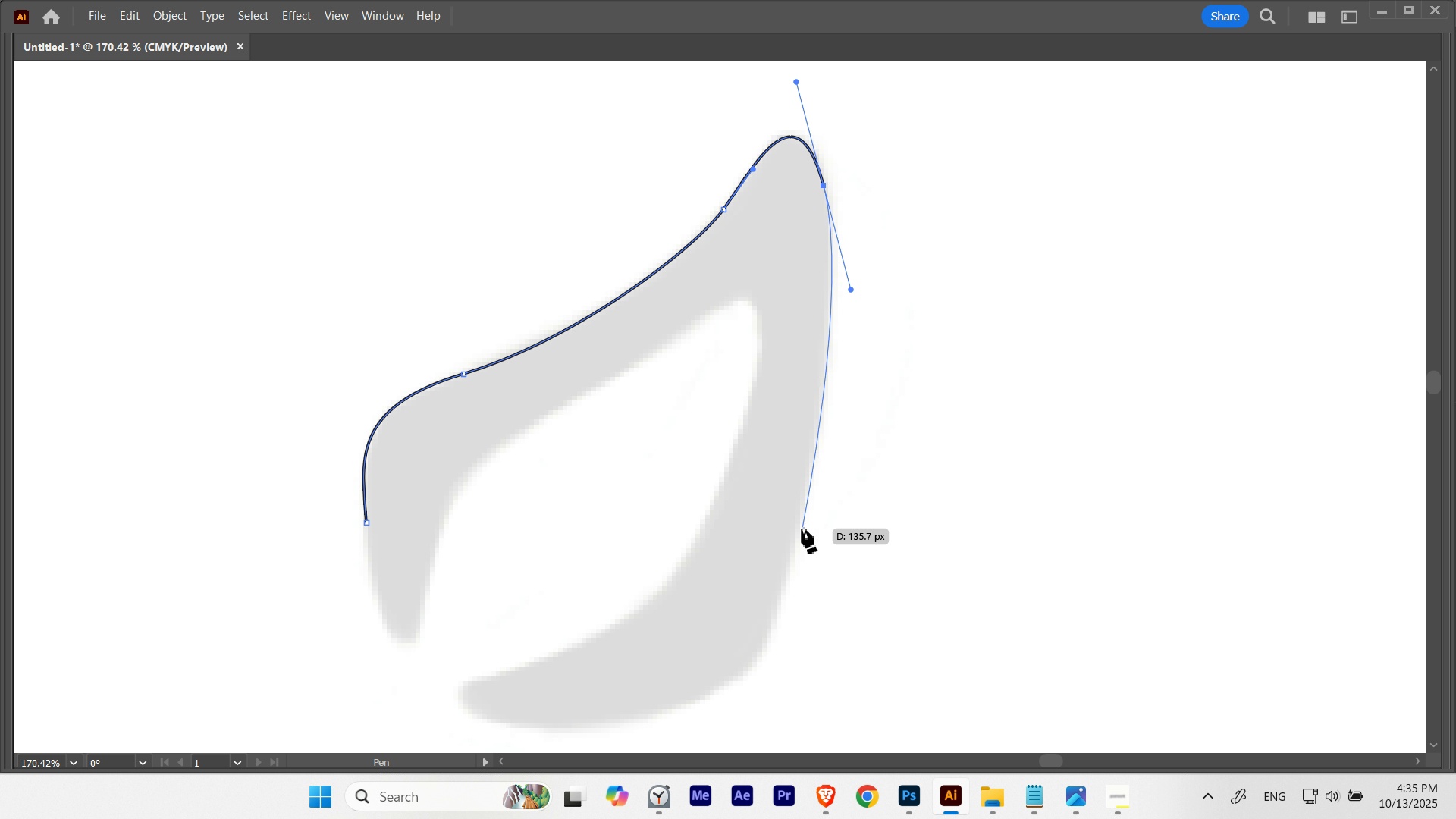 
hold_key(key=Space, duration=1.07)
 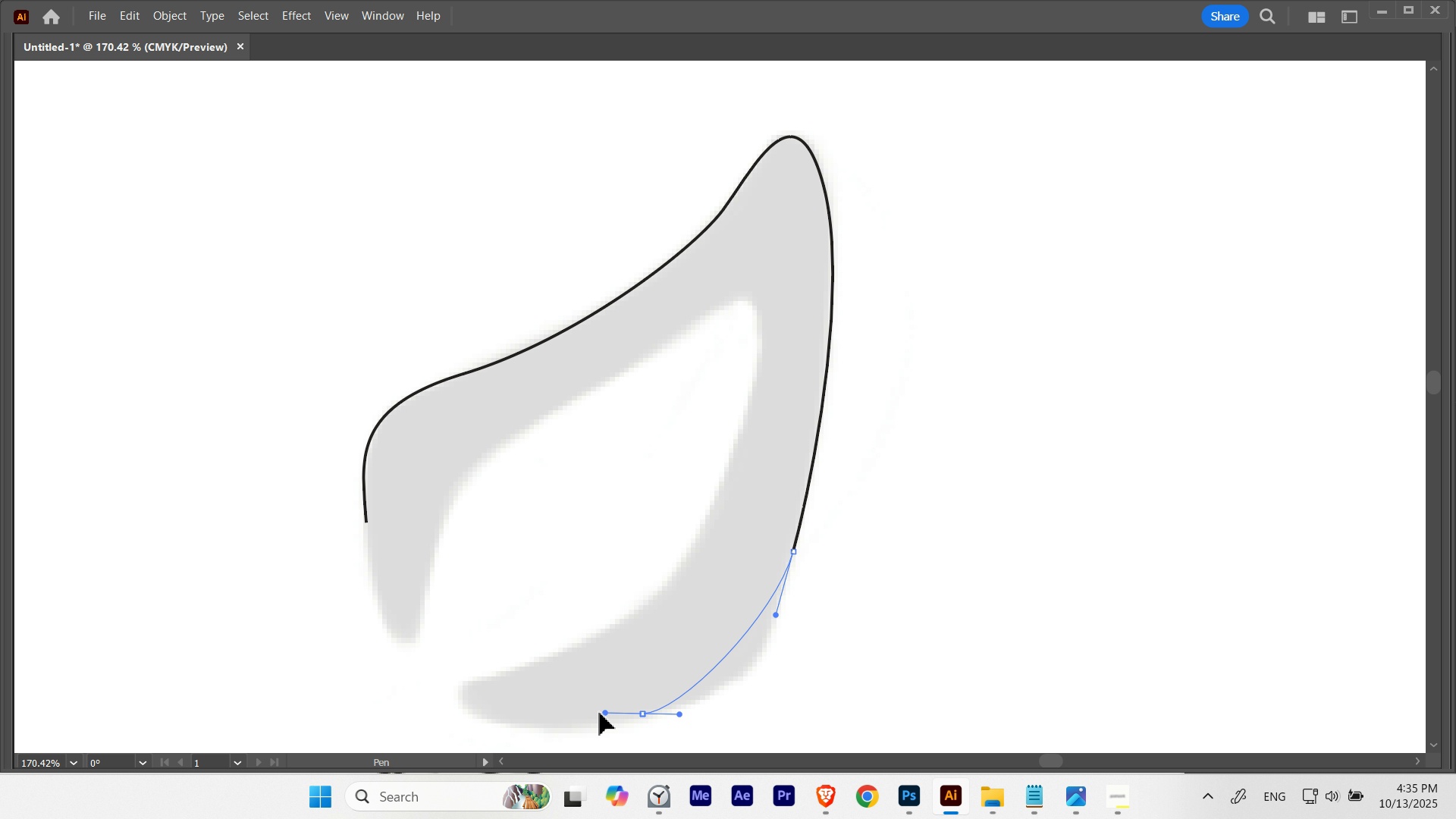 
hold_key(key=Space, duration=1.06)
 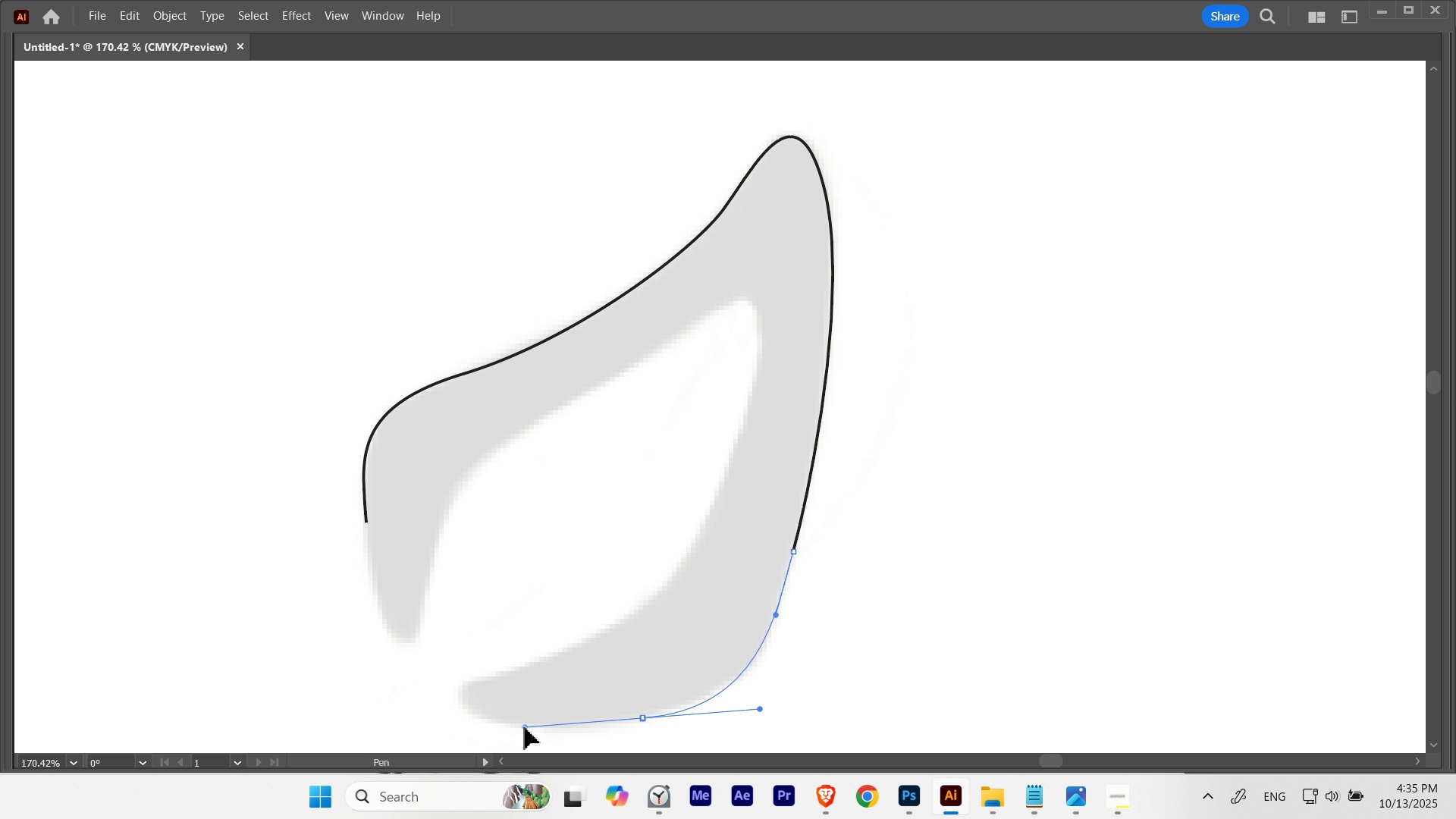 
hold_key(key=Space, duration=1.16)
 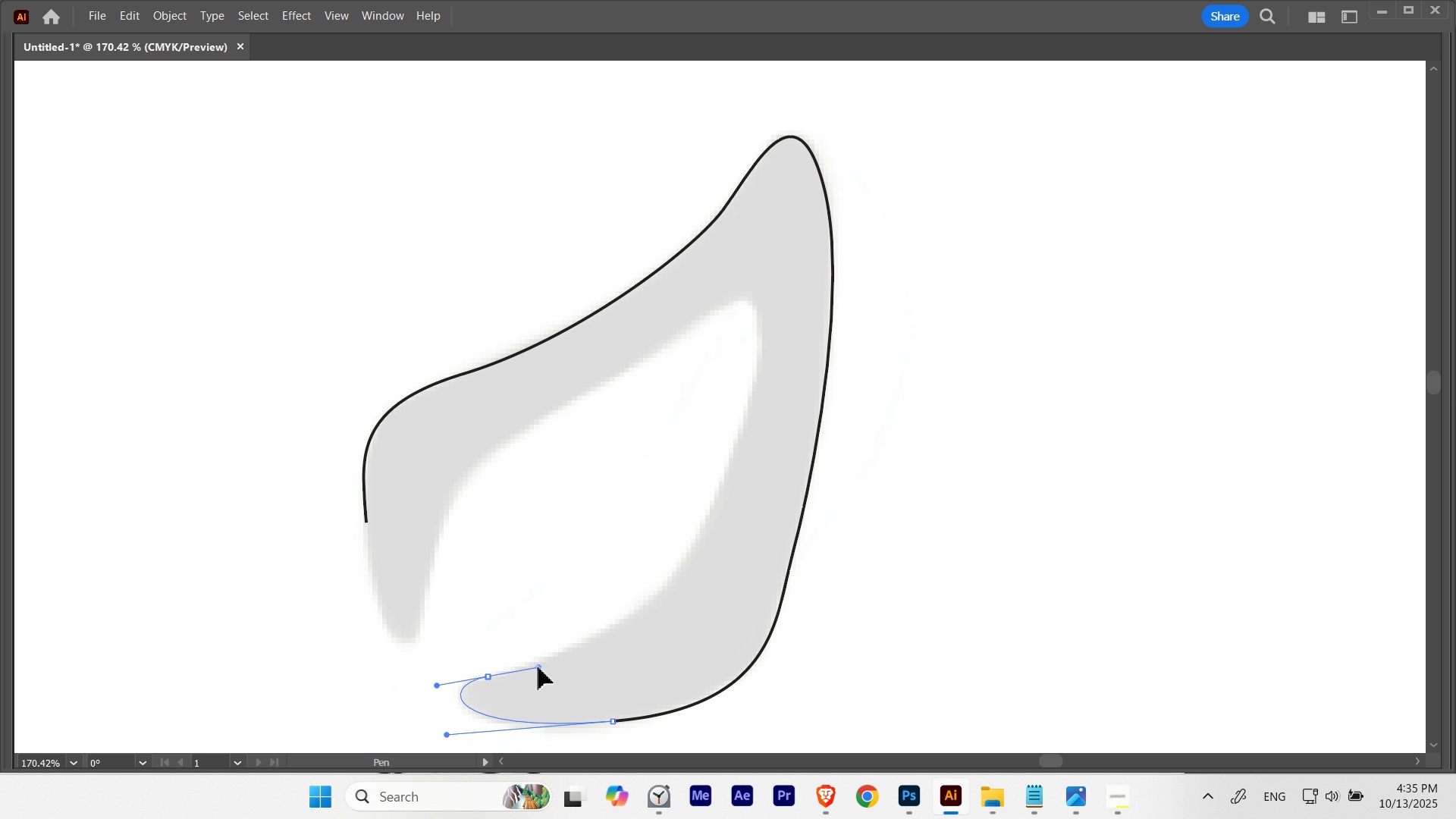 
wait(5.96)
 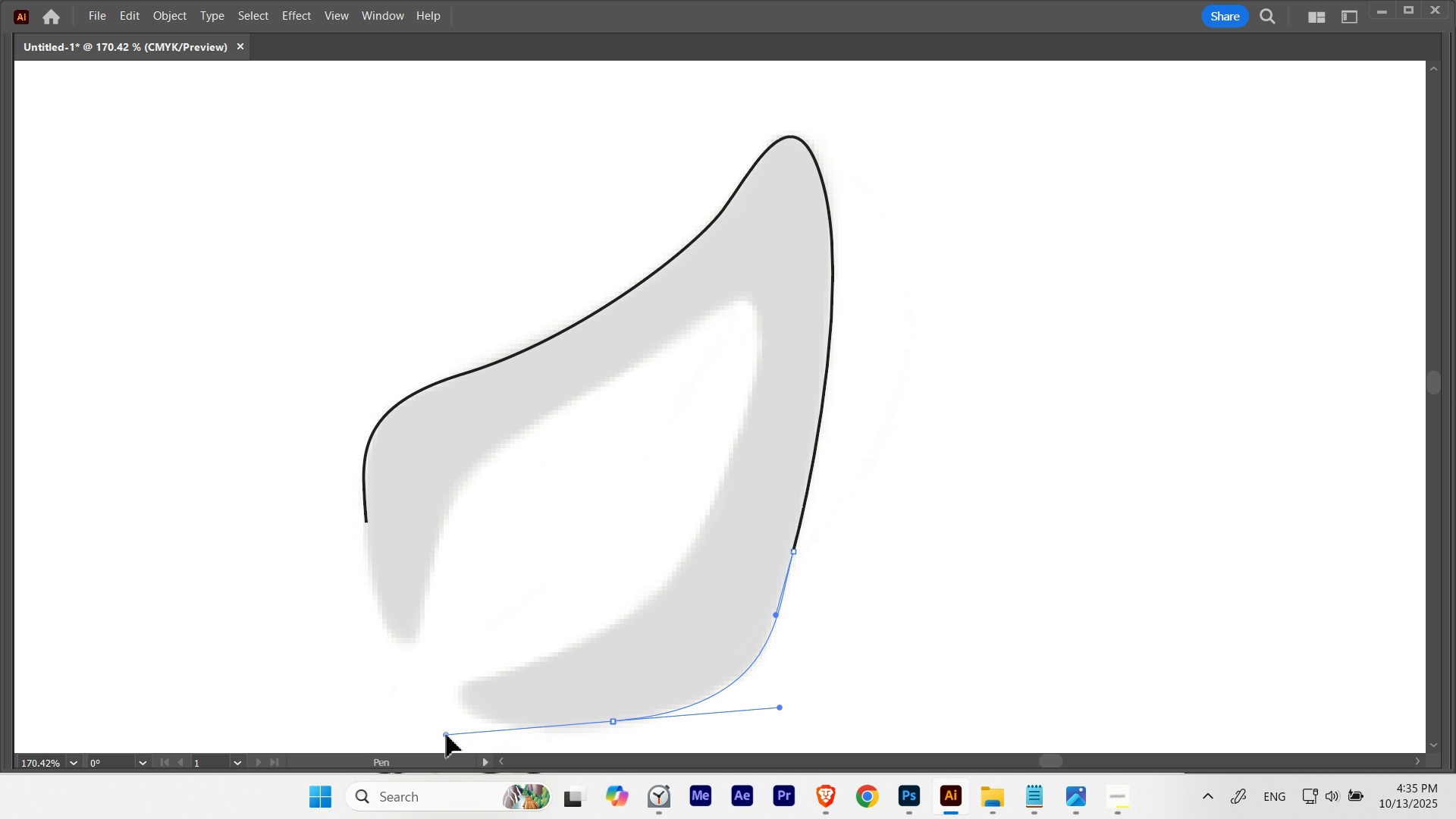 
hold_key(key=Space, duration=1.08)
 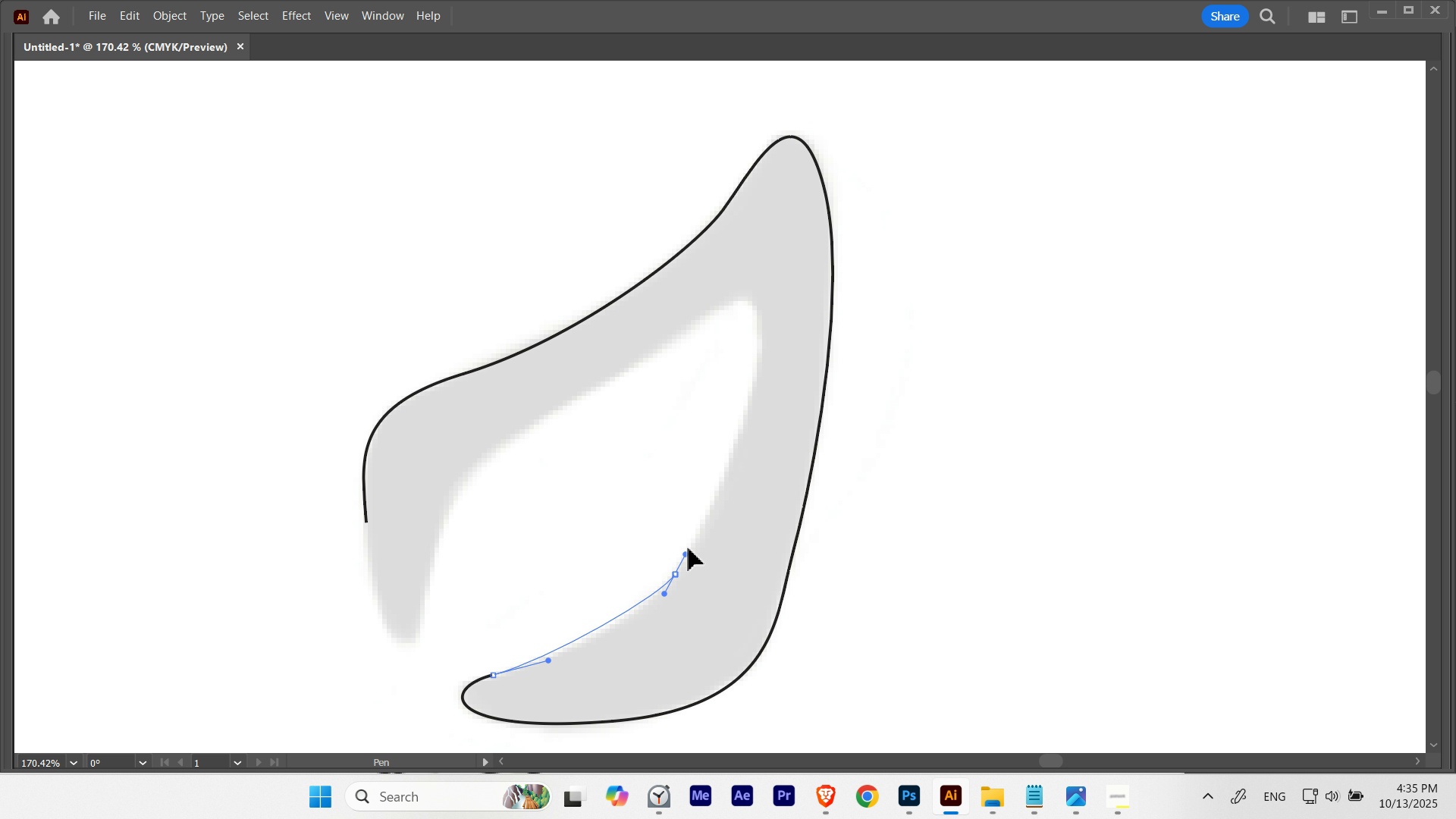 
hold_key(key=Space, duration=1.53)
 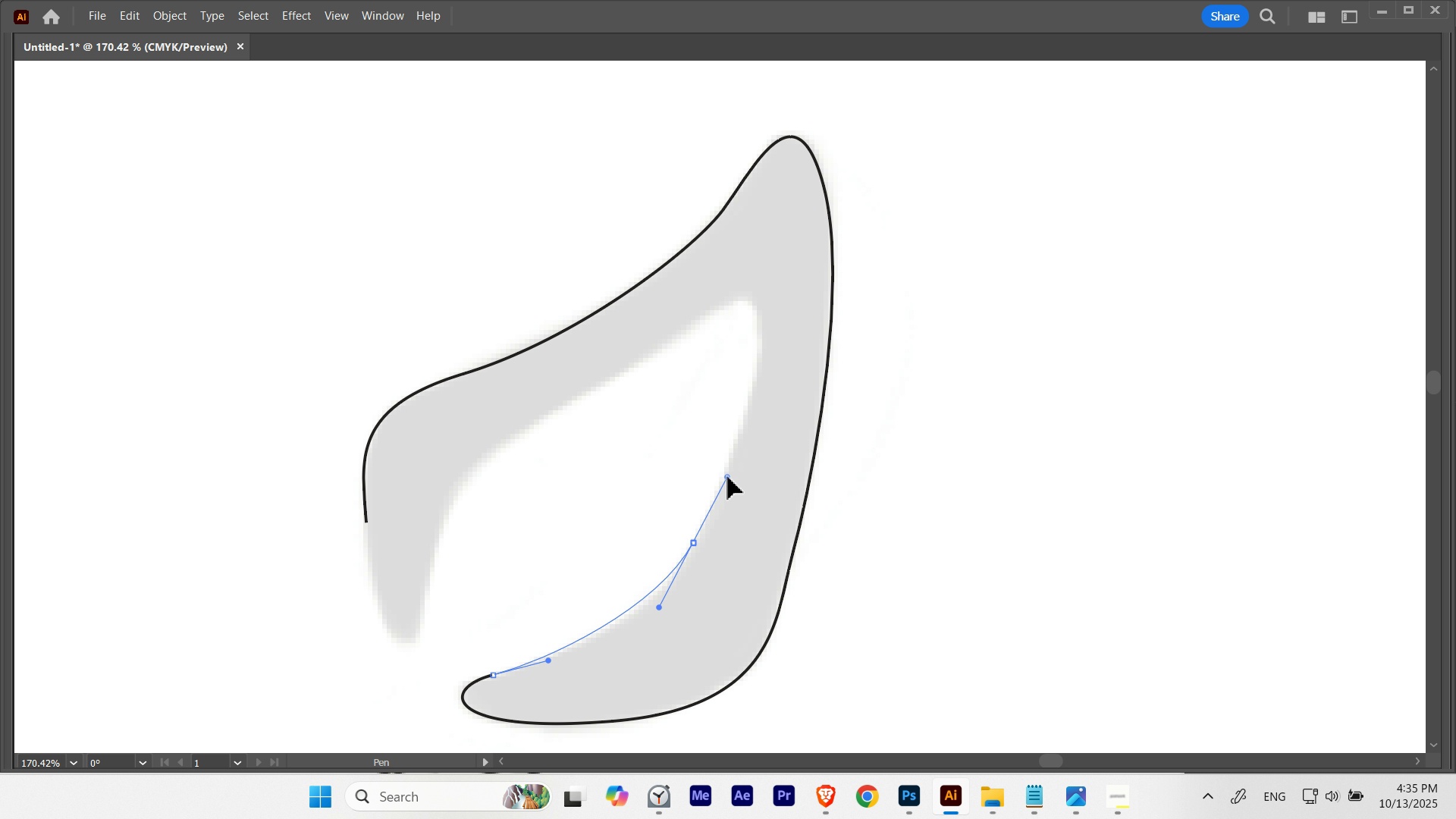 
key(Space)
 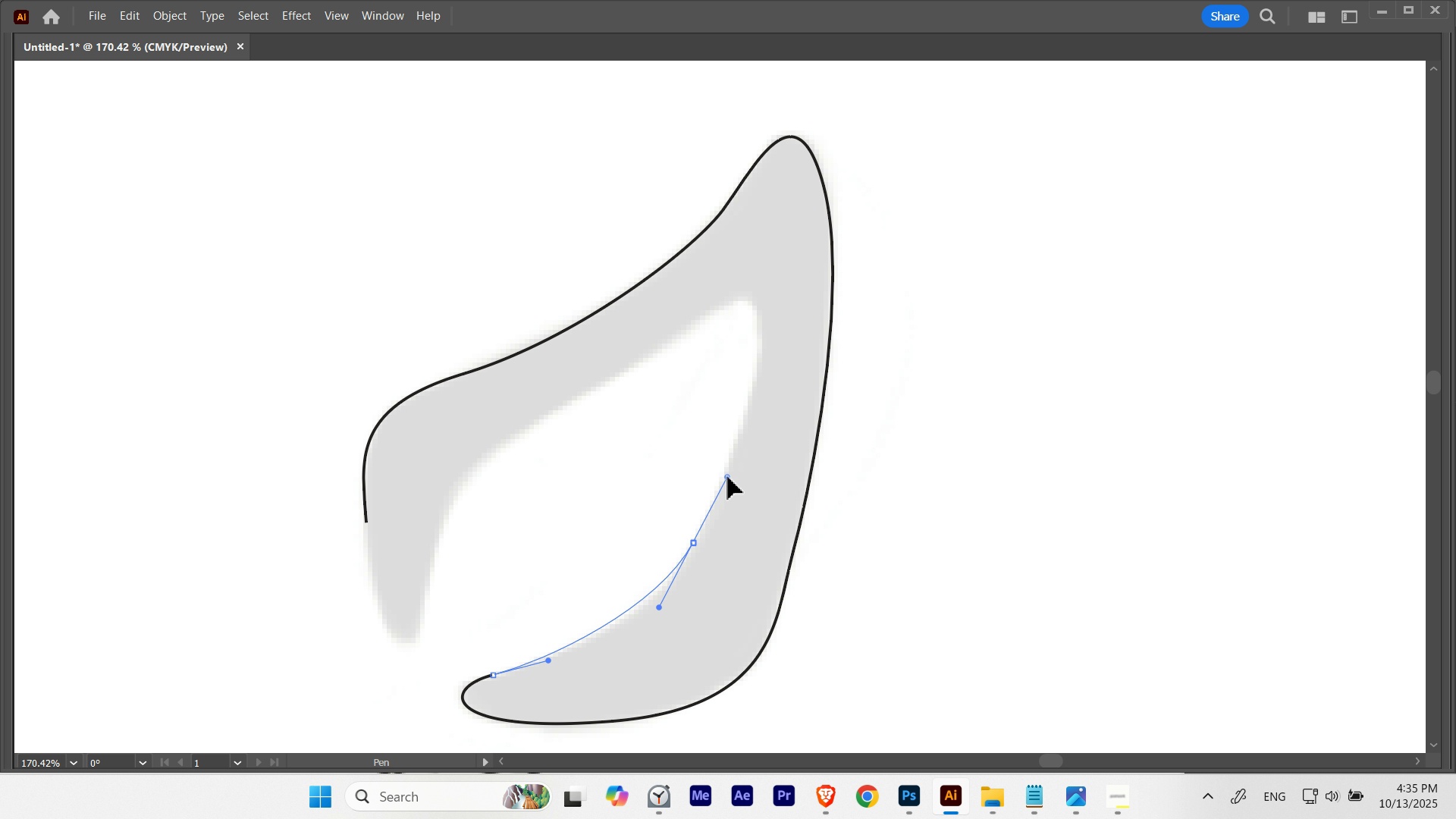 
key(Space)
 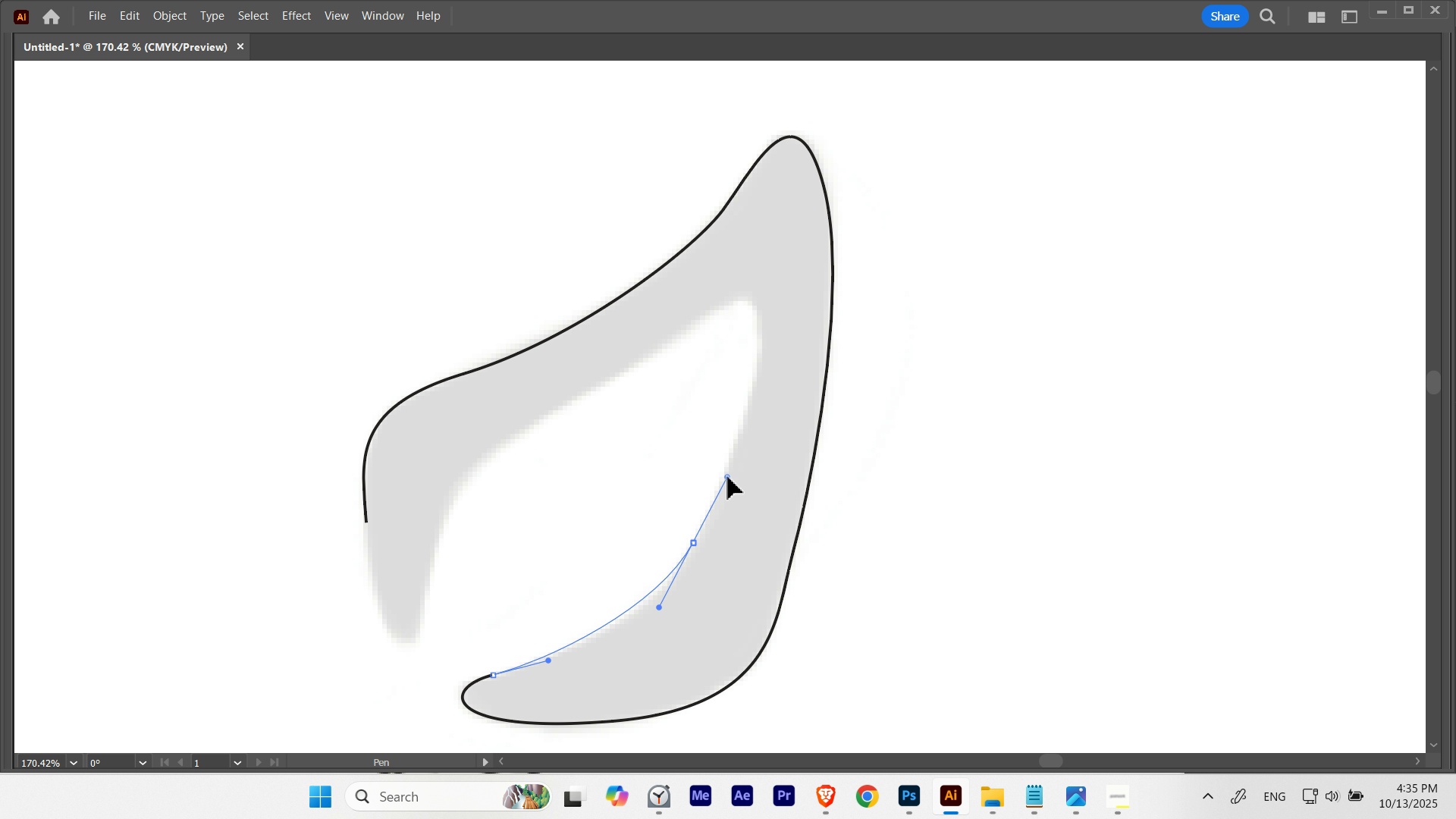 
key(Space)
 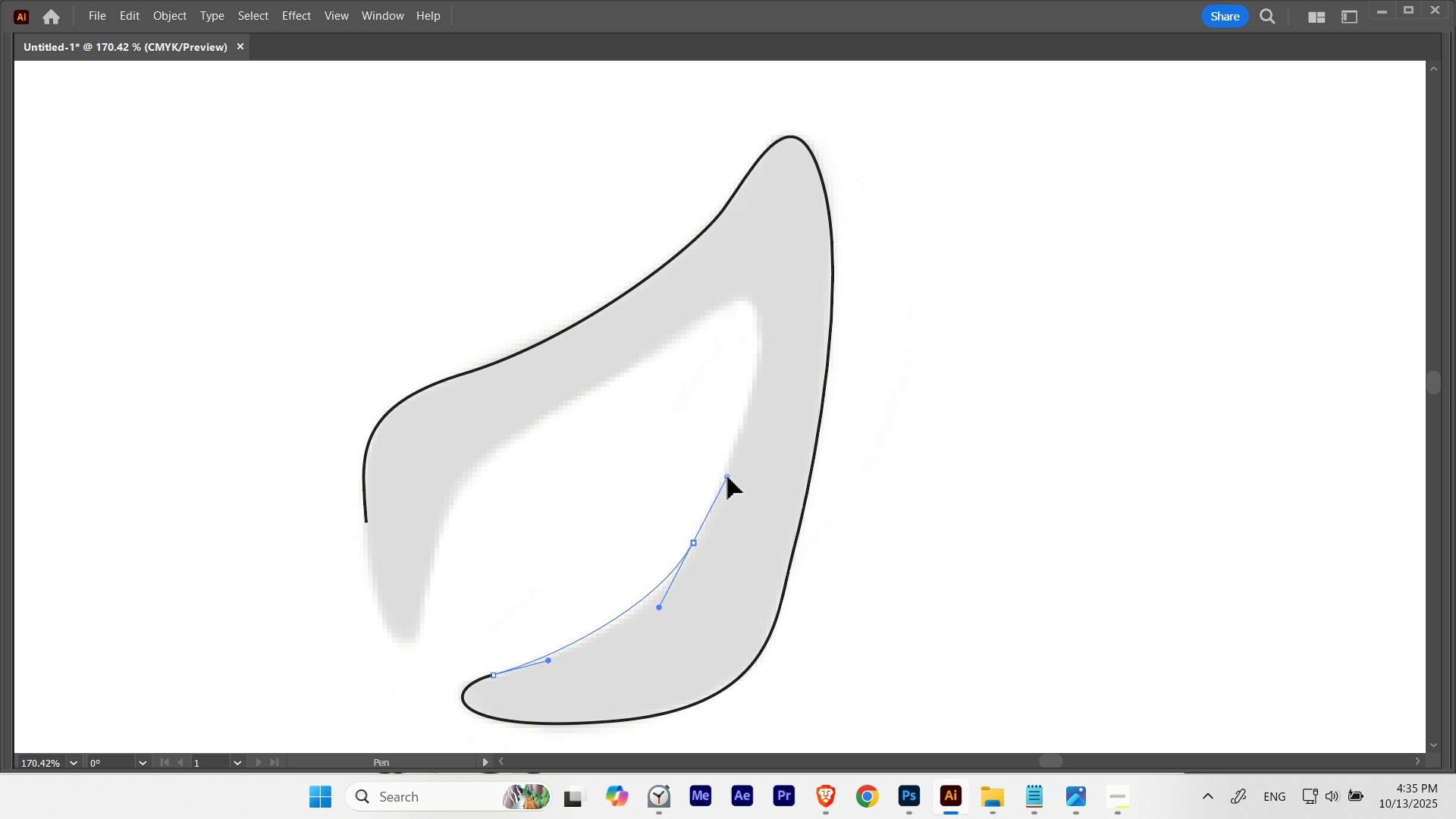 
key(Space)
 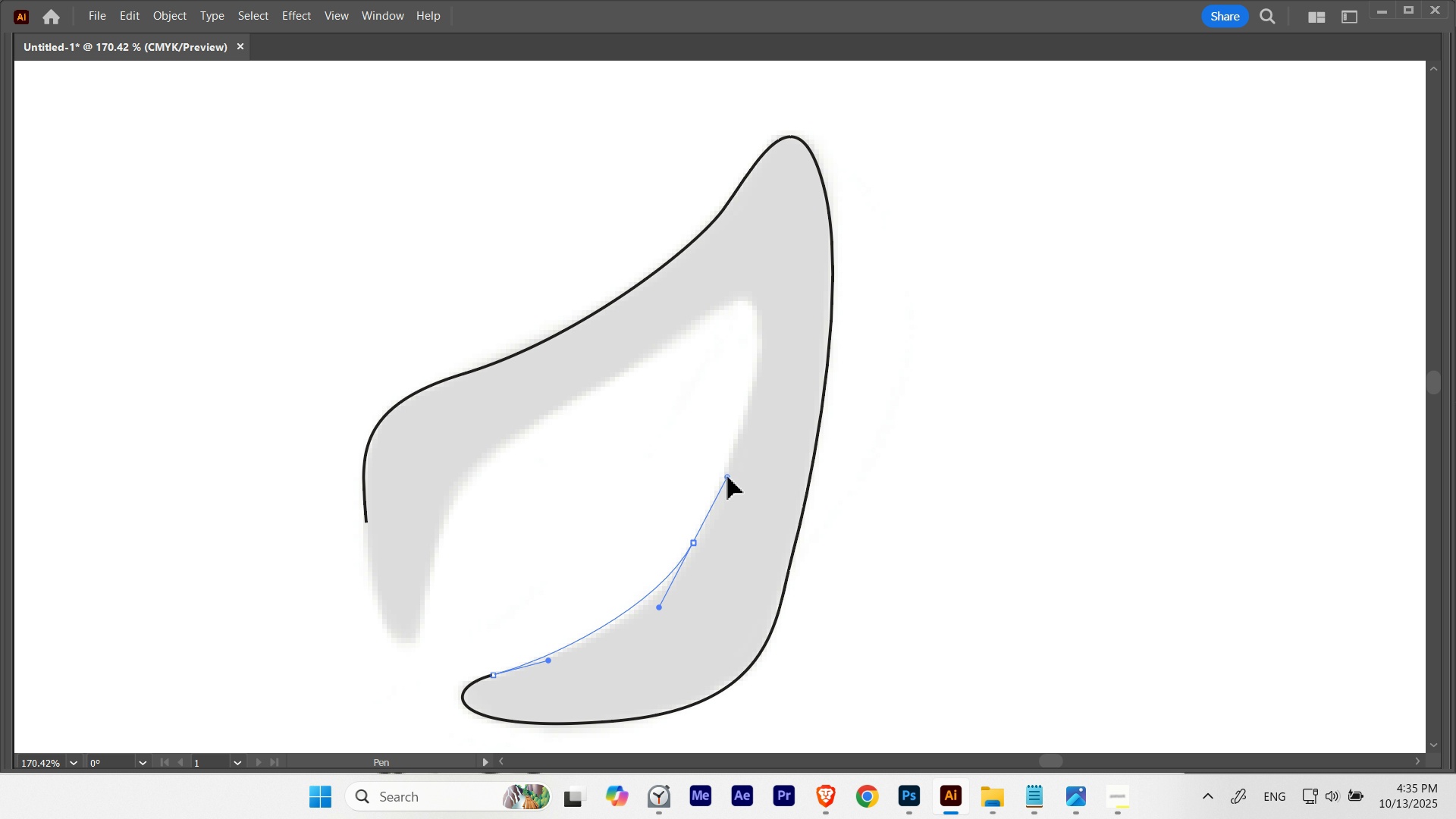 
key(Space)
 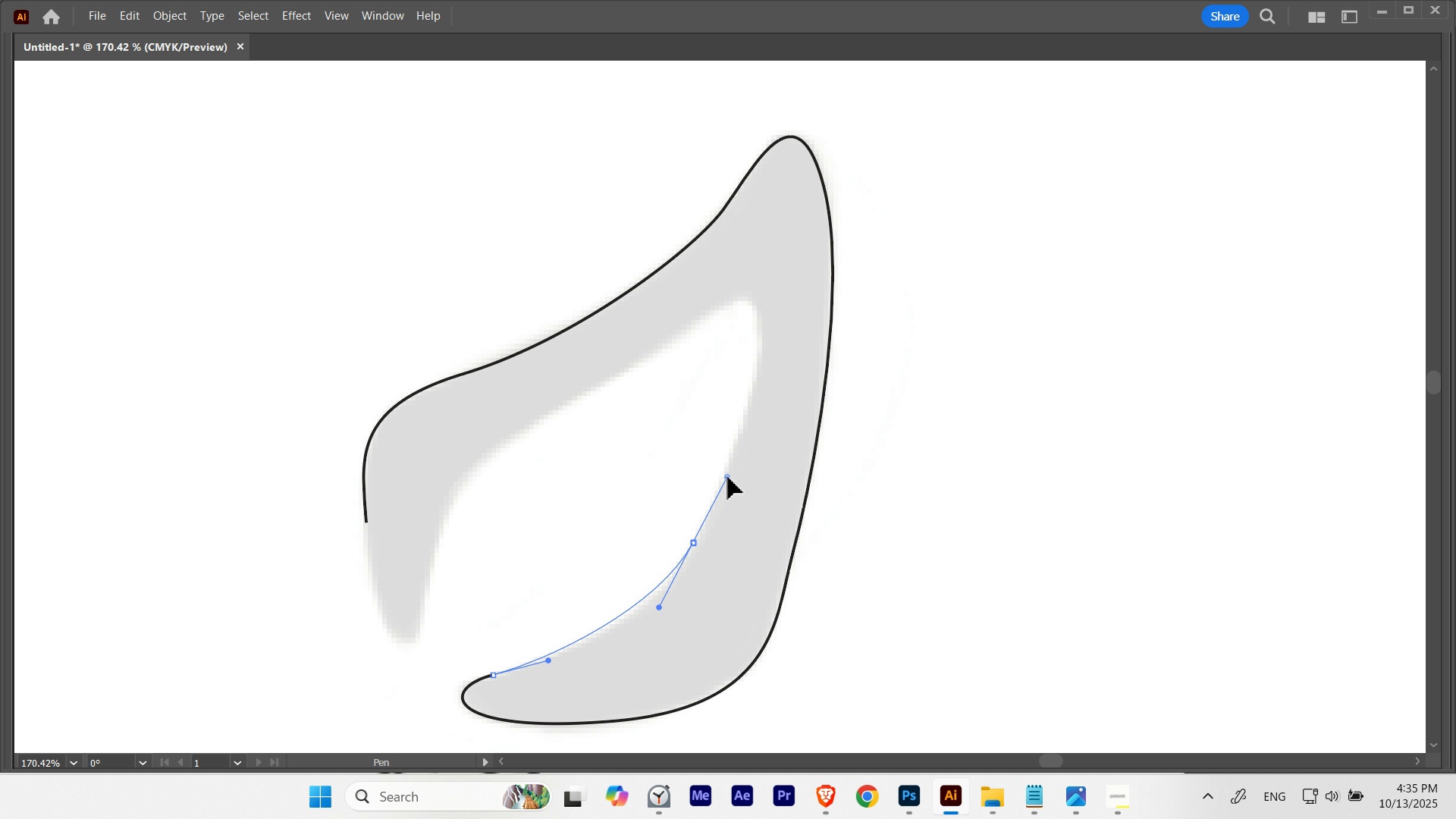 
key(Space)
 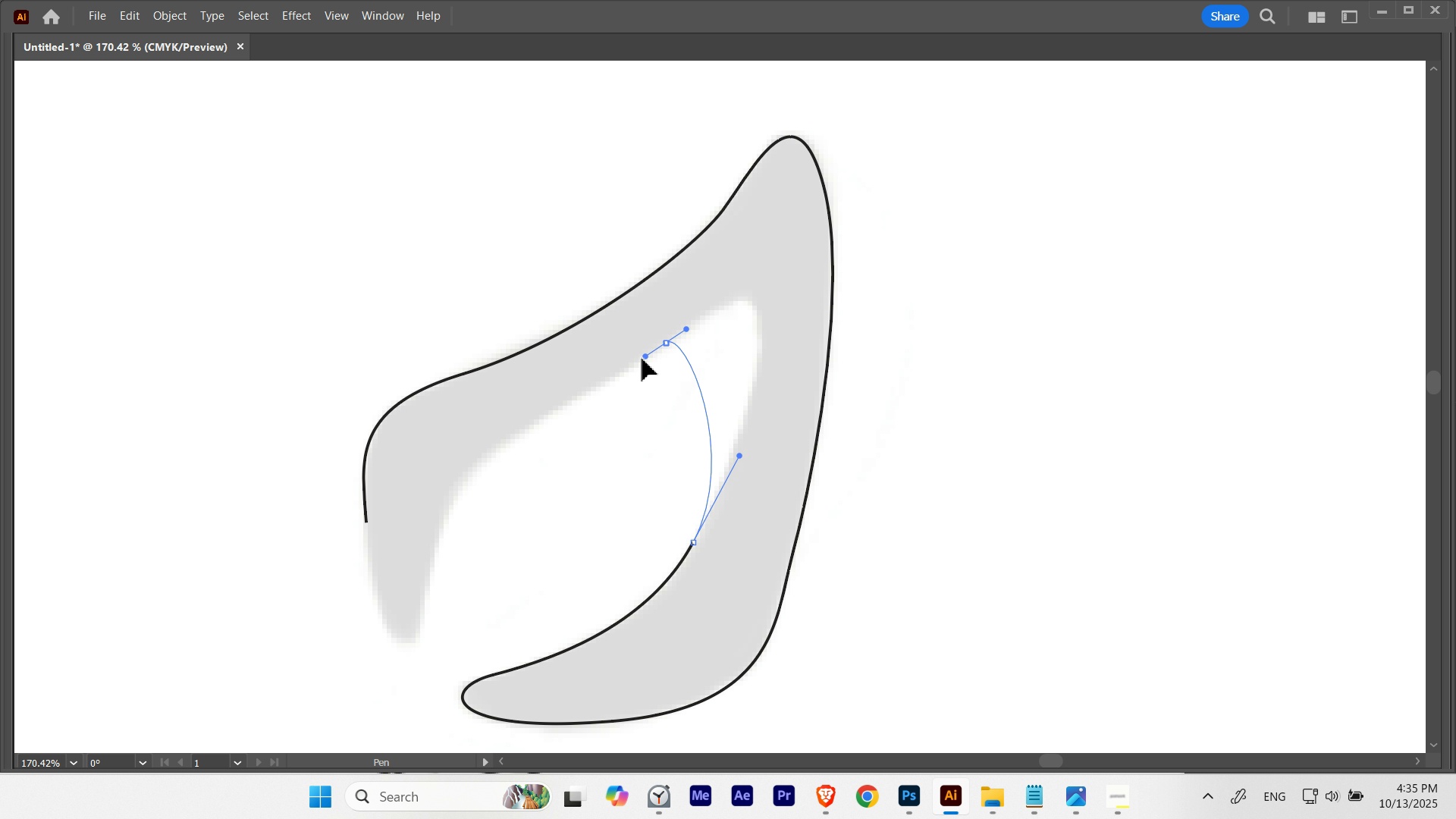 
wait(5.37)
 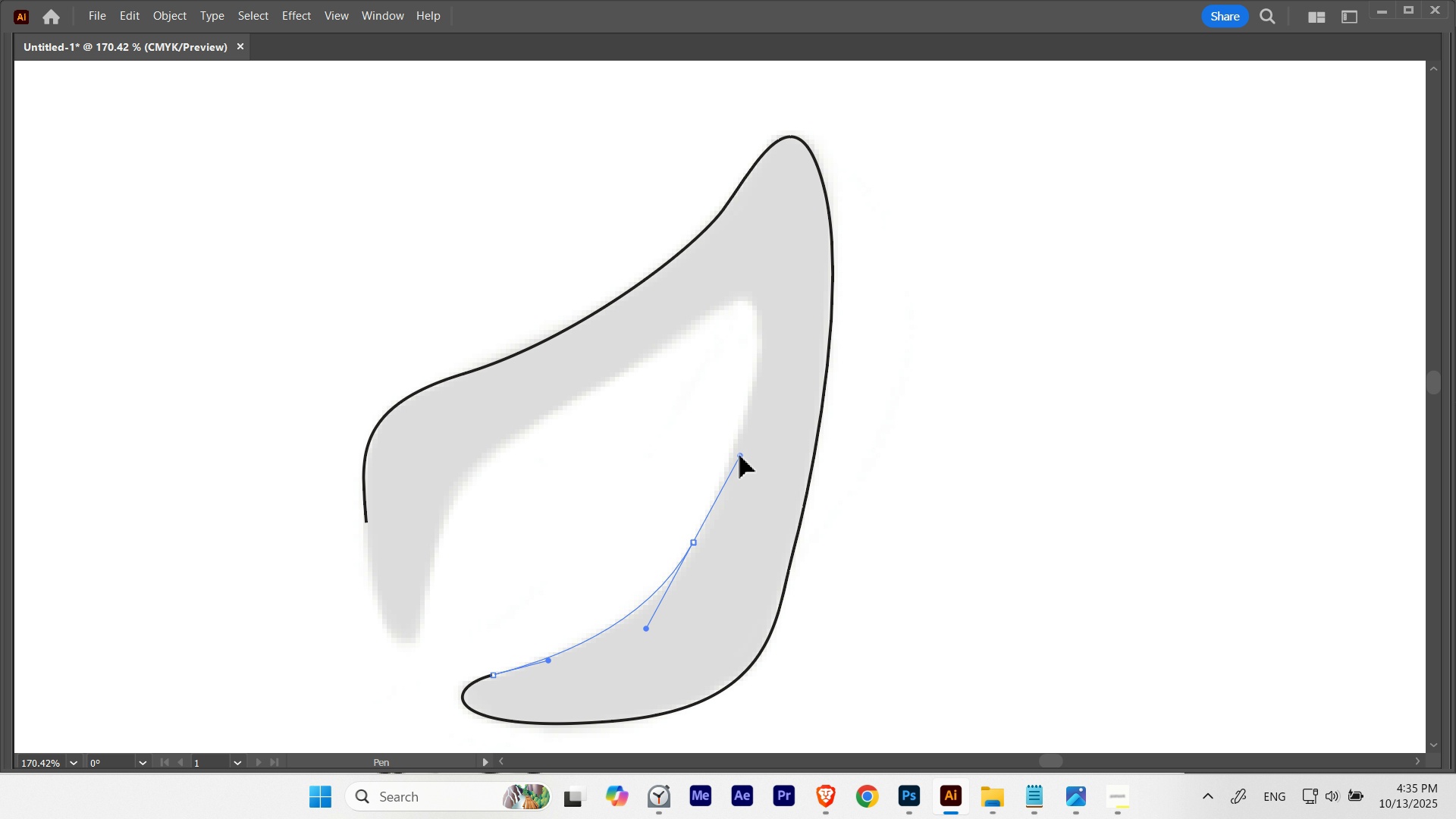 
hold_key(key=Space, duration=1.52)
 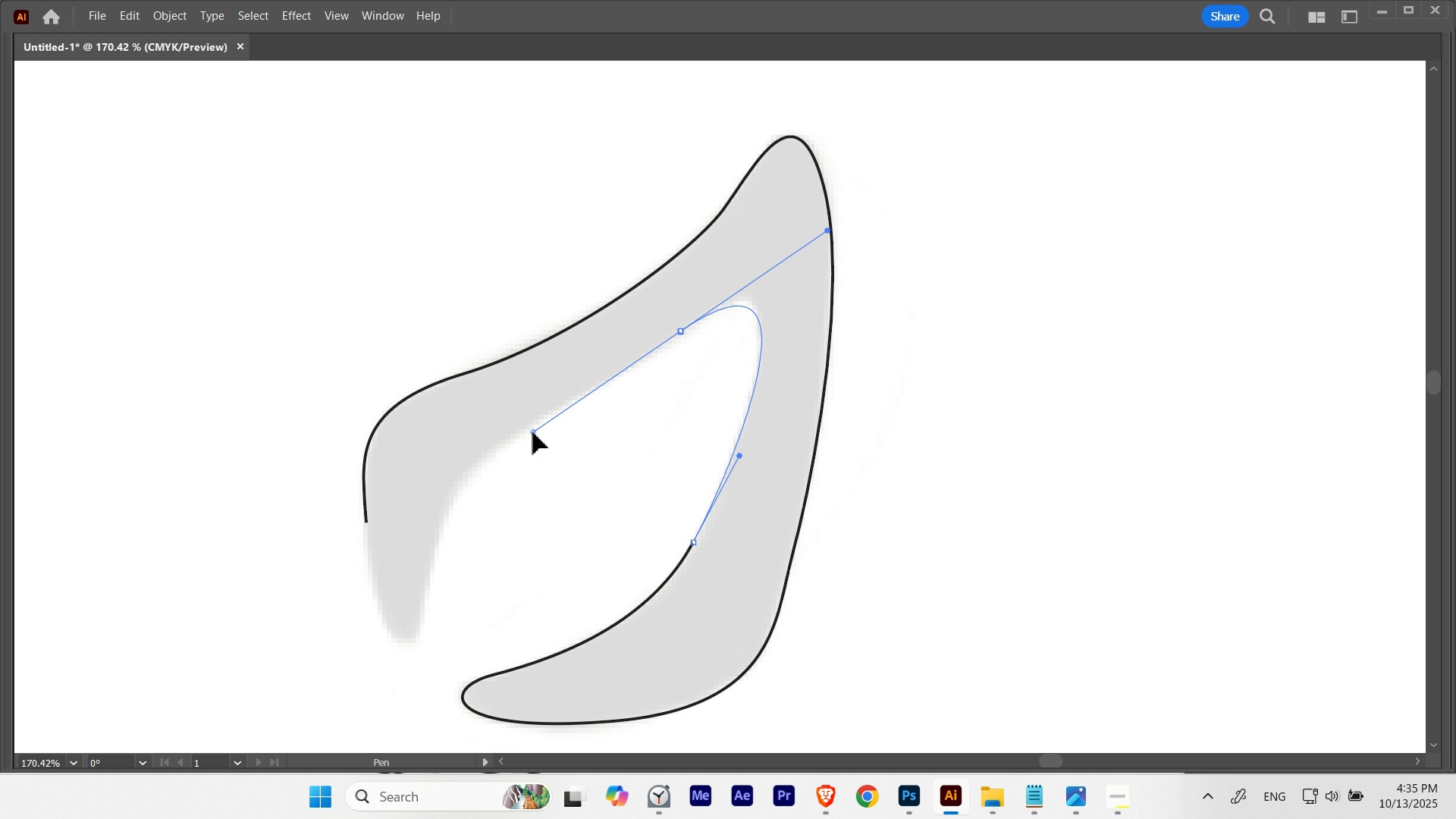 
key(Space)
 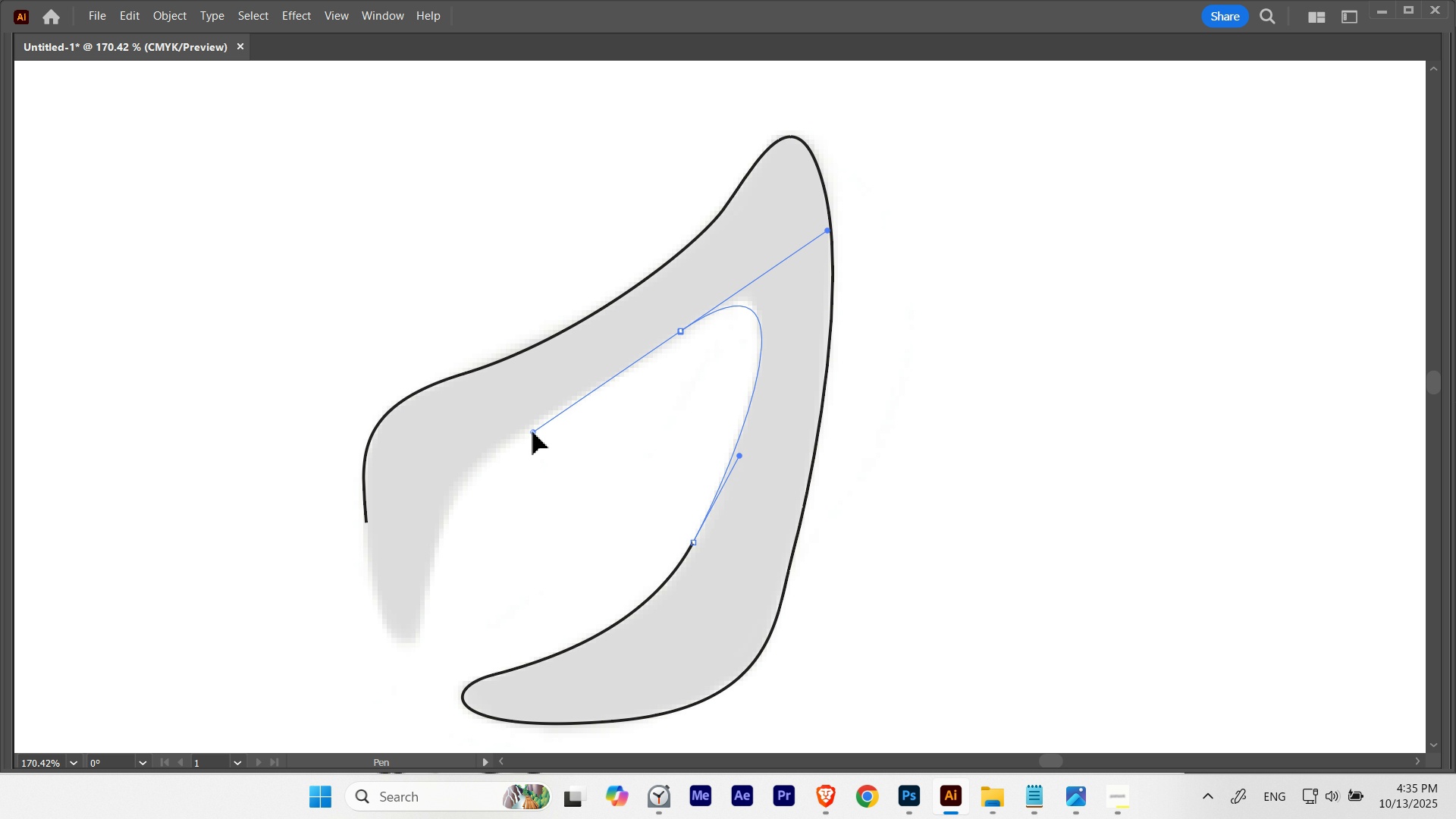 
key(Space)
 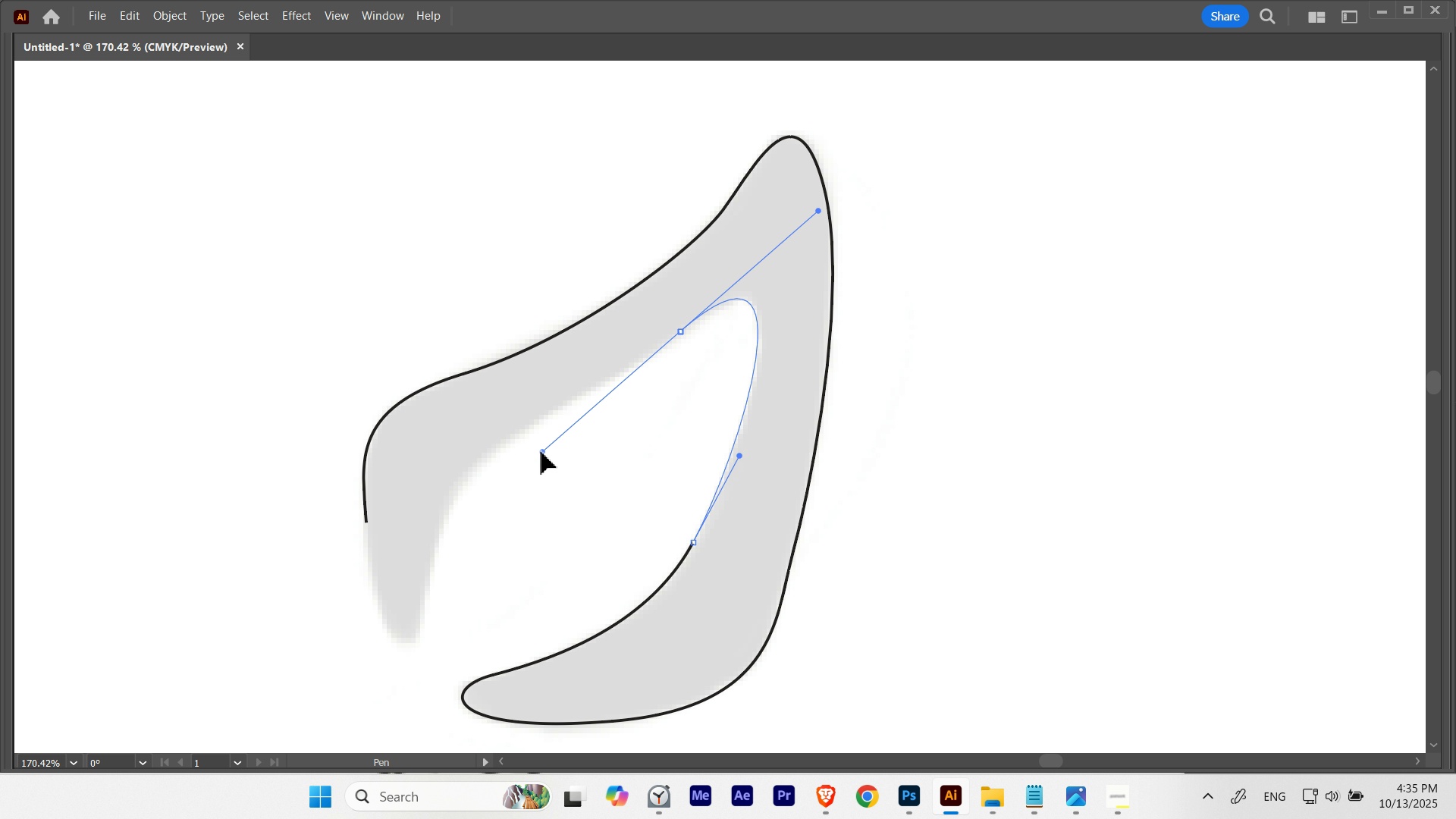 
hold_key(key=AltLeft, duration=2.15)
 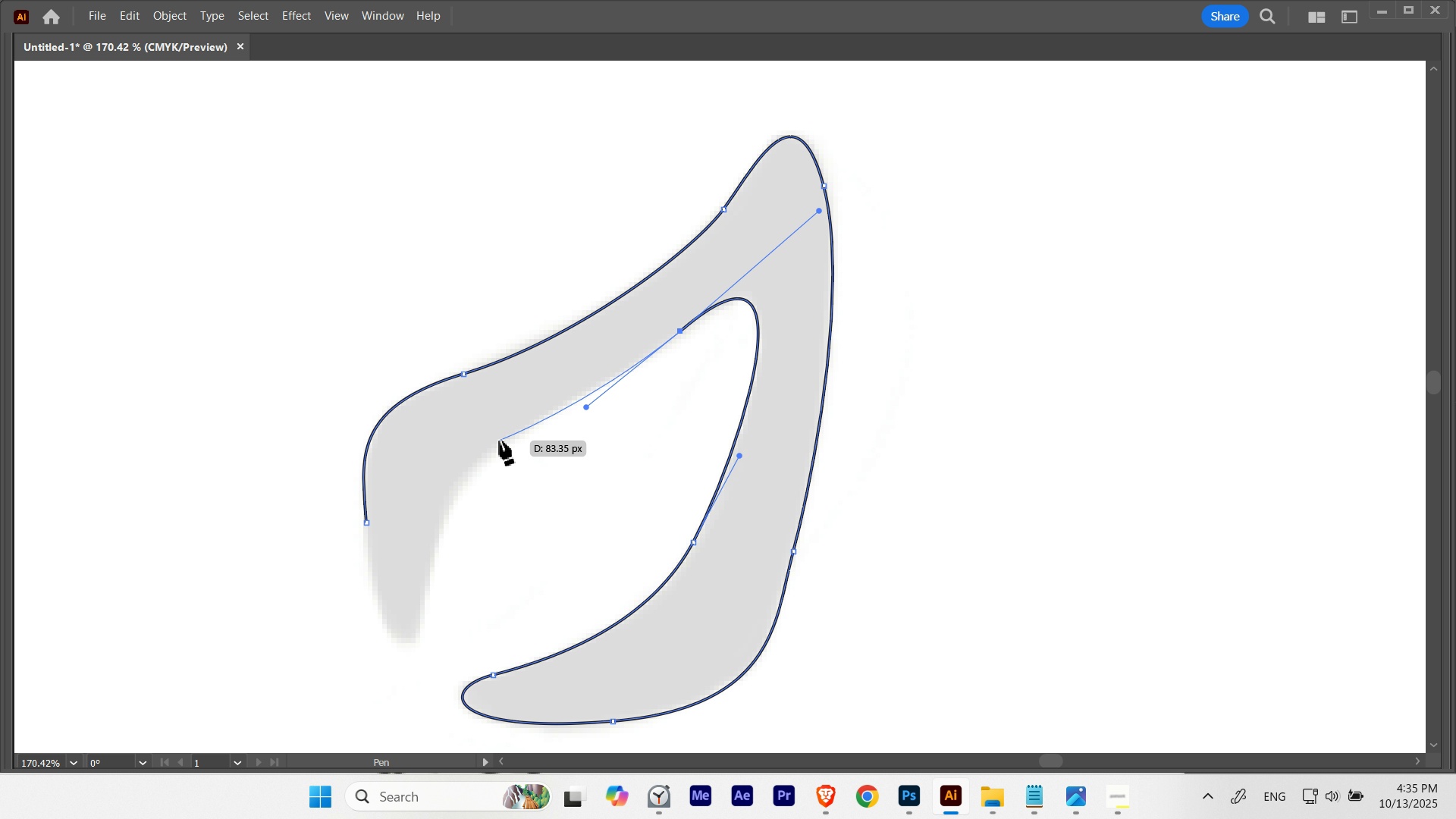 
key(Control+Z)
 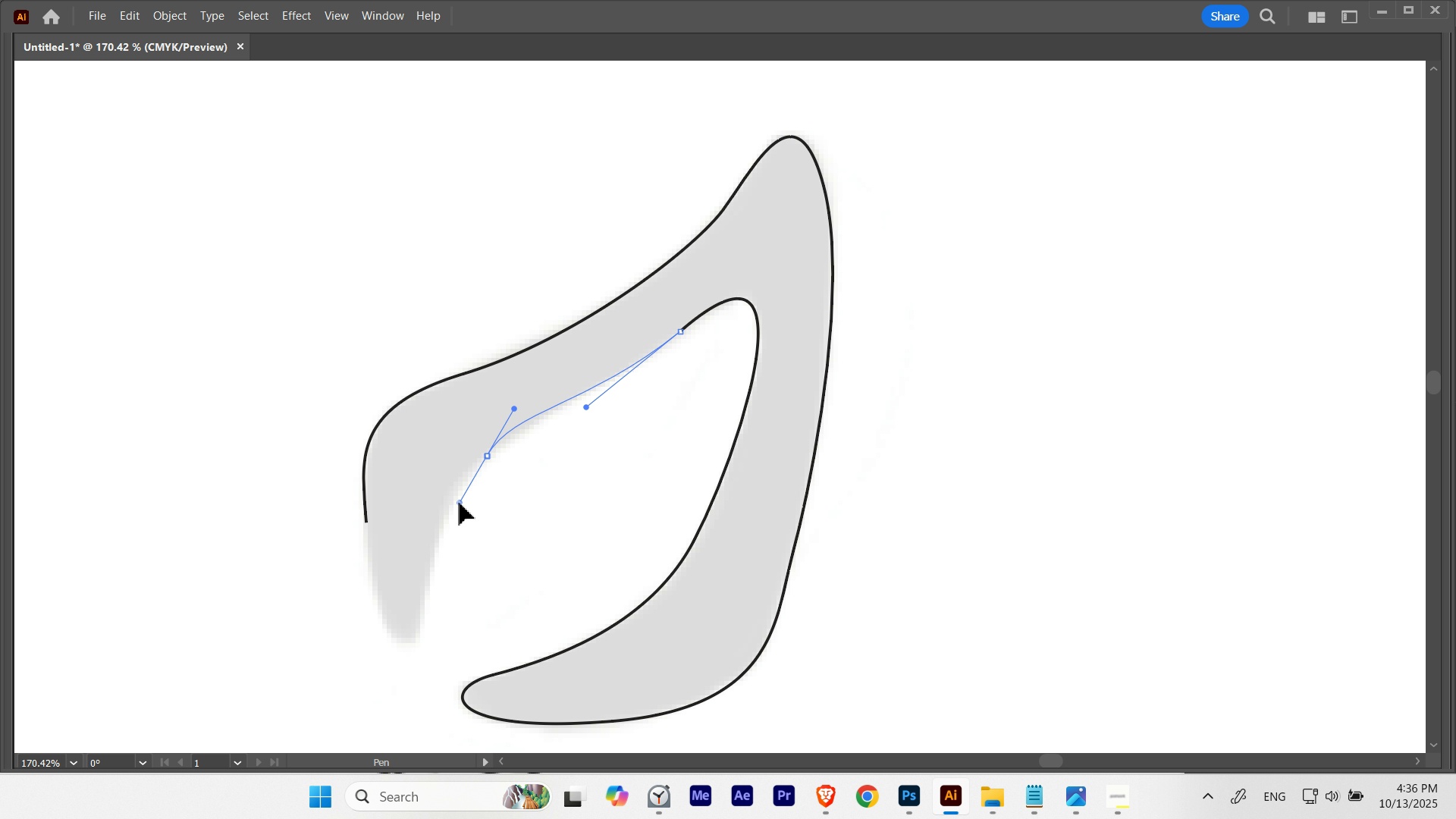 
hold_key(key=Space, duration=1.53)
 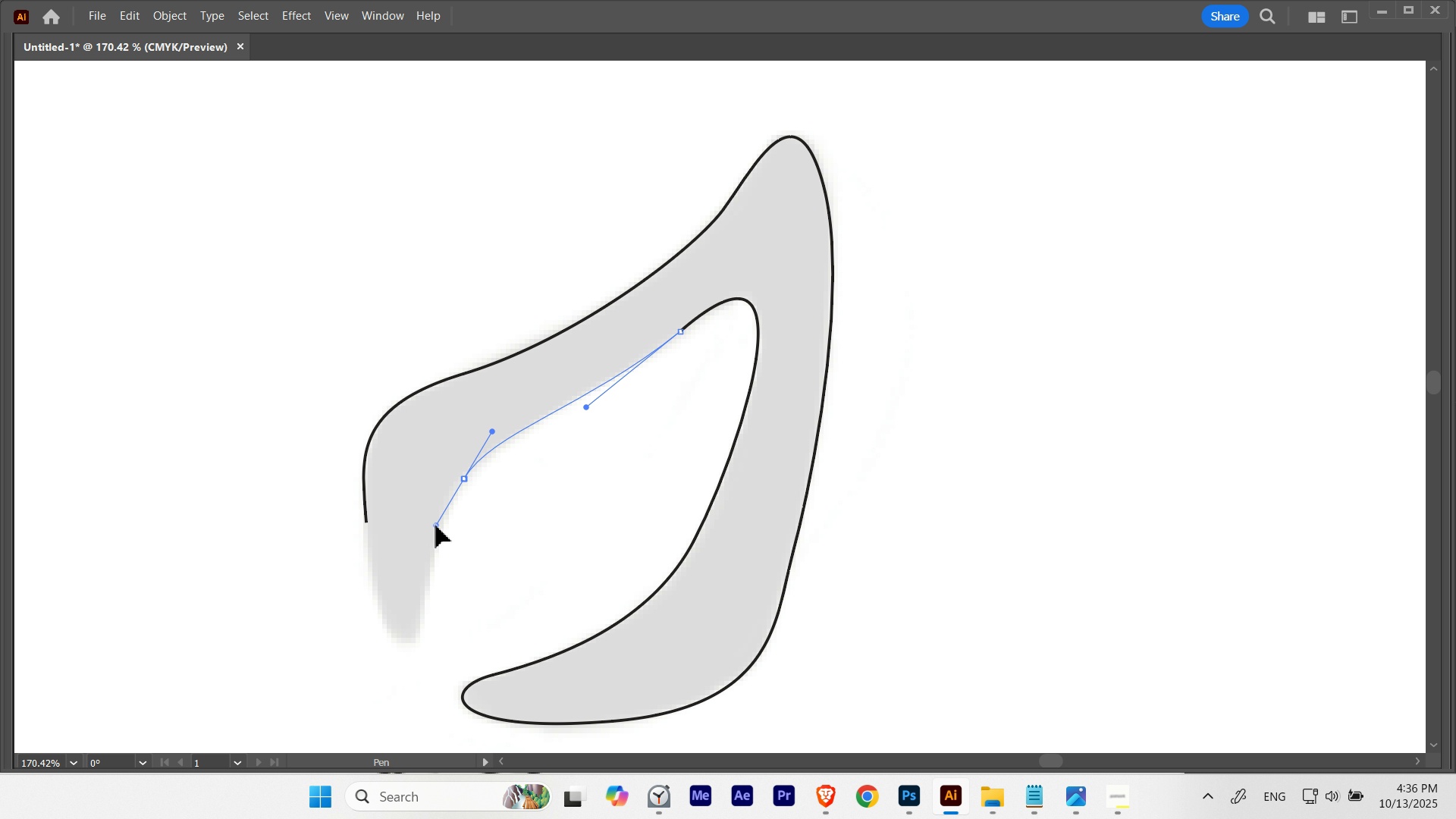 
hold_key(key=Space, duration=0.88)
 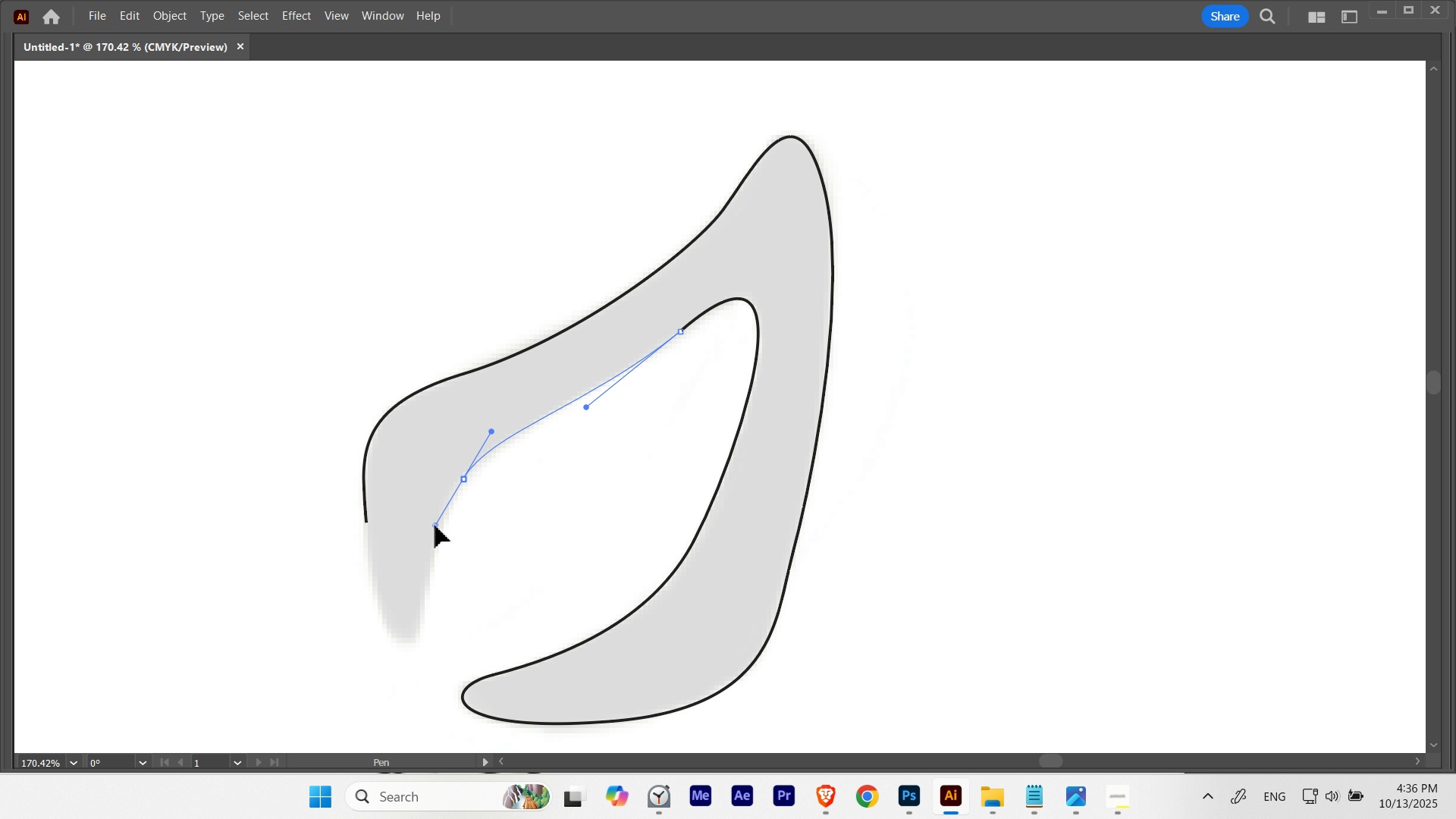 
hold_key(key=Space, duration=0.84)
 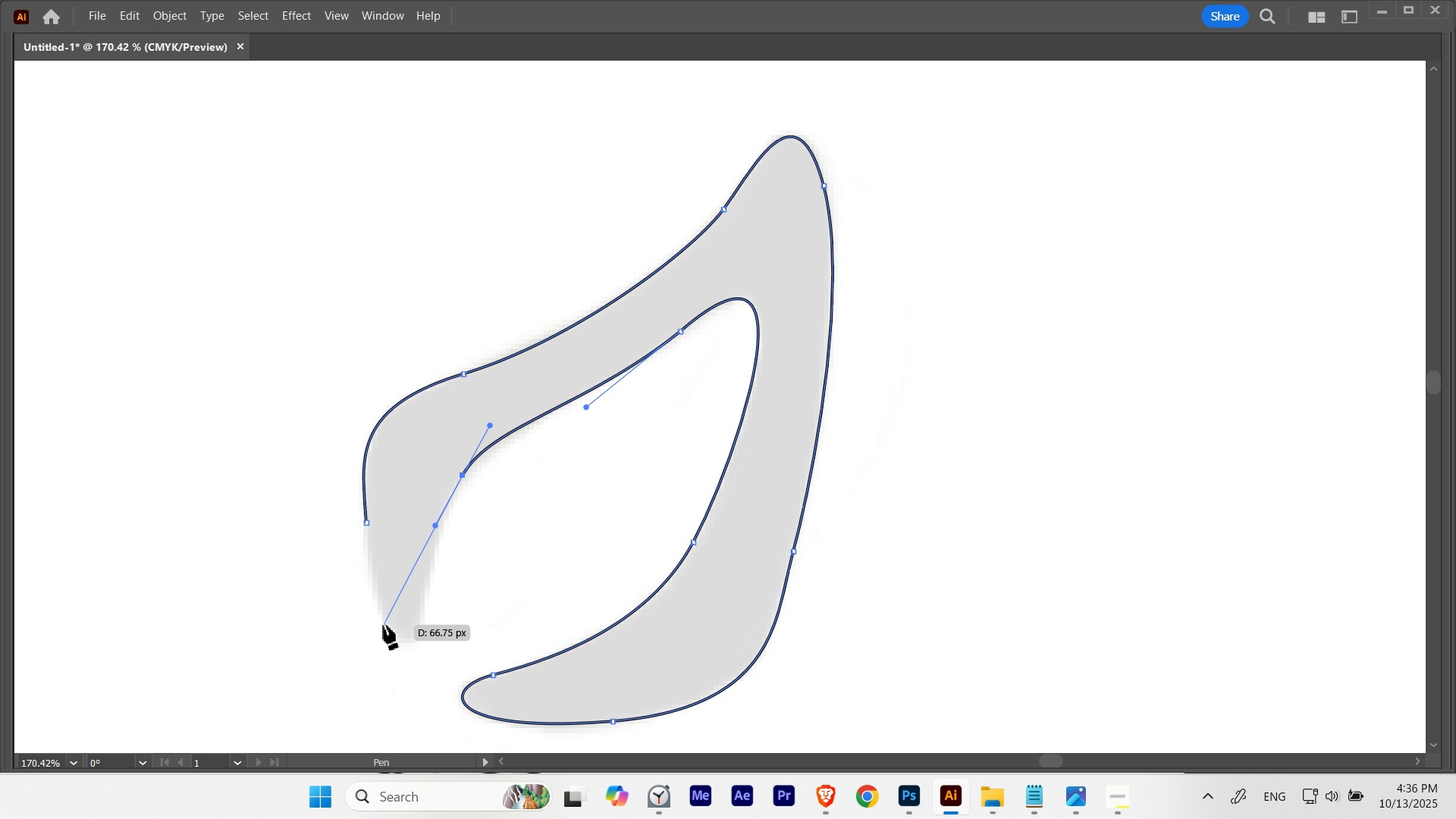 
wait(8.14)
 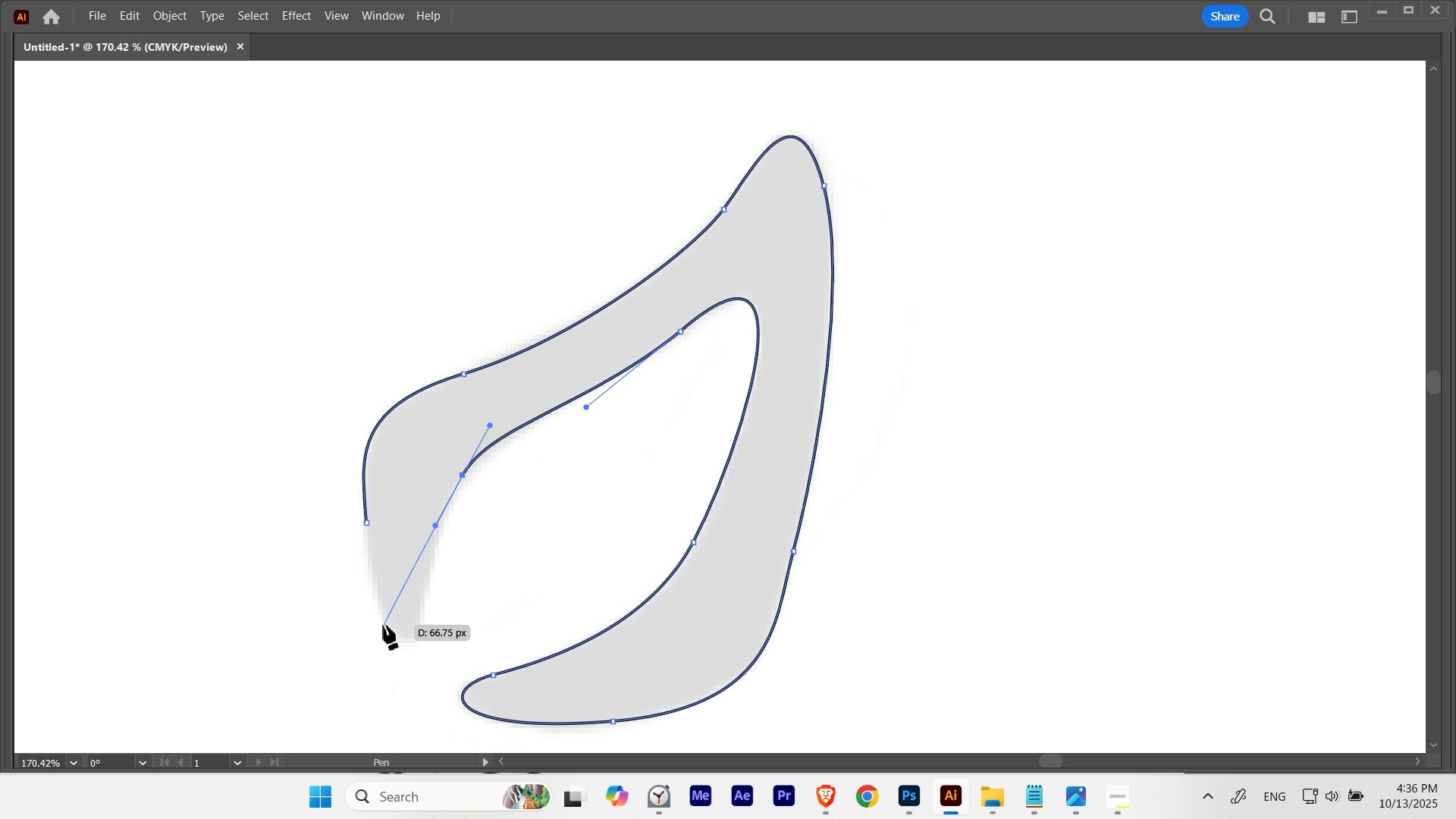 
hold_key(key=Space, duration=0.56)
 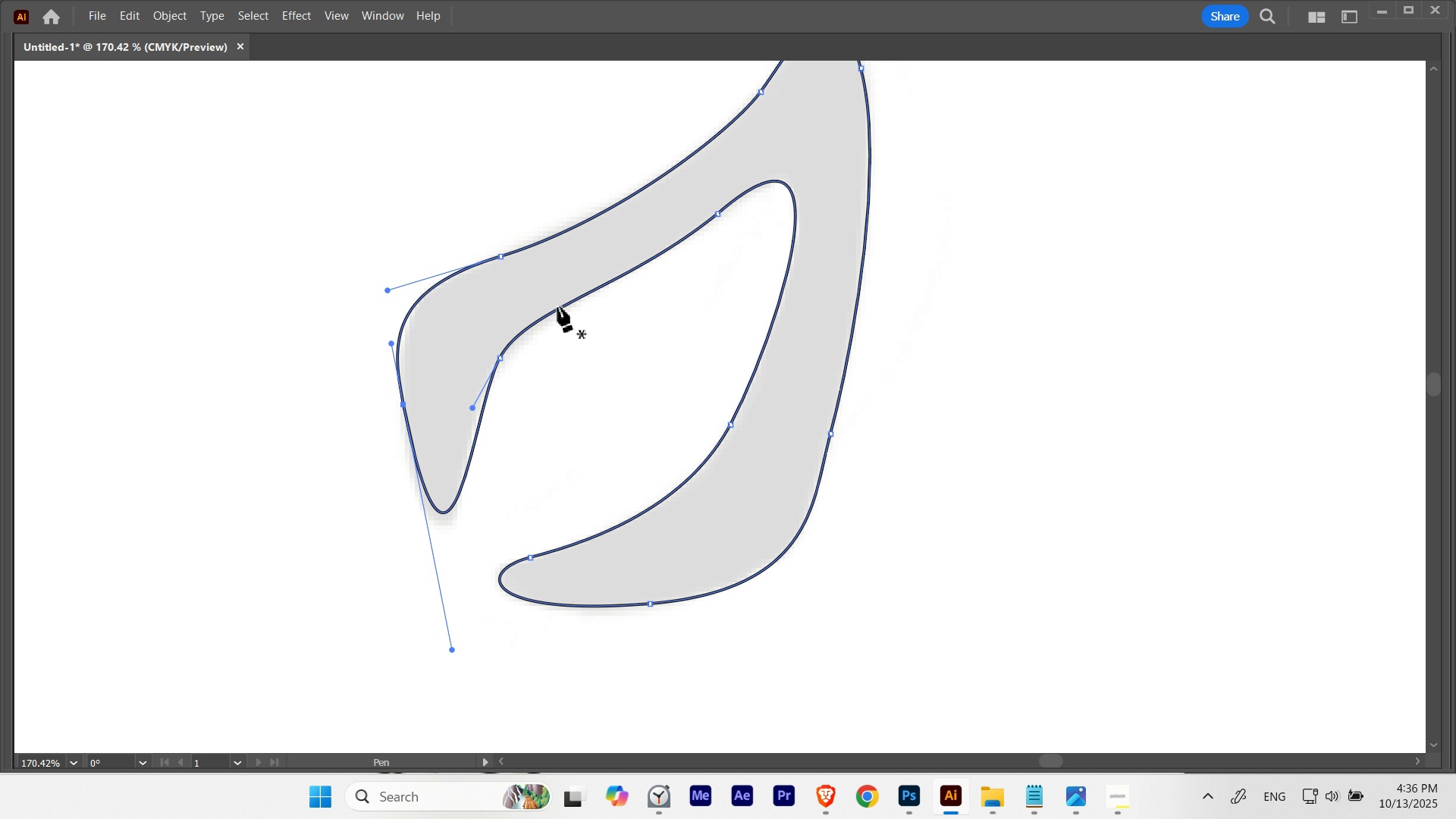 
type(aa)
 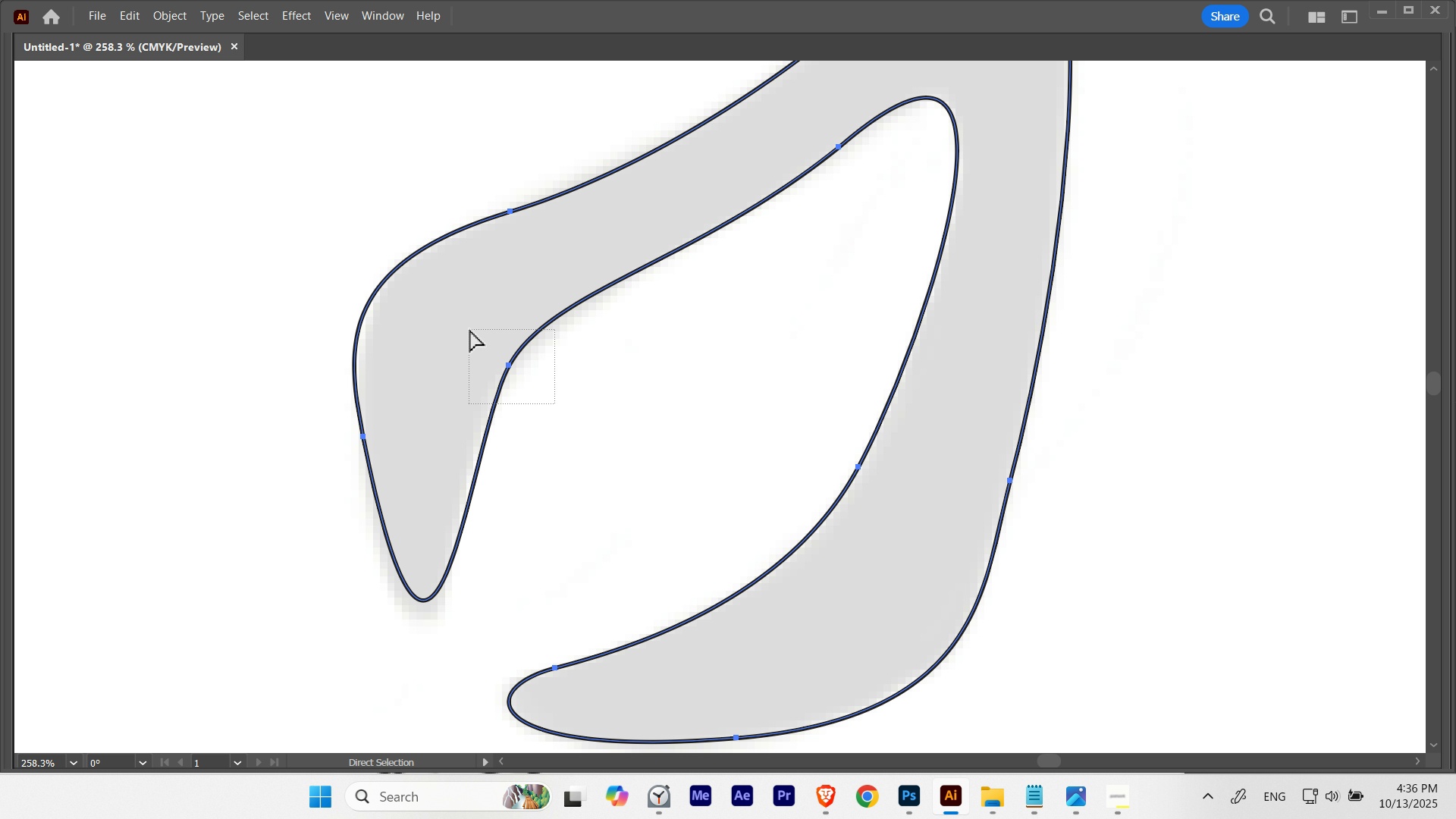 
hold_key(key=ControlLeft, duration=0.6)
 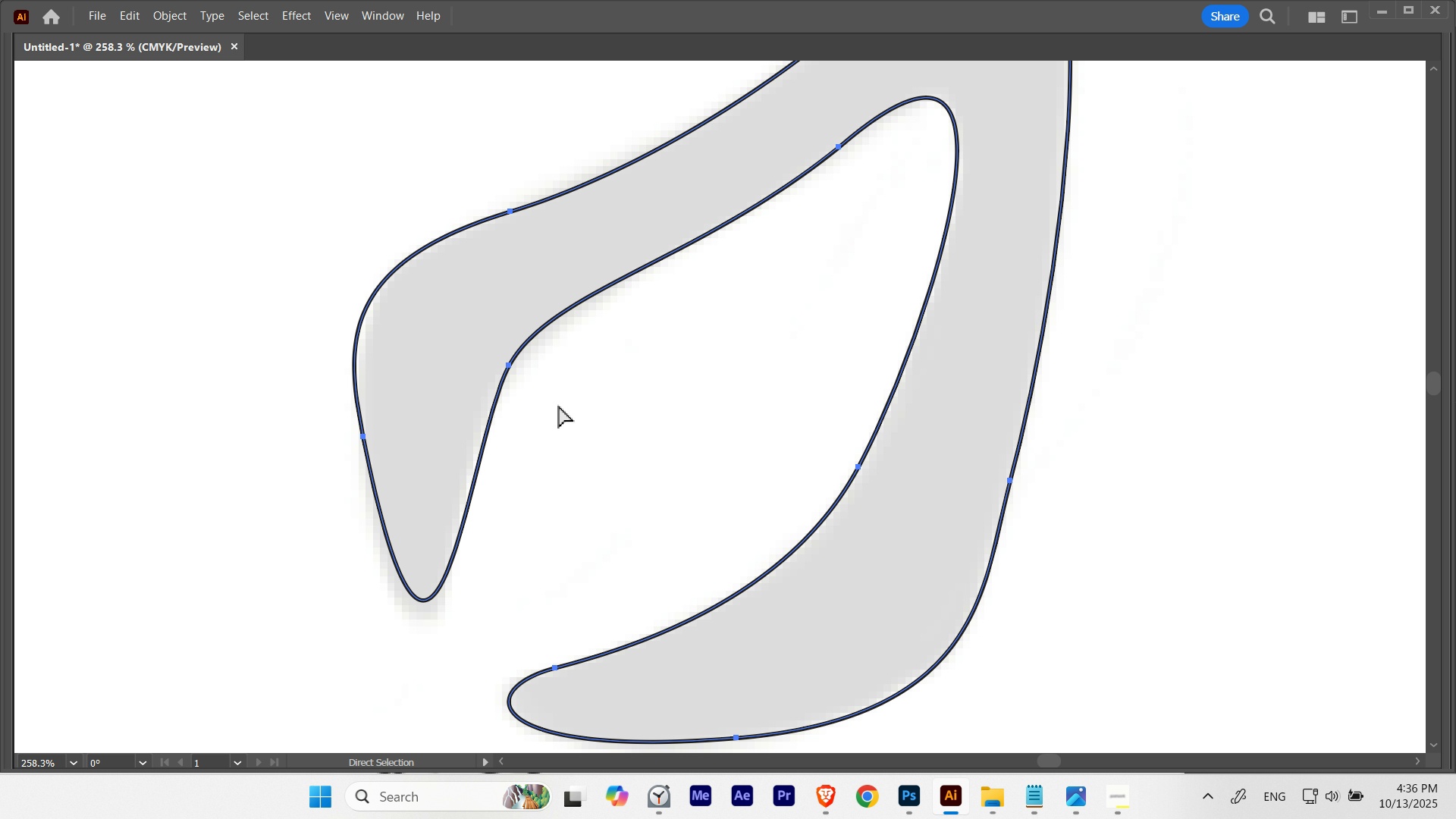 
hold_key(key=Space, duration=0.54)
 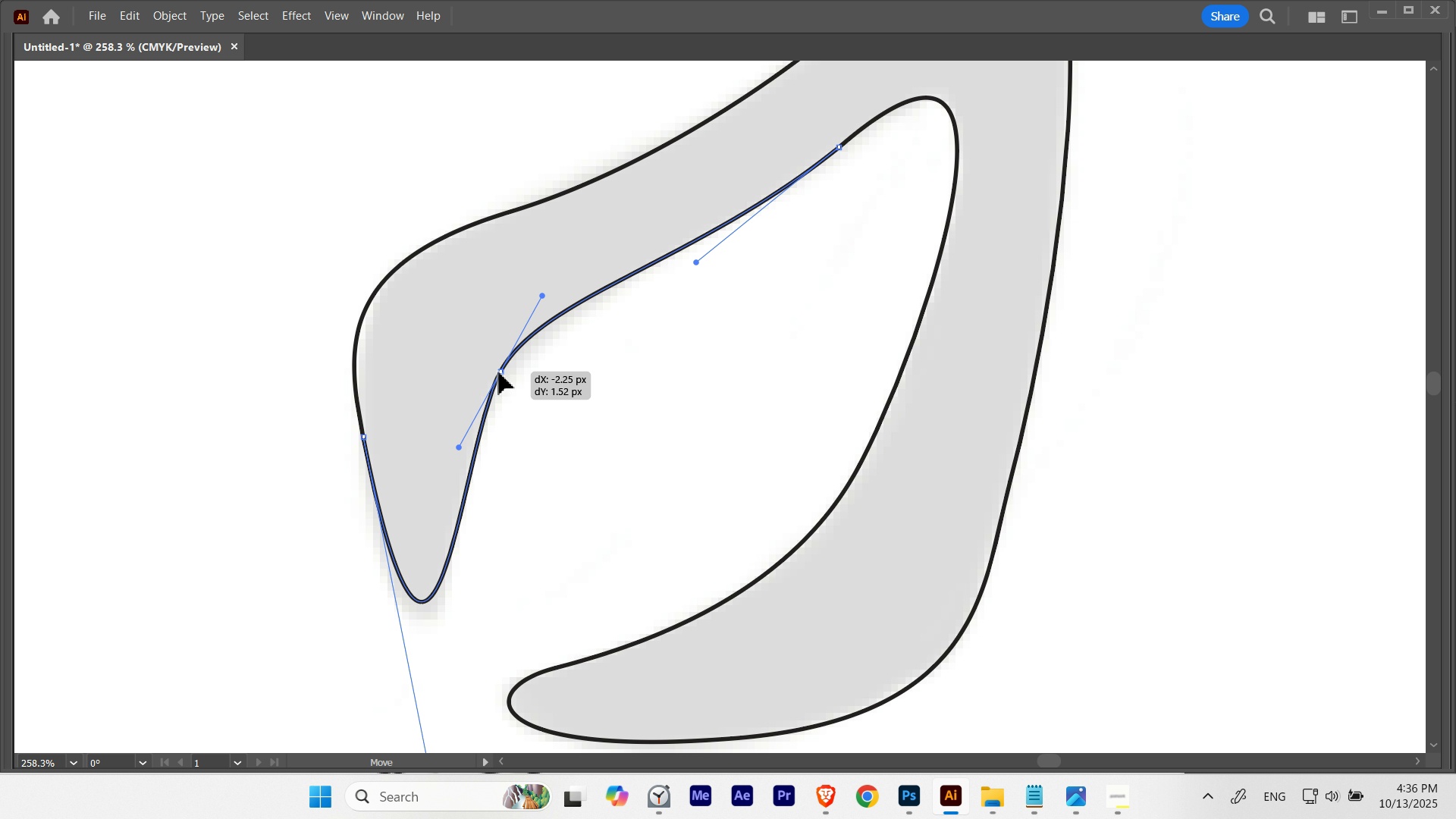 
key(Control+U)
 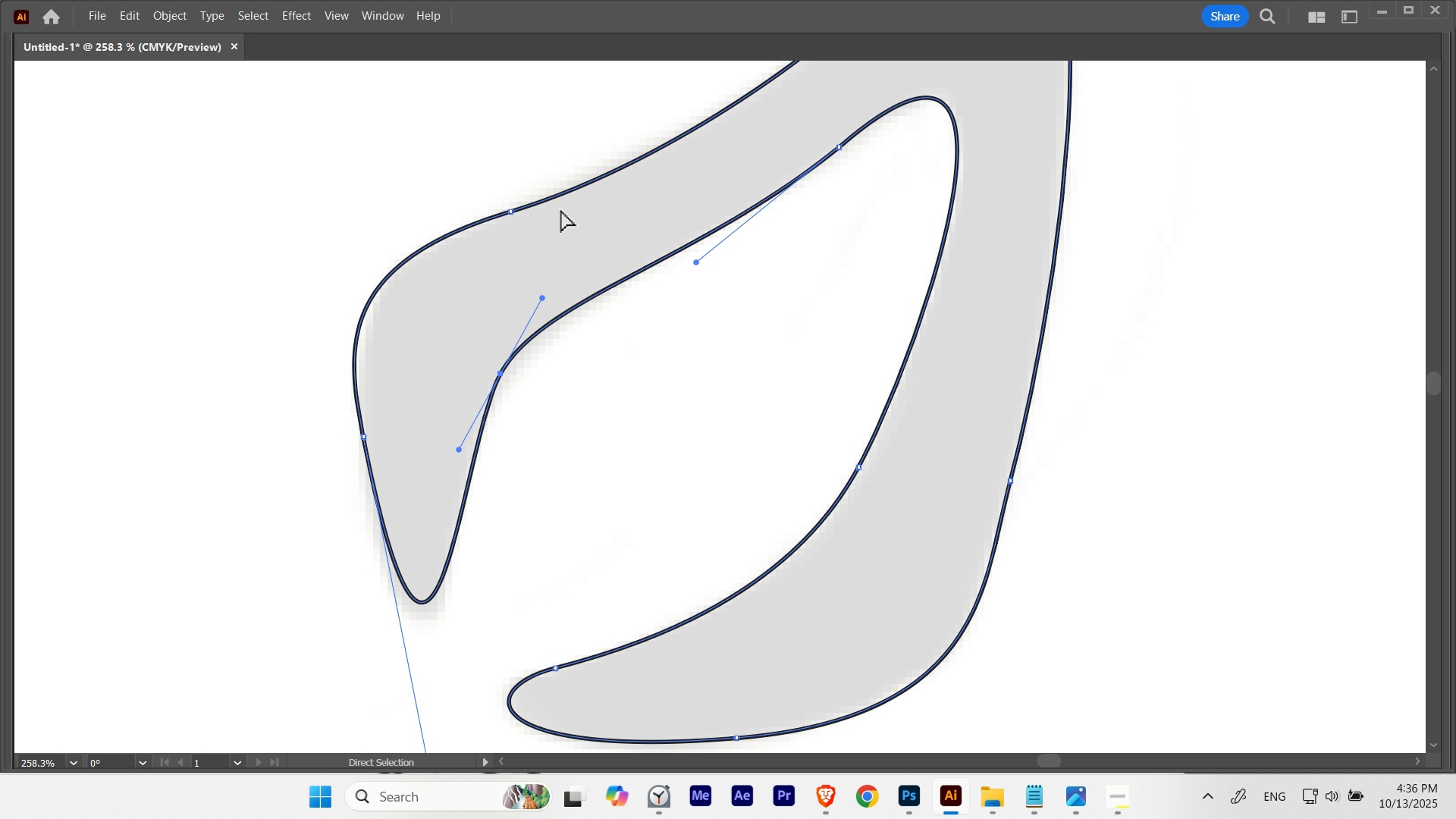 
key(A)
 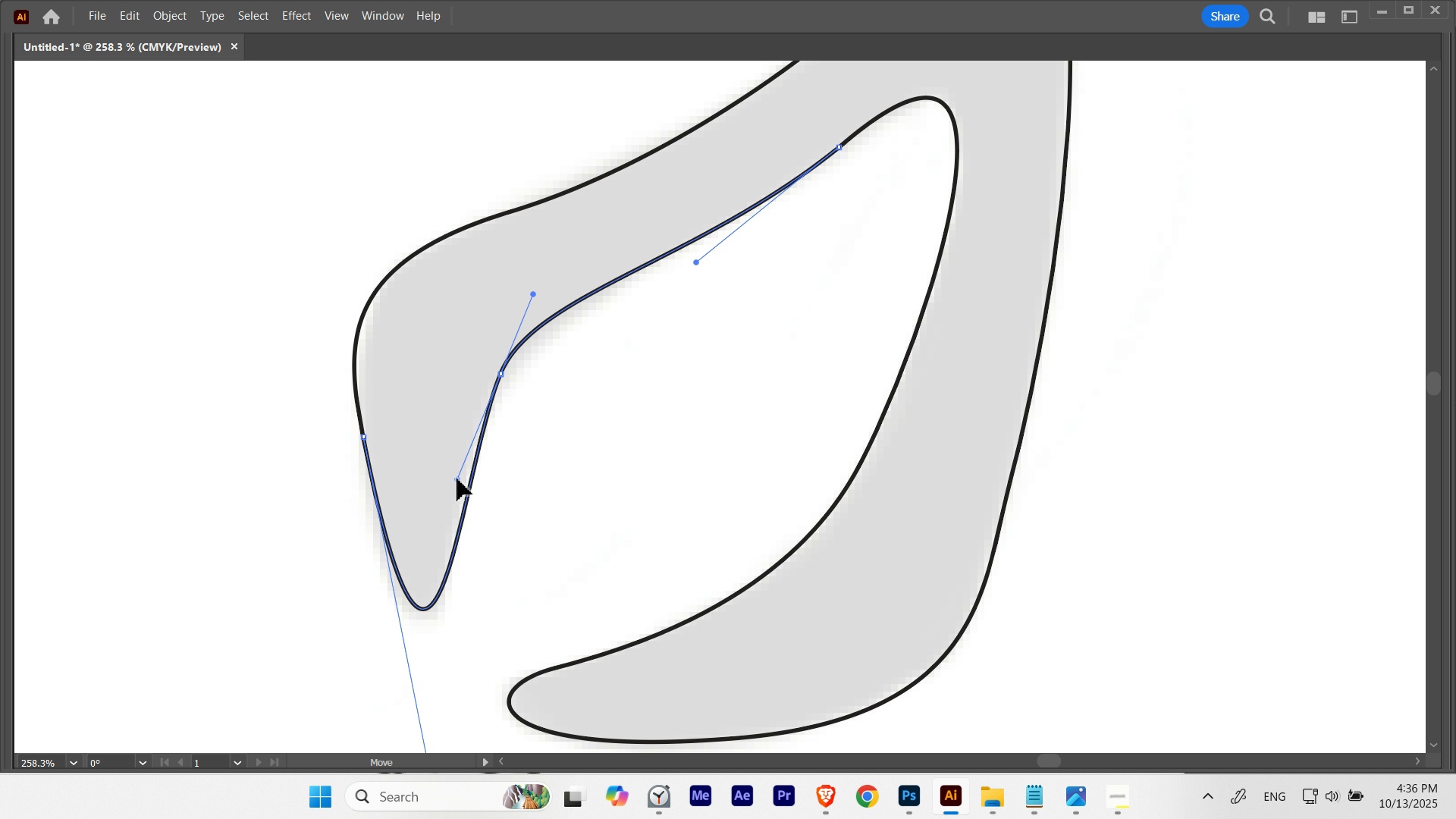 
hold_key(key=Space, duration=0.46)
 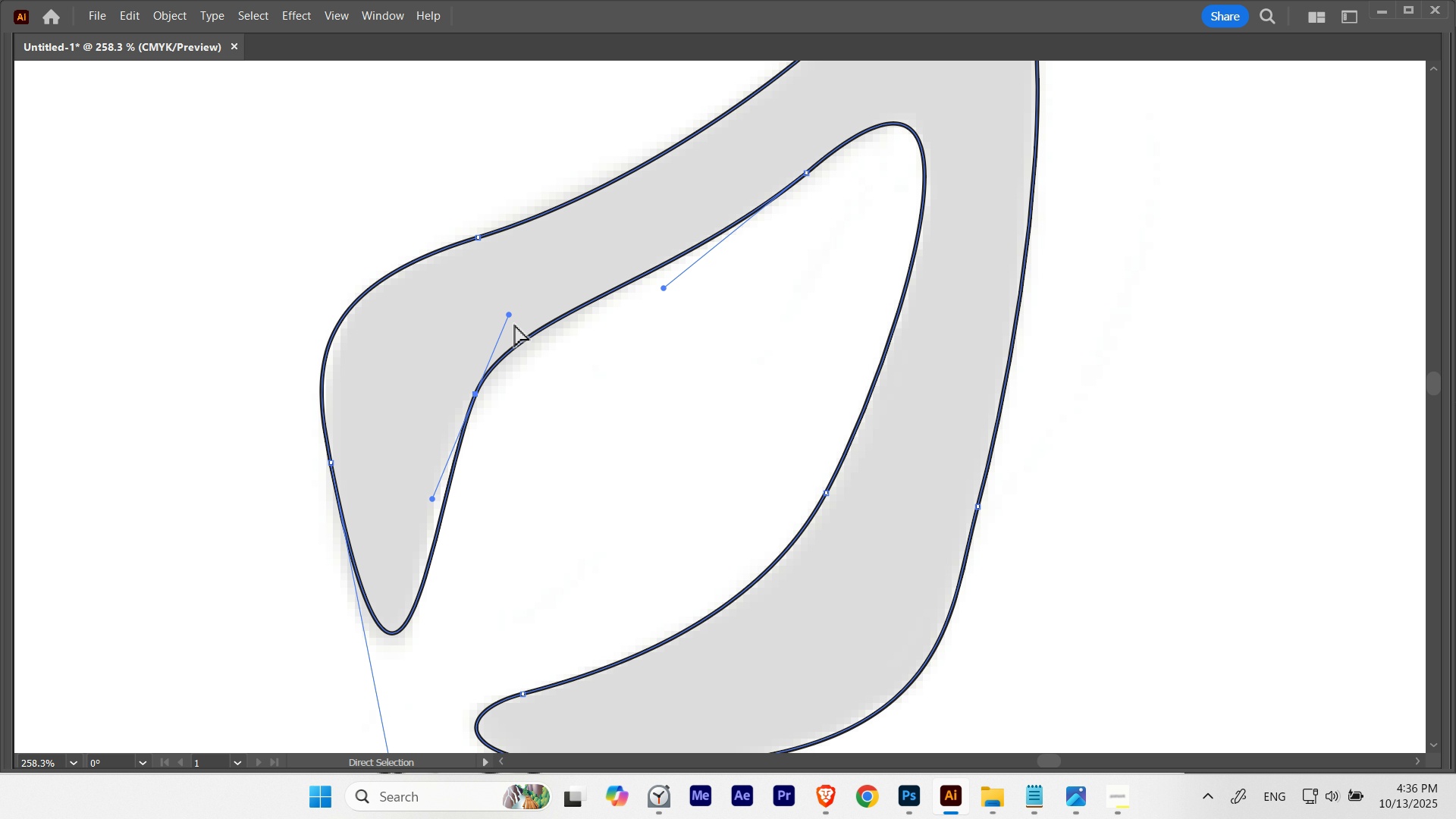 
wait(8.08)
 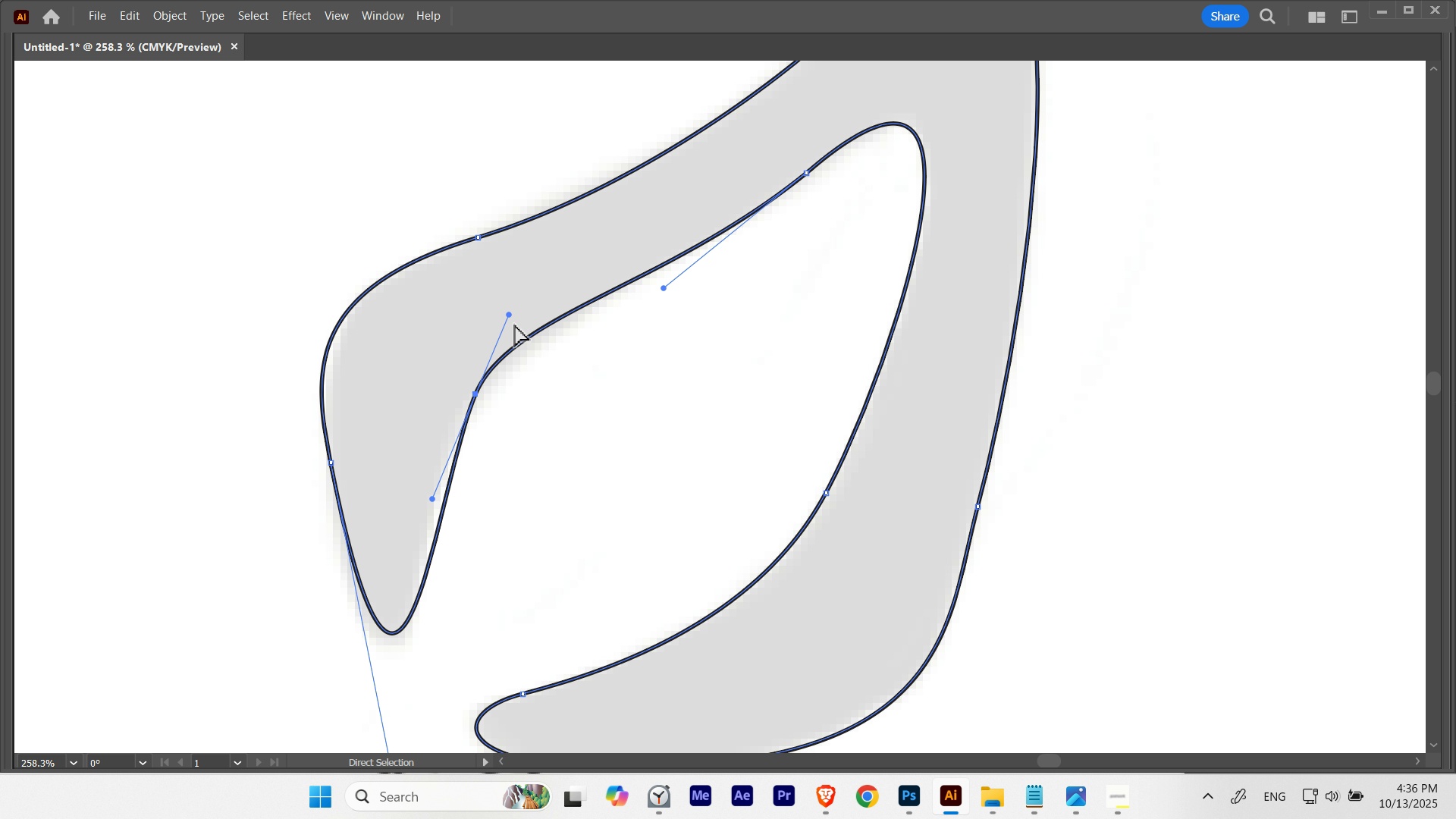 
type(=aa)
 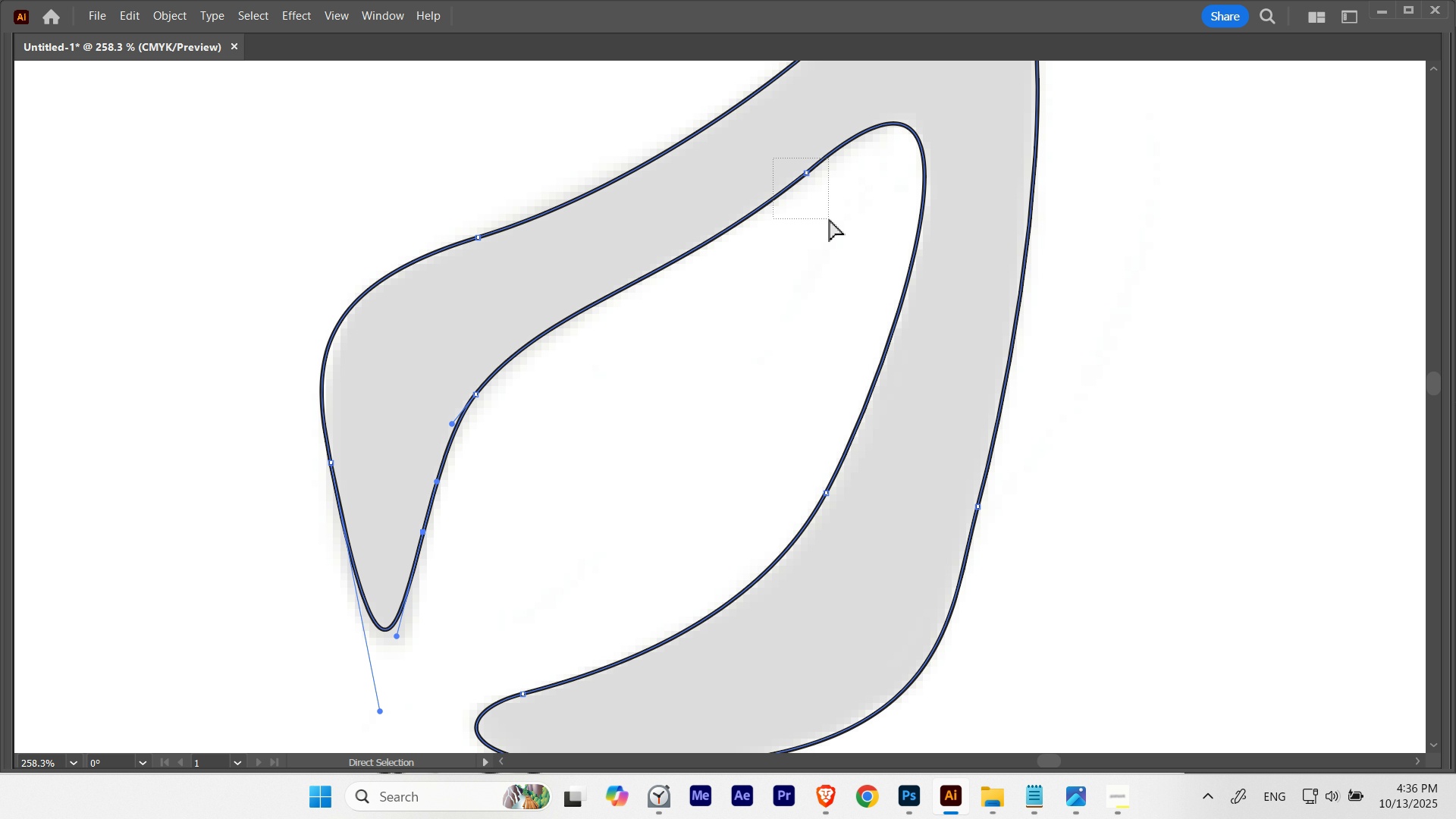 
hold_key(key=ControlLeft, duration=0.38)
 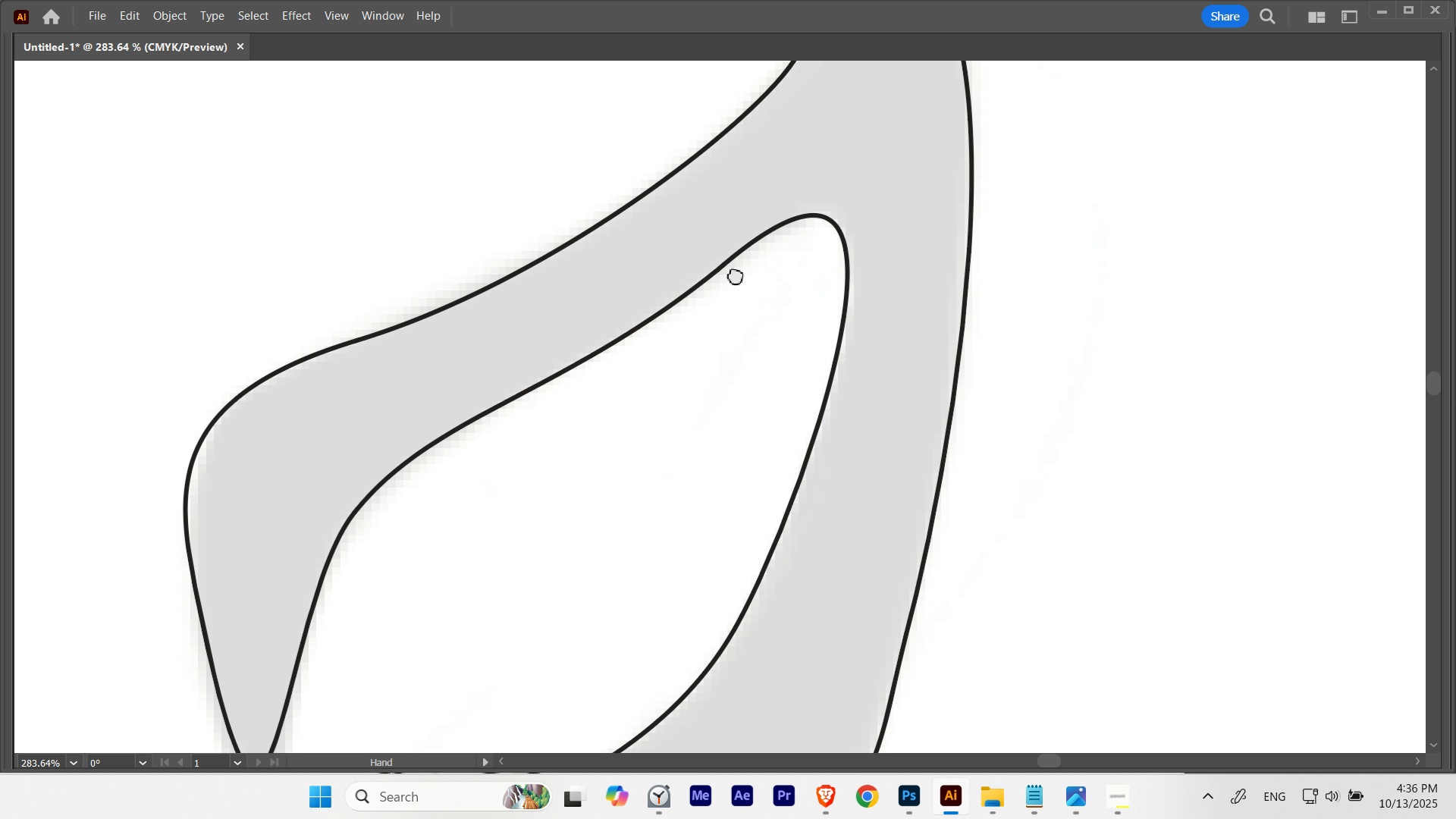 
hold_key(key=Space, duration=1.0)
 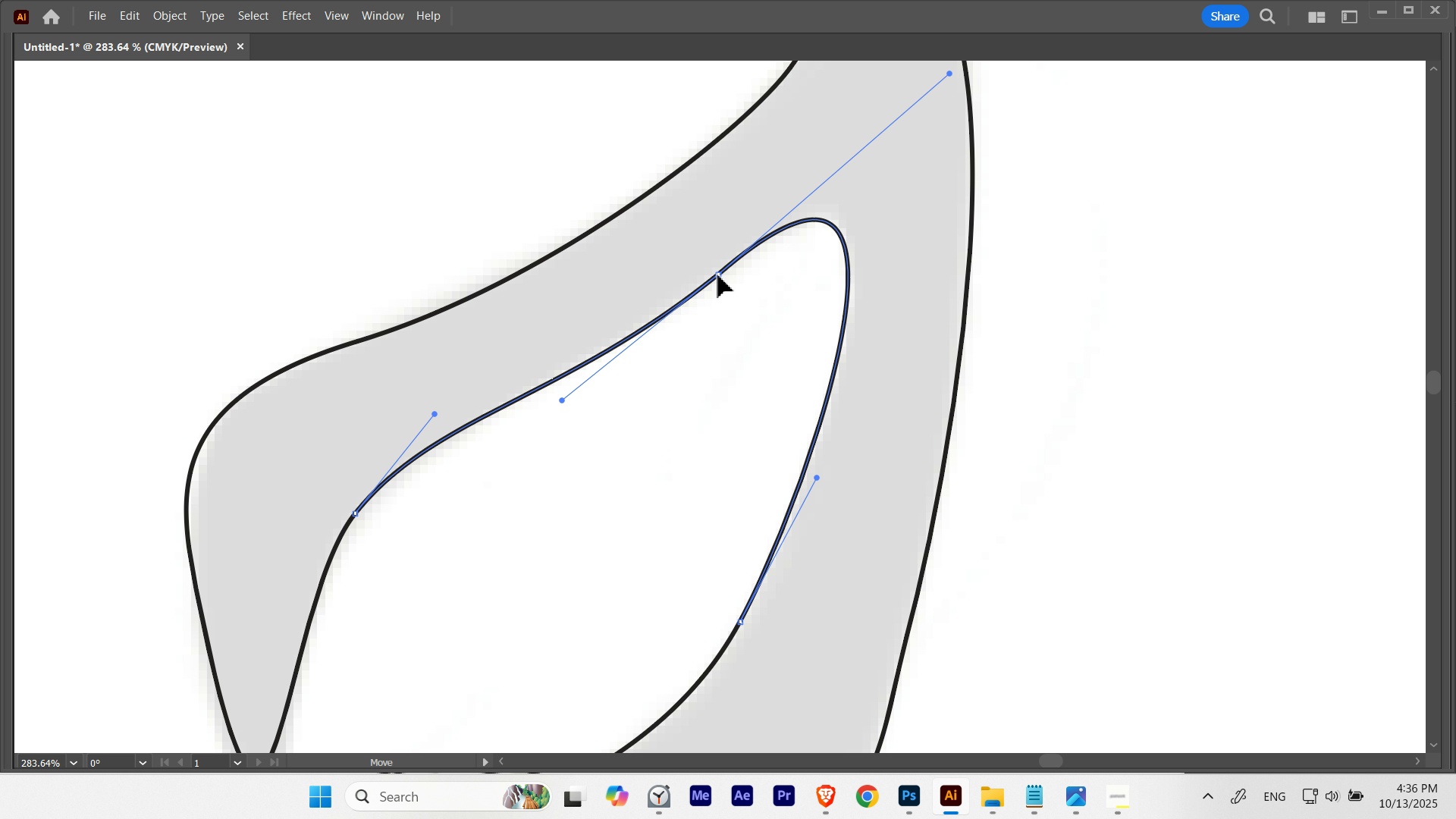 
hold_key(key=Space, duration=1.29)
 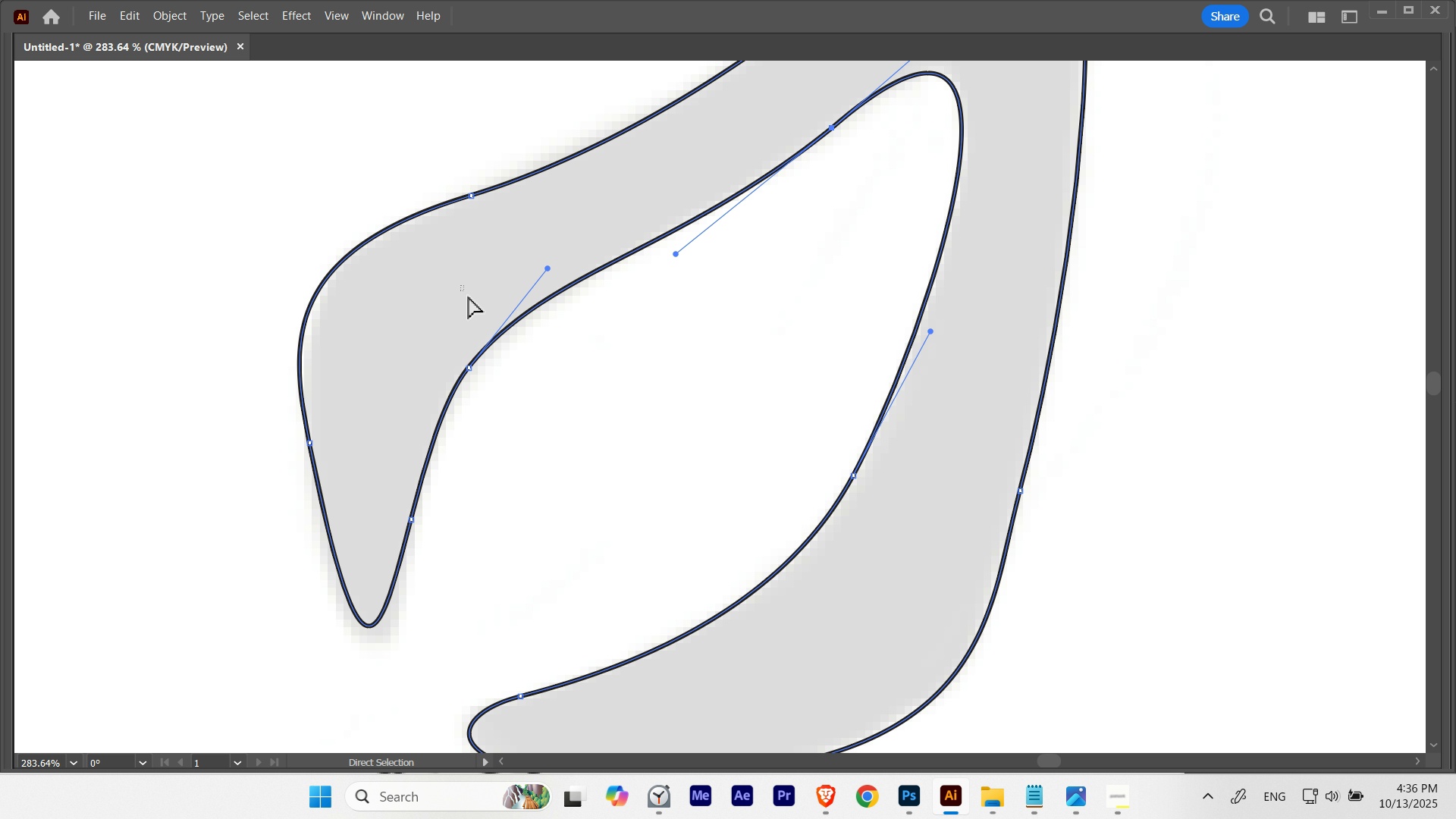 
hold_key(key=ControlLeft, duration=0.37)
 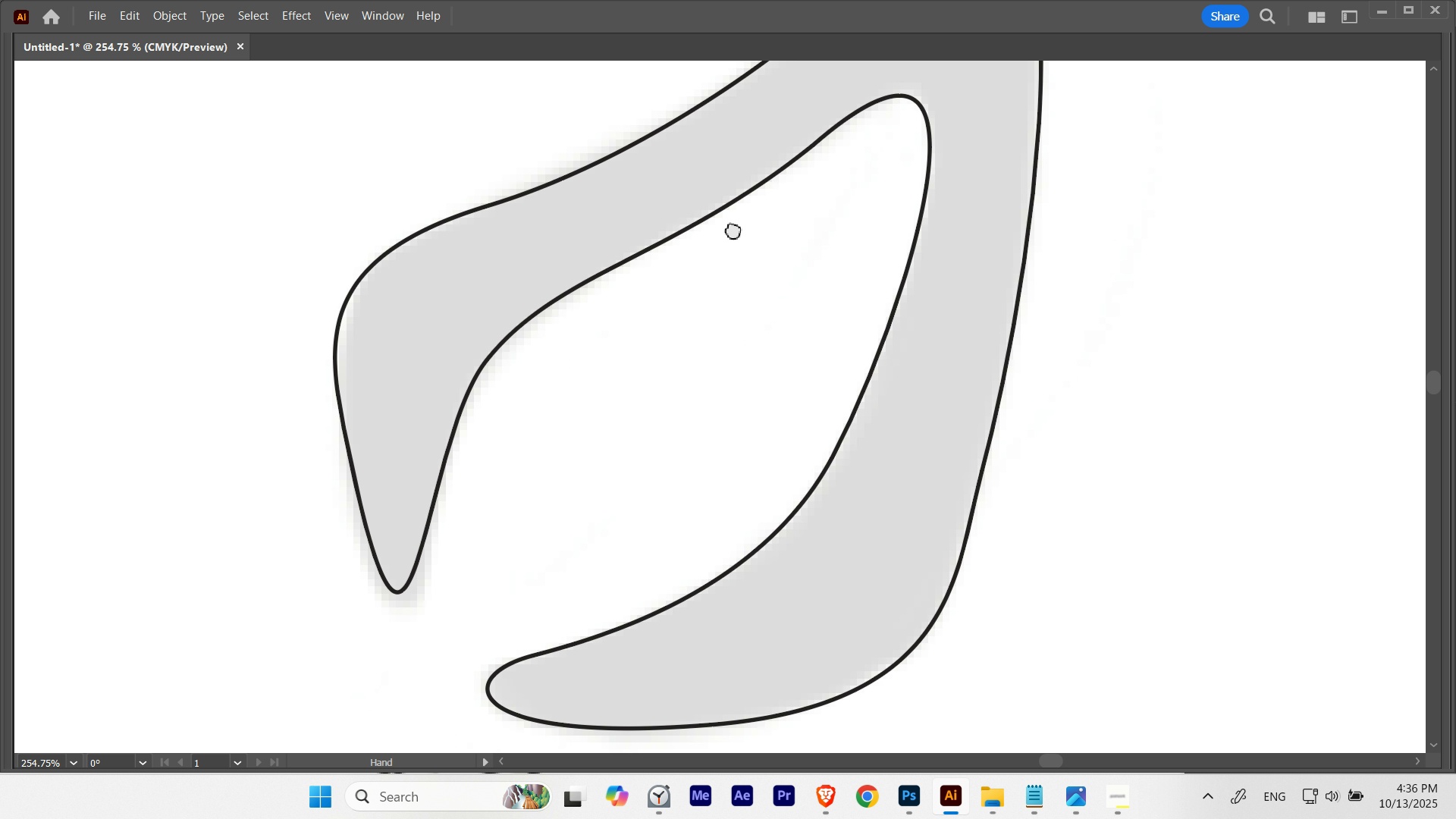 
hold_key(key=ControlLeft, duration=0.47)
 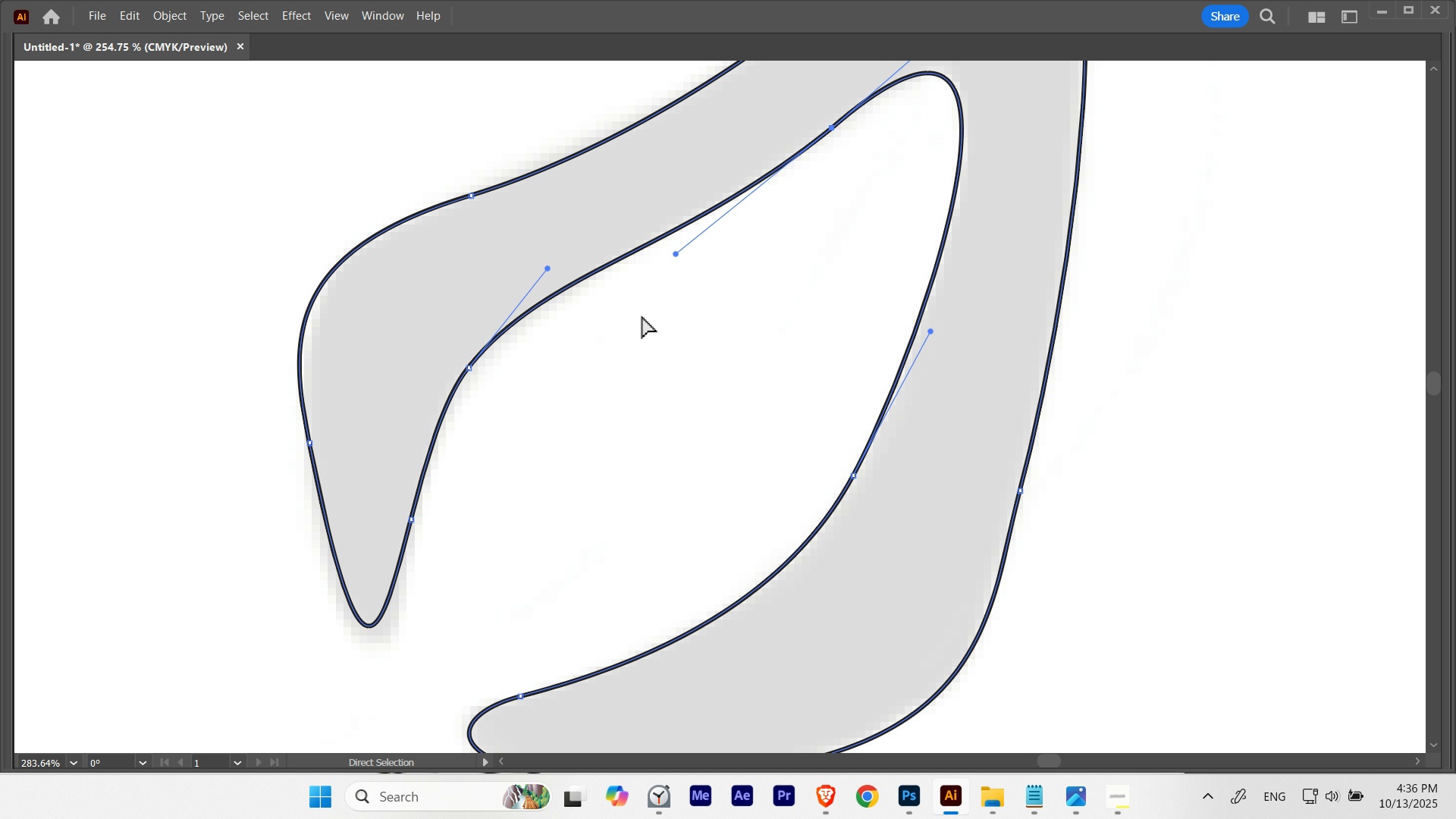 
key(A)
 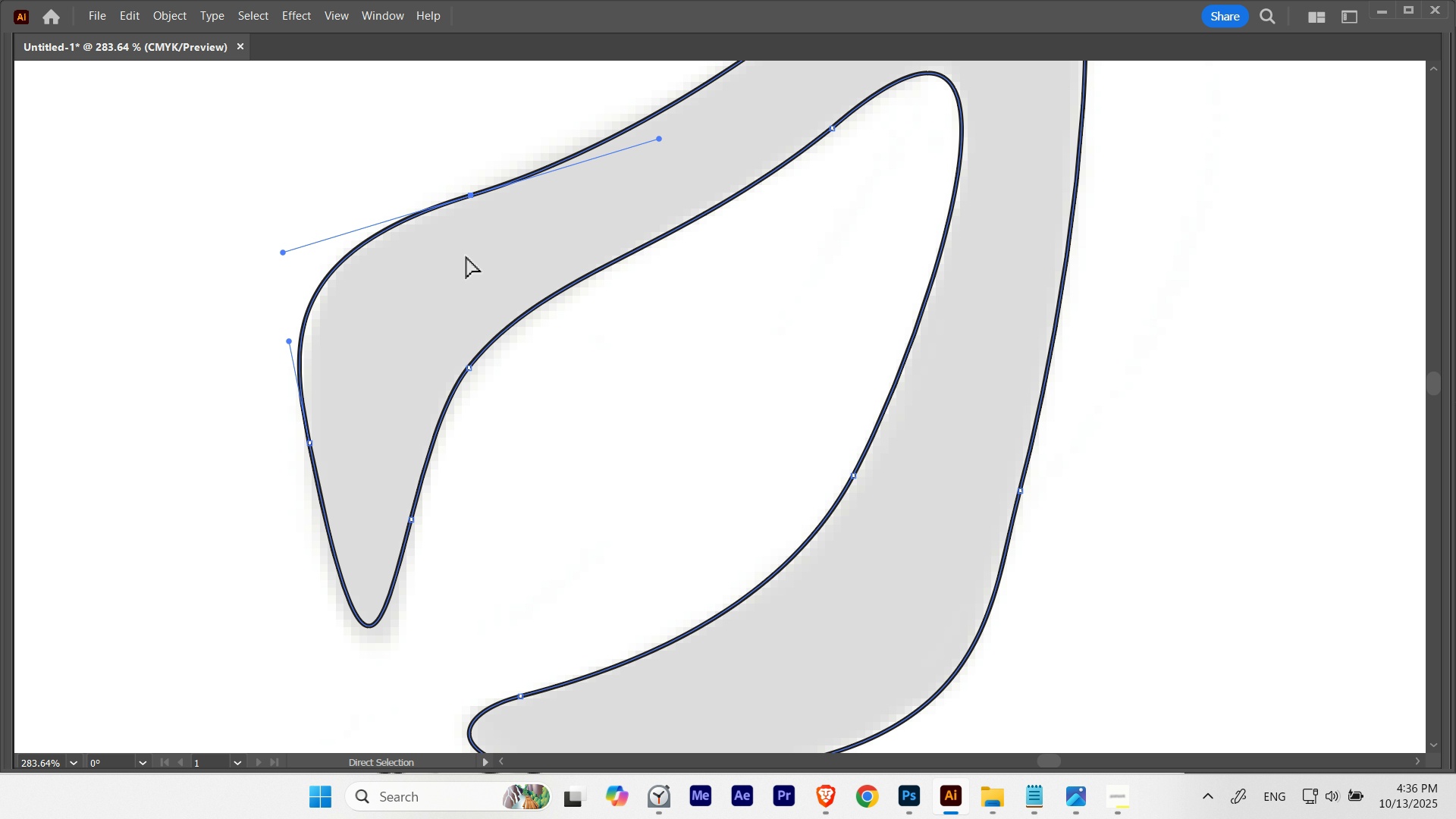 
wait(5.37)
 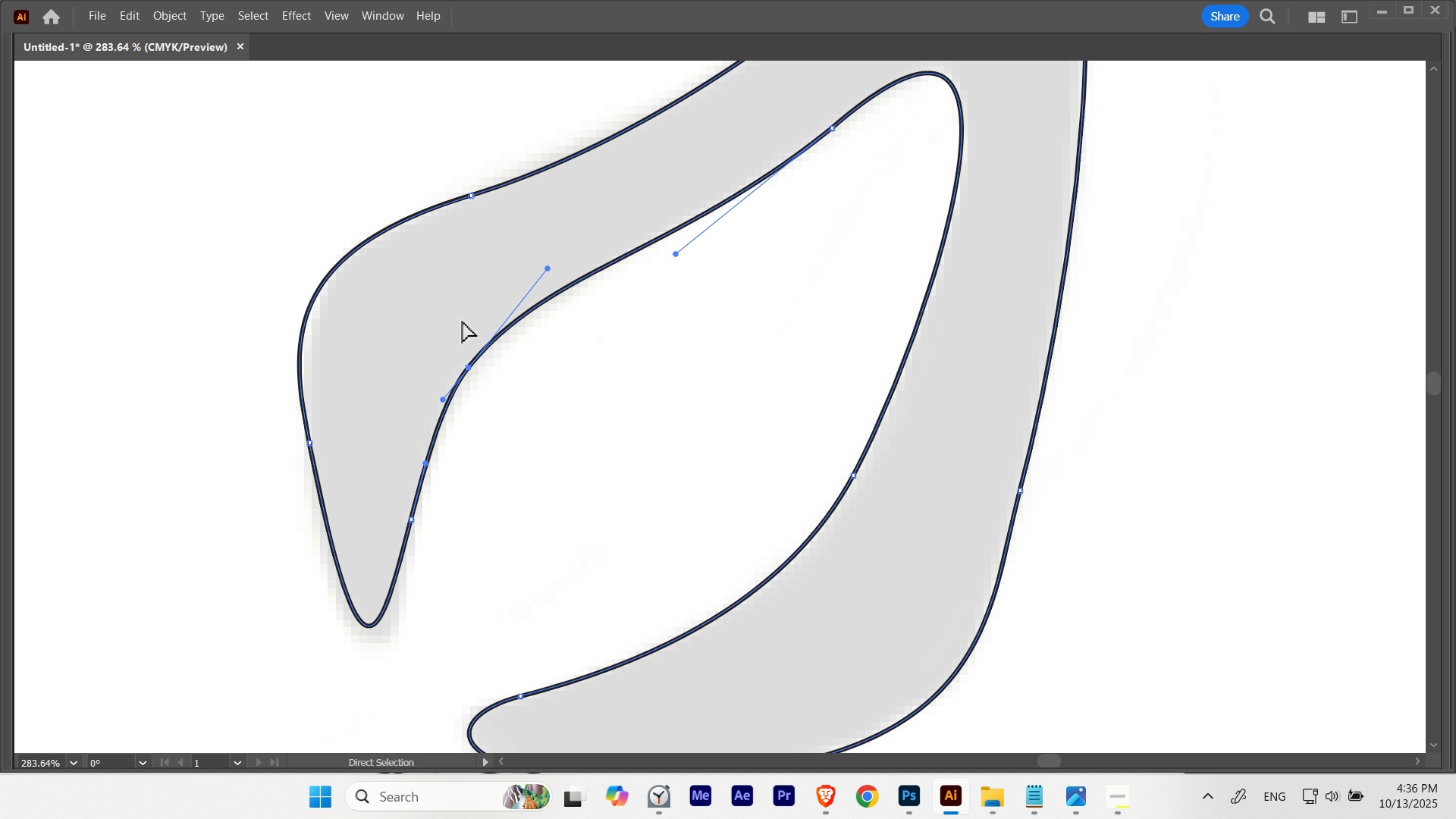 
type(vv)
key(Tab)
 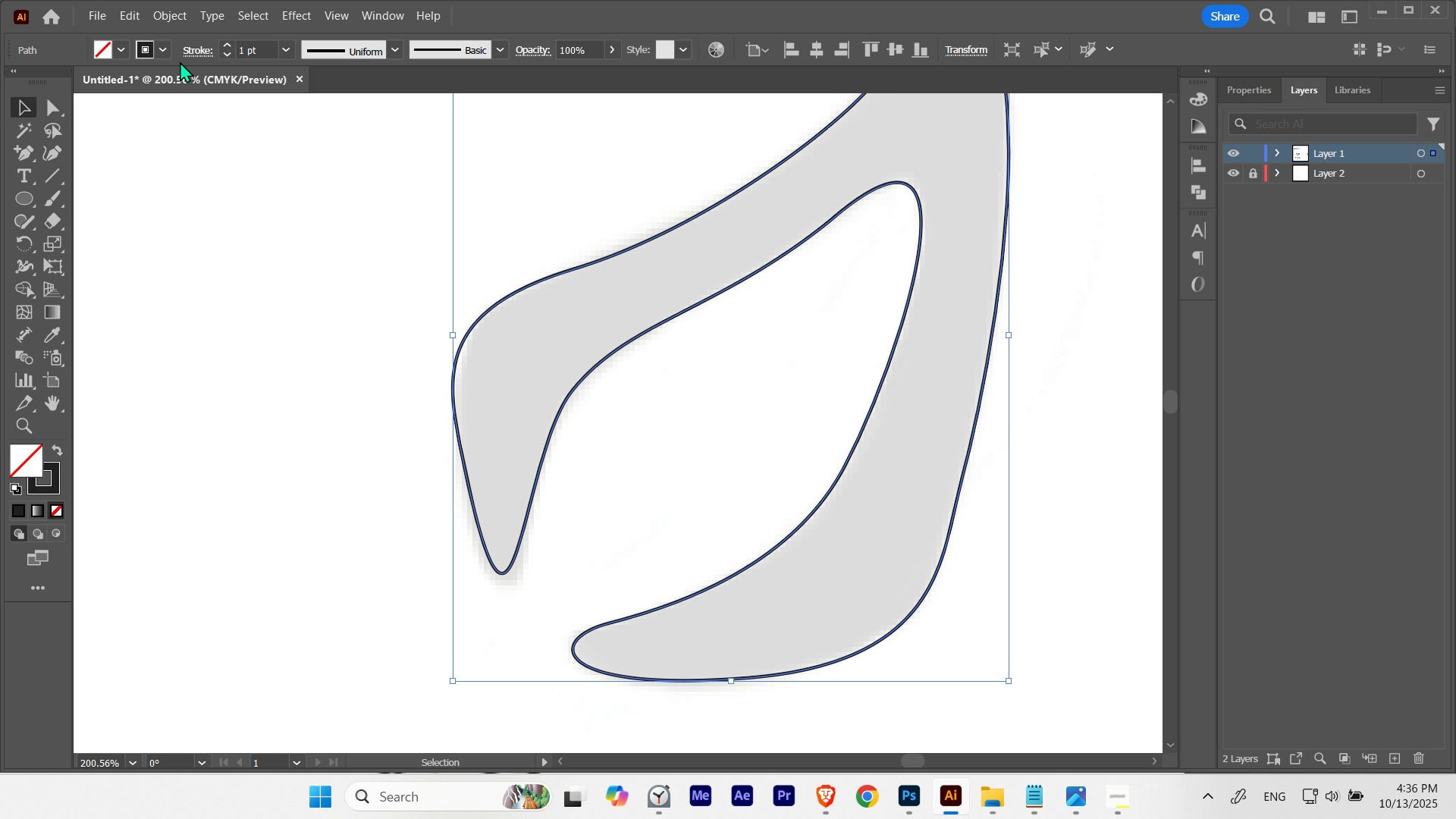 
hold_key(key=ControlLeft, duration=0.34)
 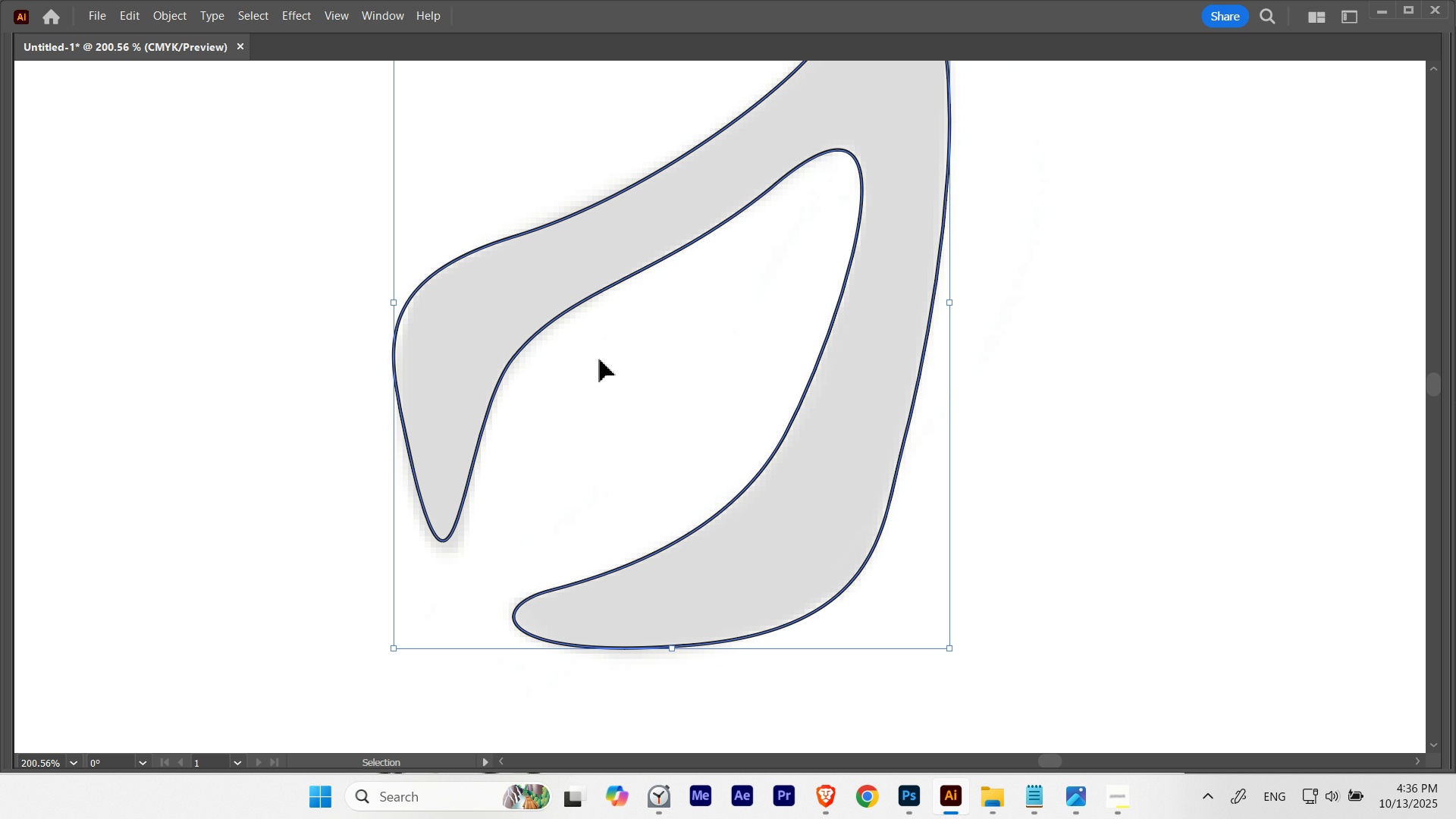 
hold_key(key=Space, duration=0.39)
 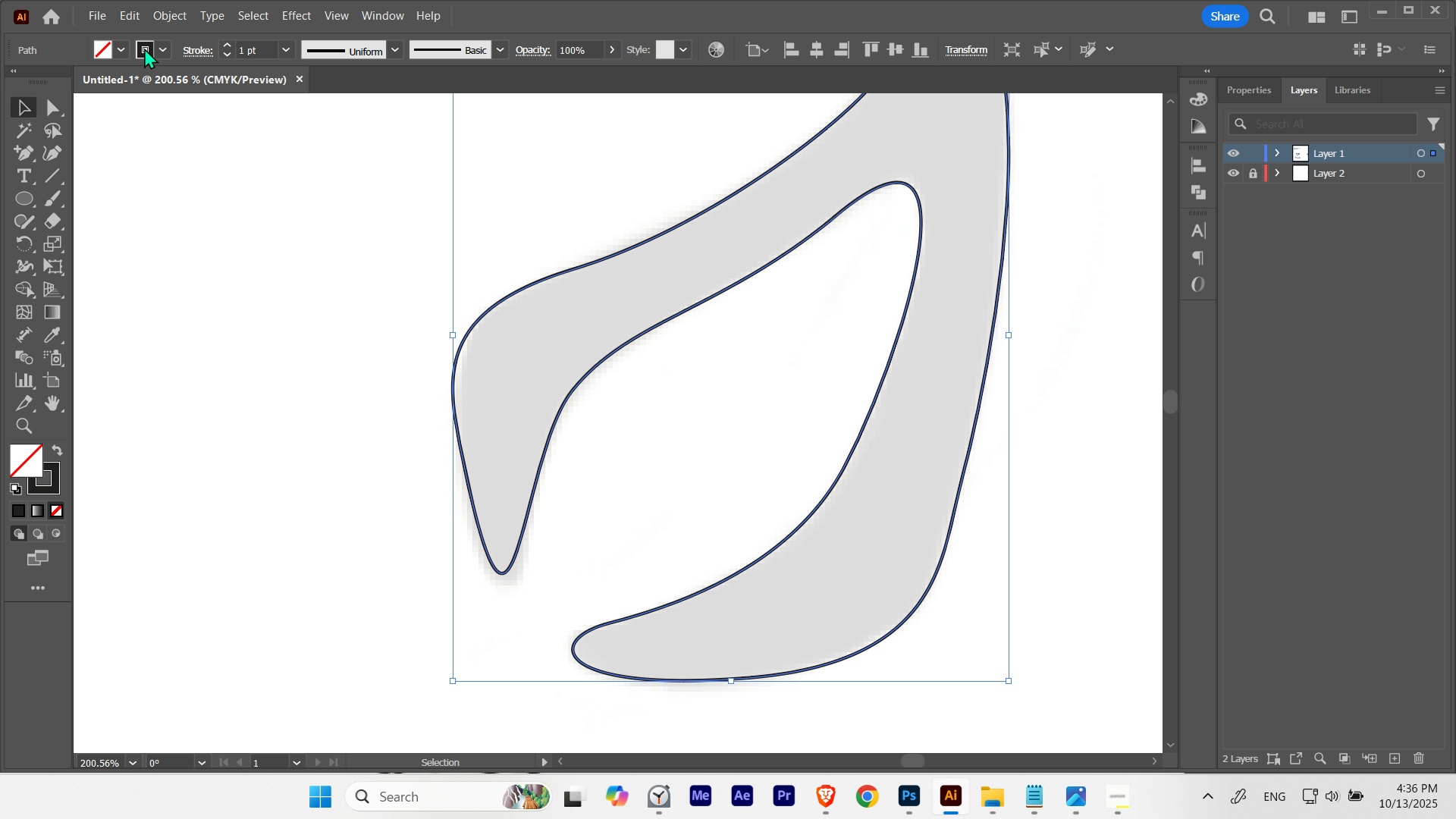 
wait(6.23)
 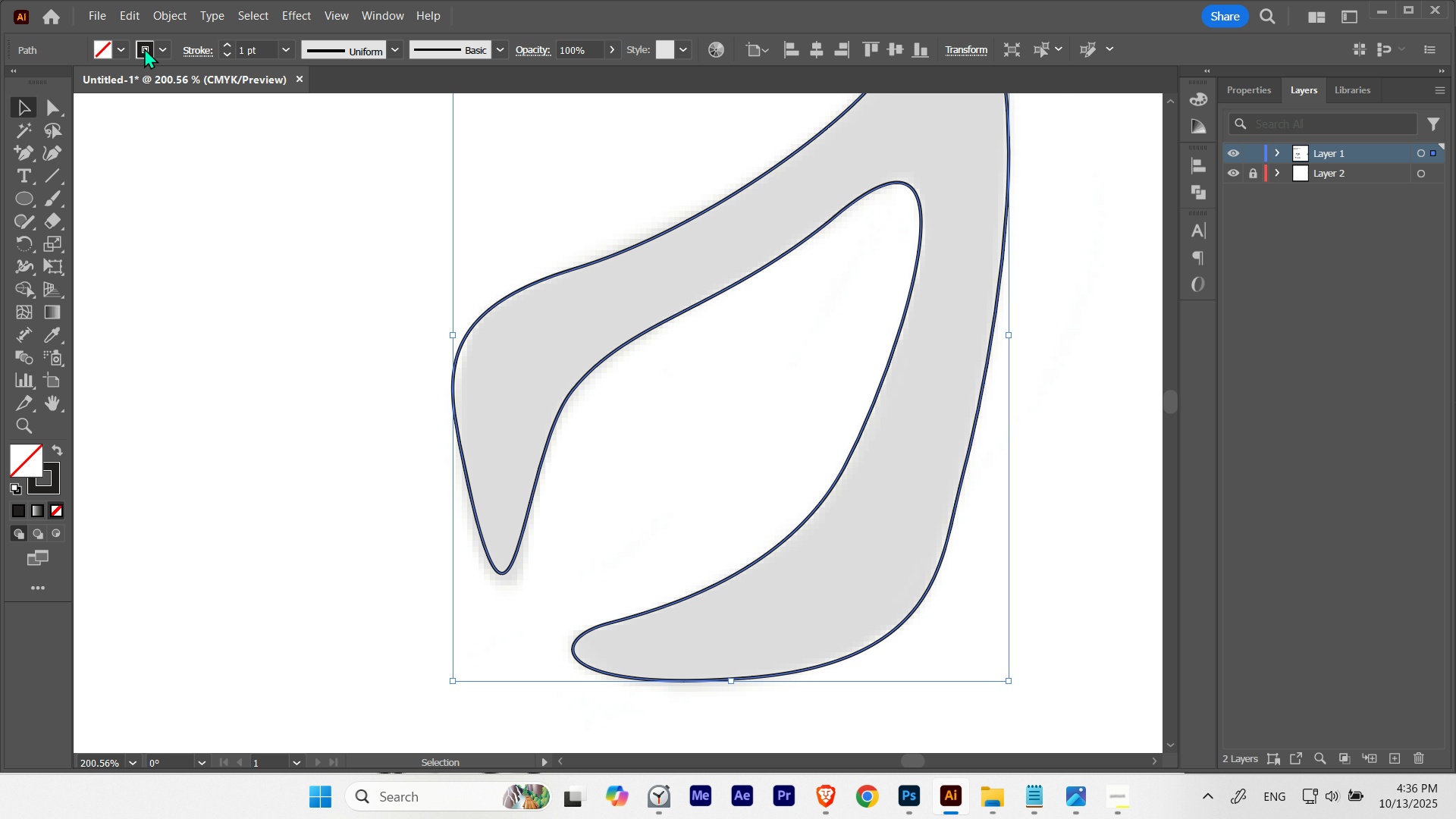 
left_click([160, 55])
 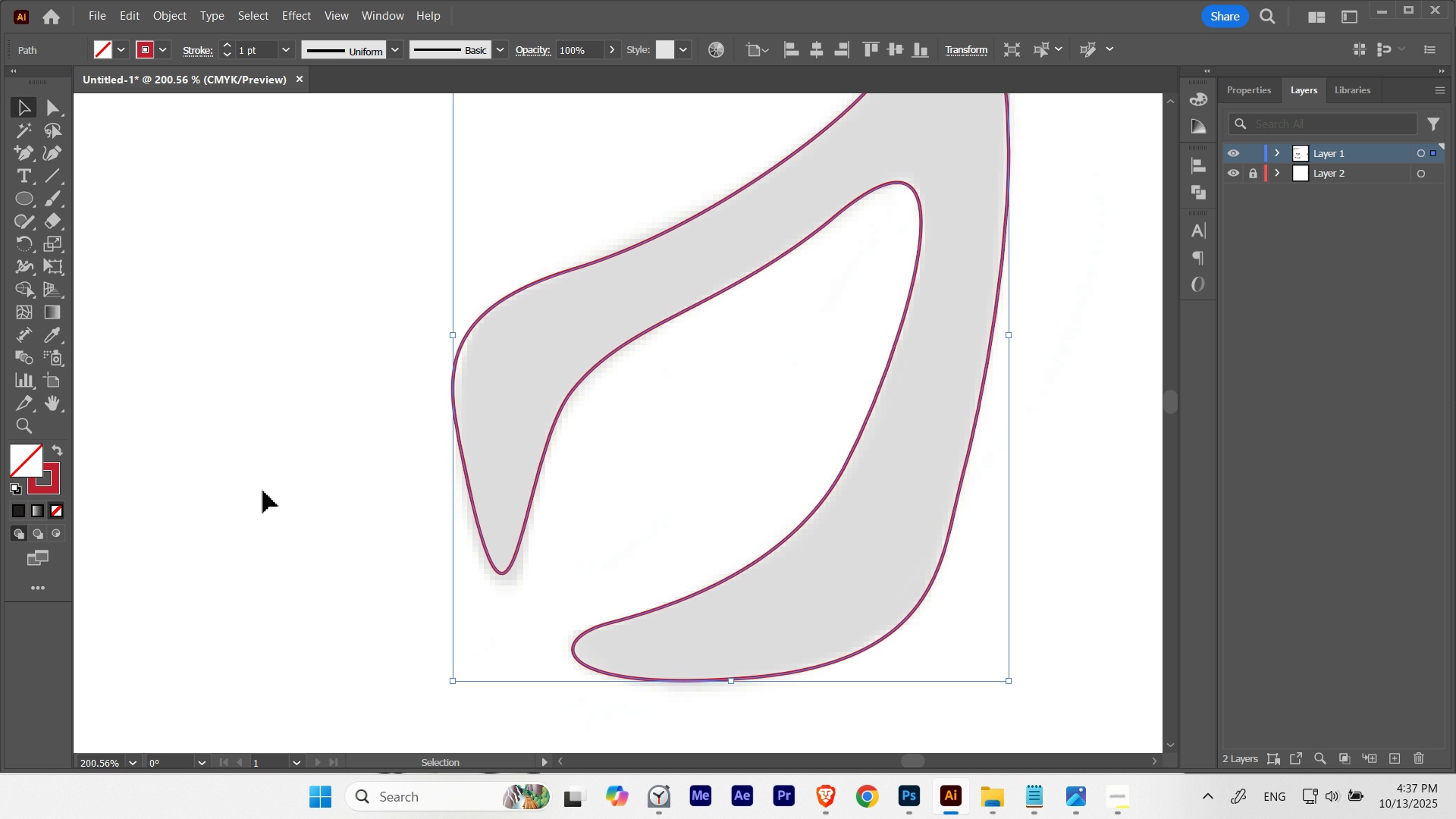 
hold_key(key=Space, duration=1.45)
 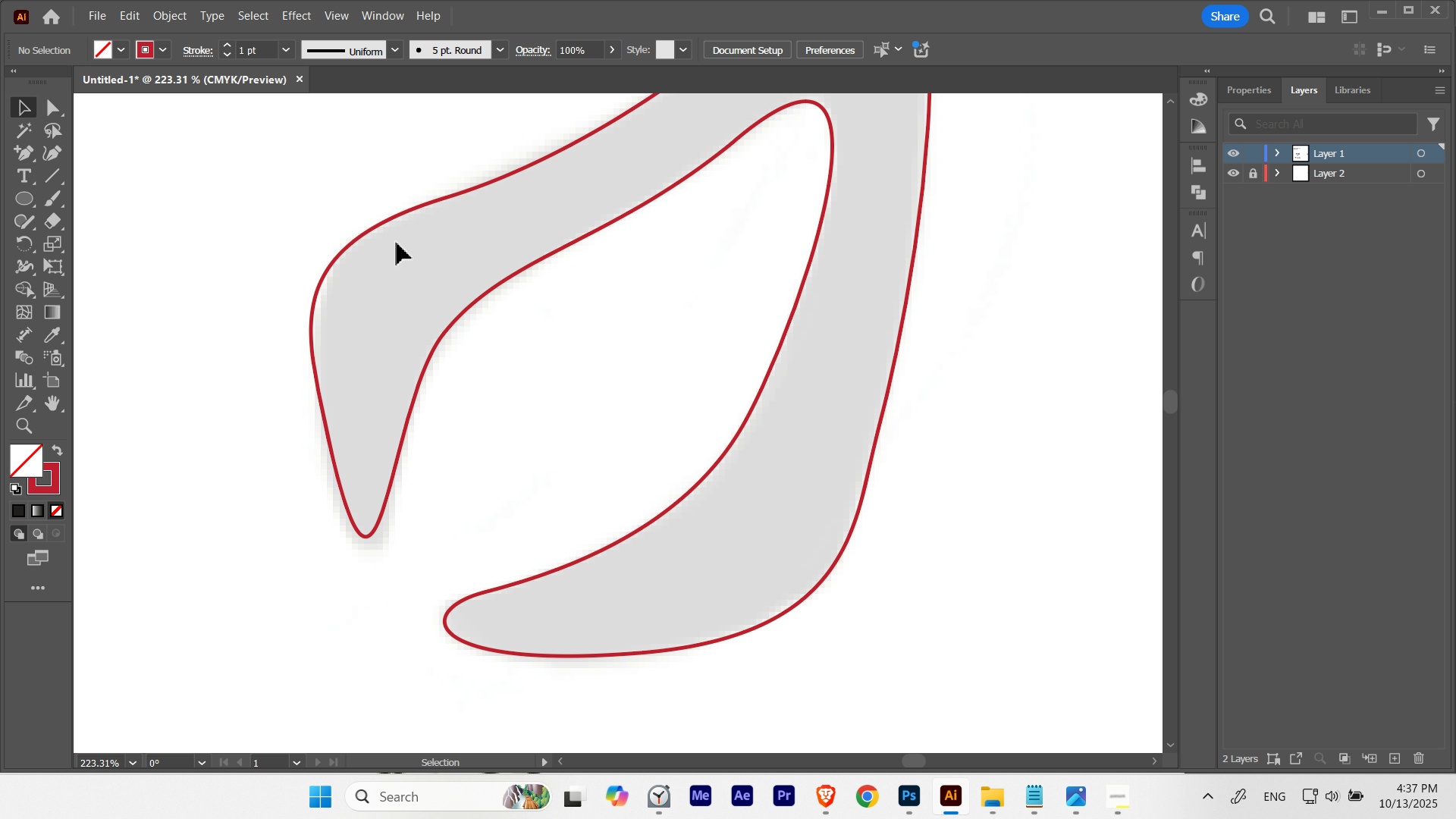 
hold_key(key=ControlLeft, duration=0.48)
 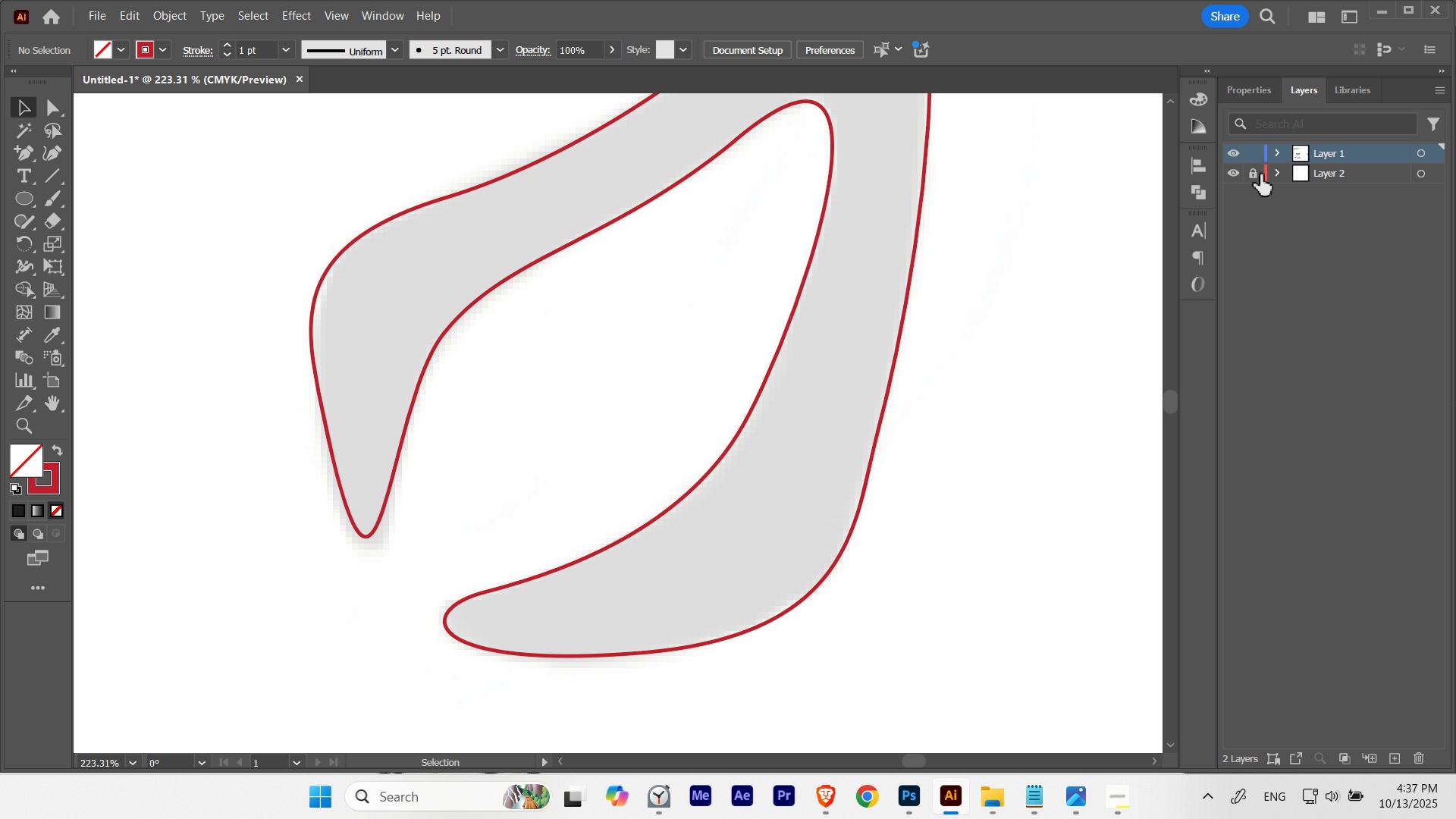 
left_click([1249, 177])
 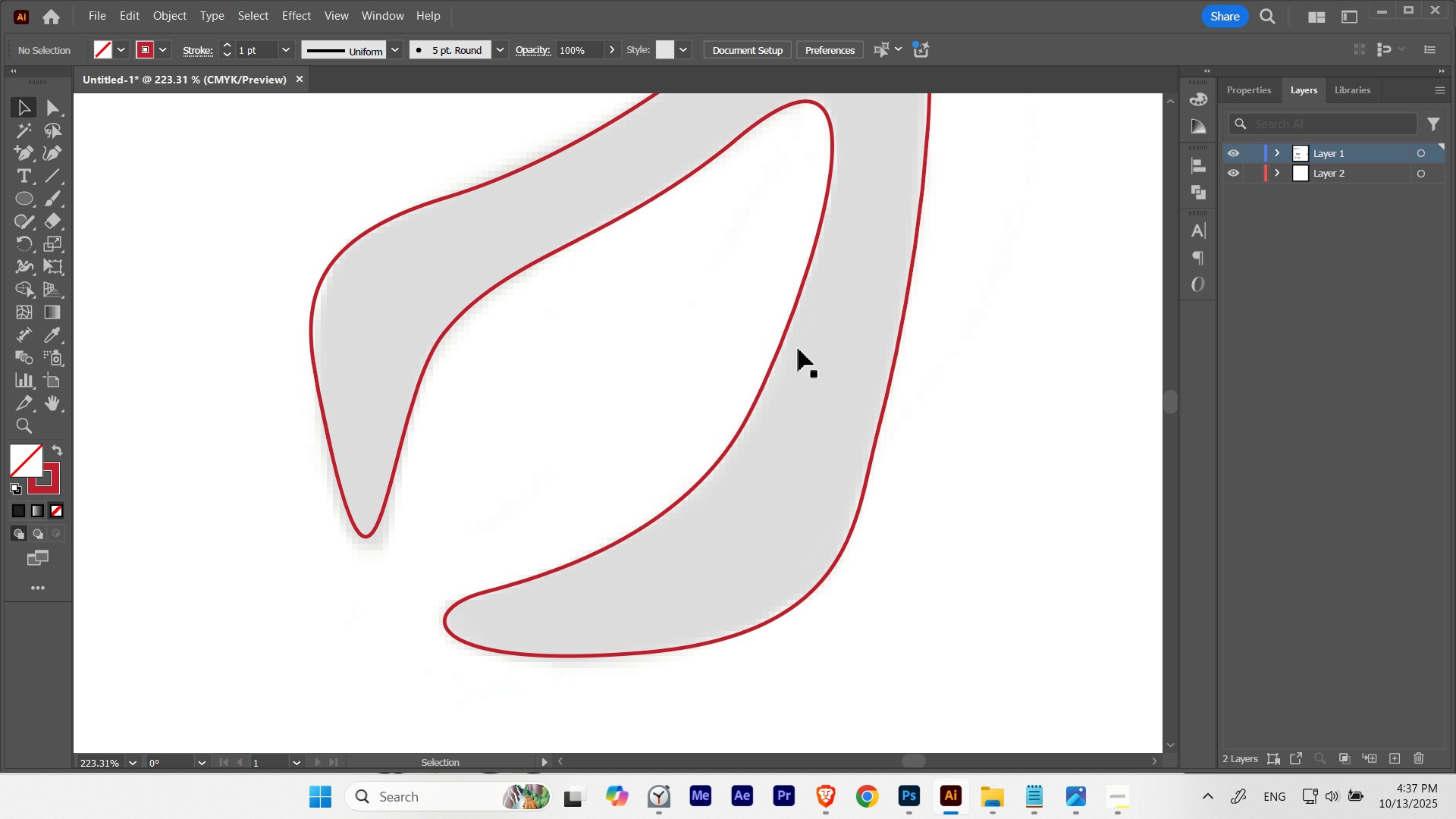 
left_click([799, 349])
 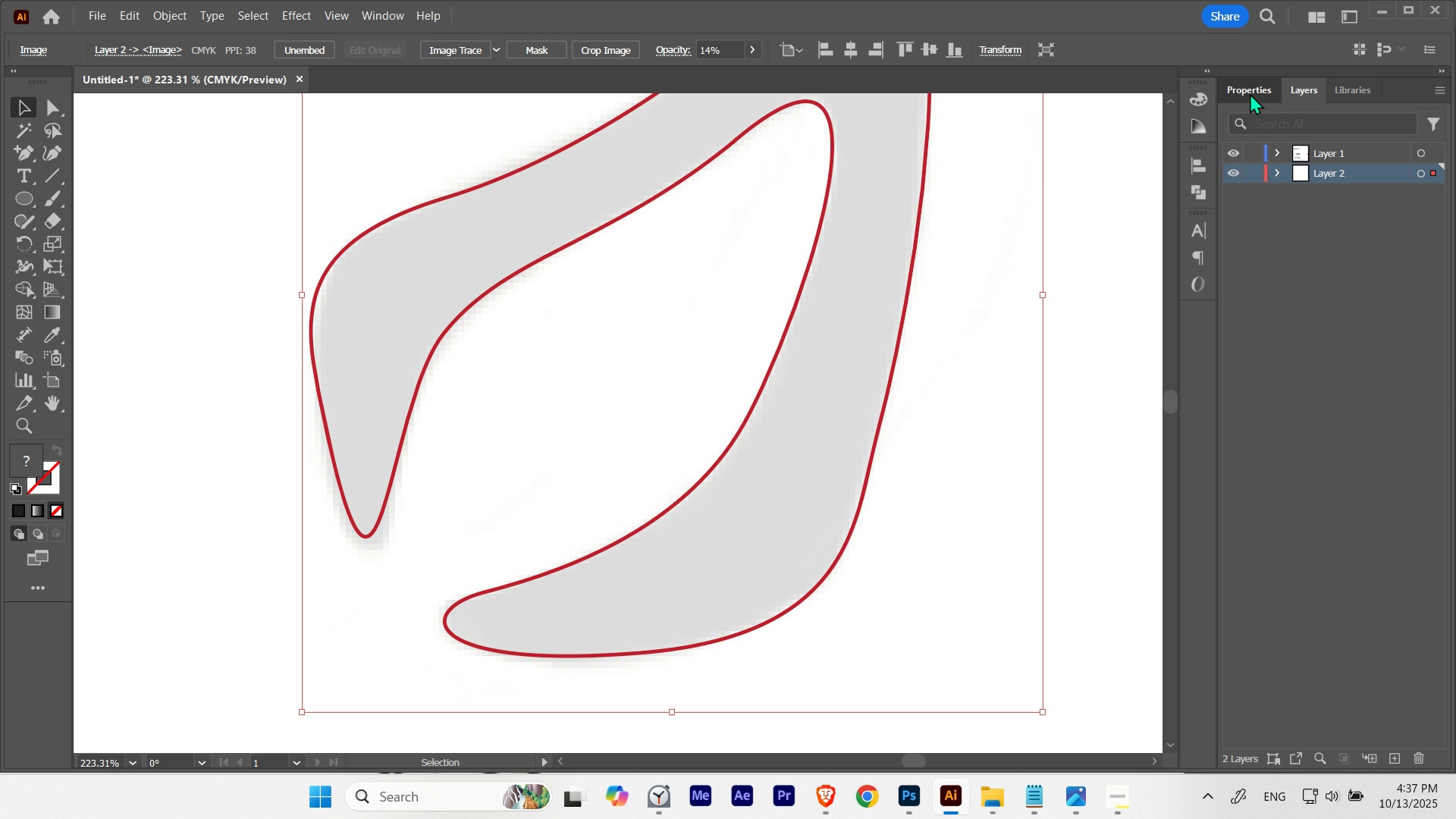 
left_click([1250, 93])
 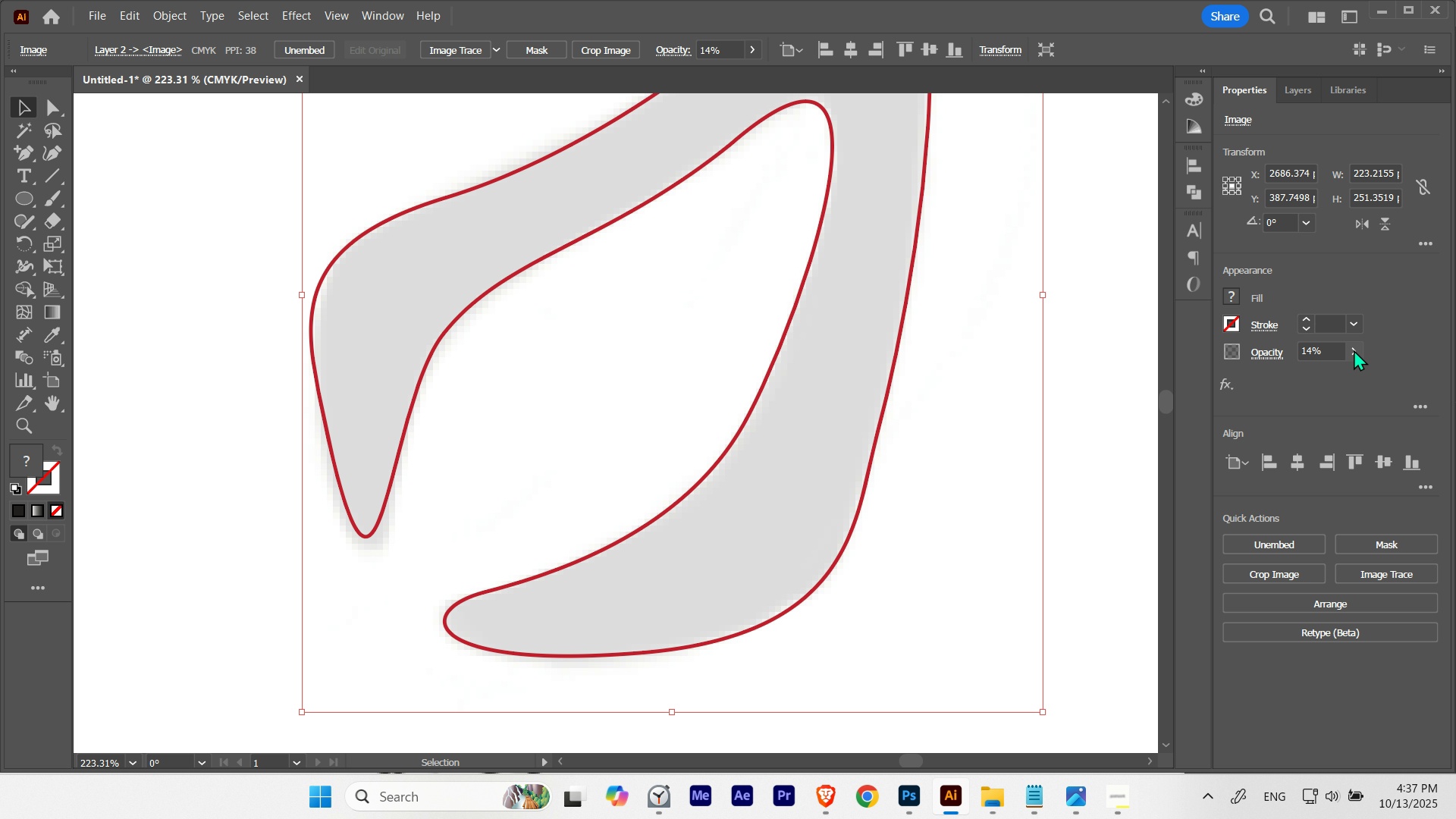 
left_click([1351, 351])
 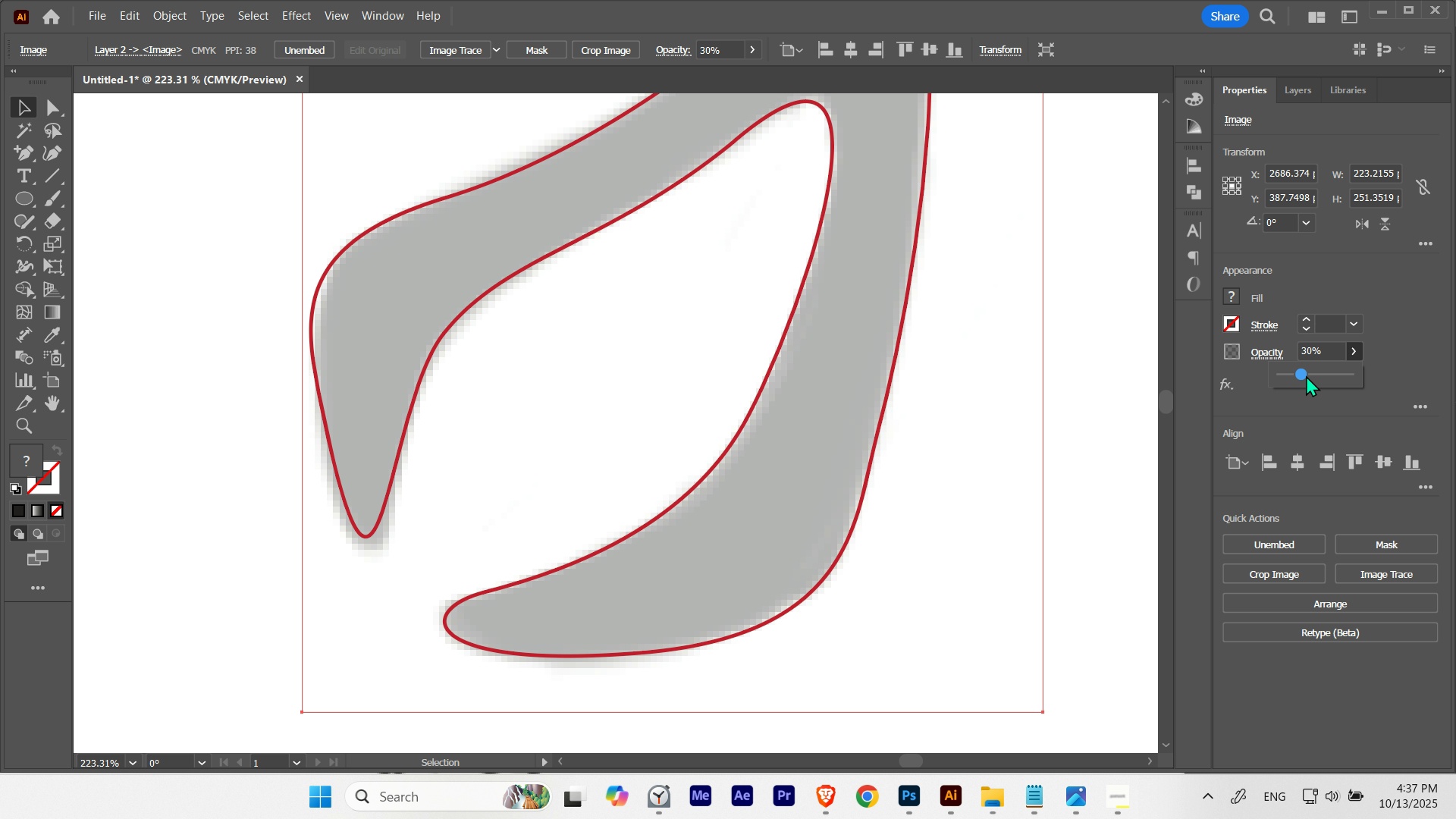 
wait(5.01)
 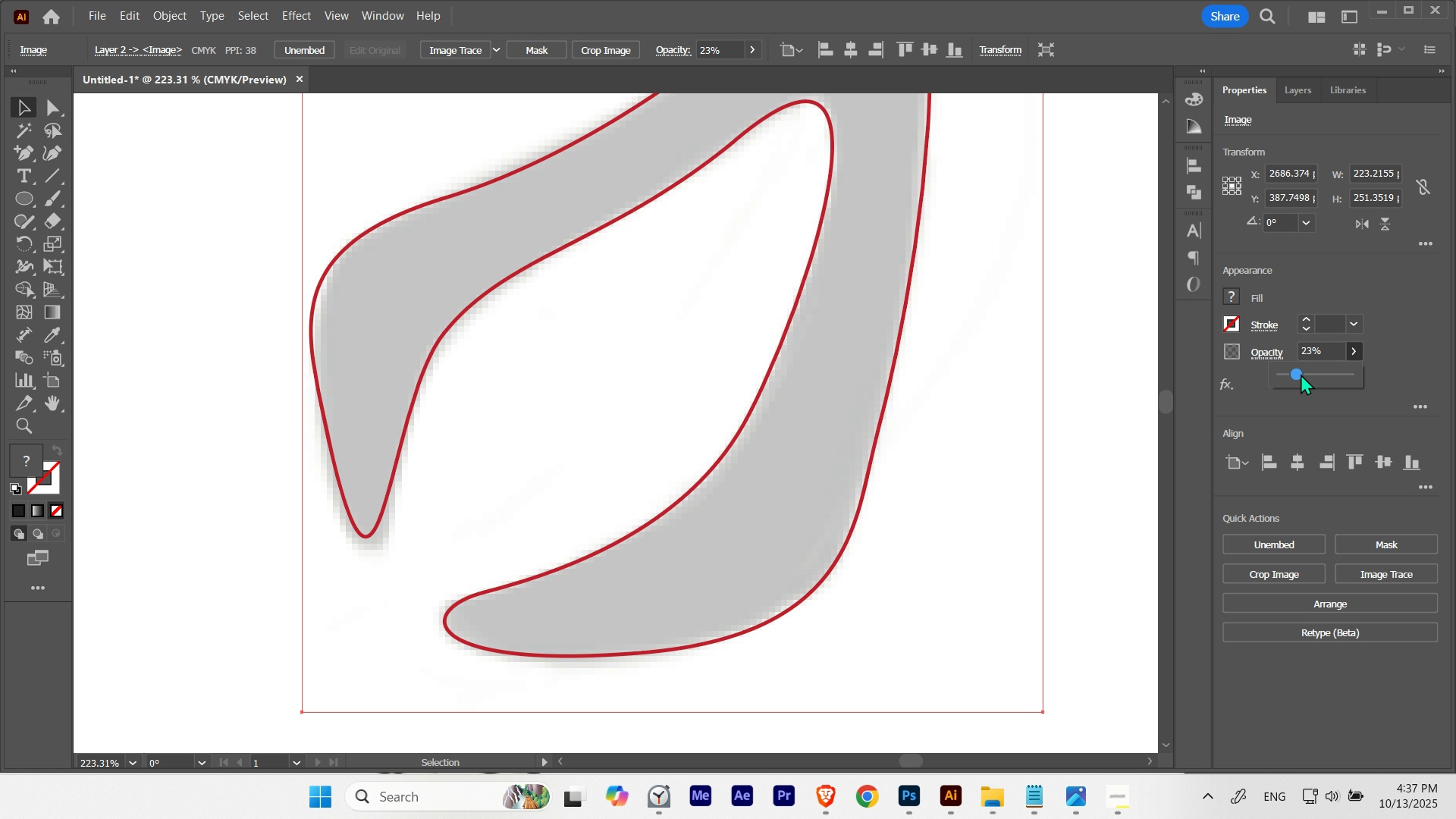 
left_click([1292, 96])
 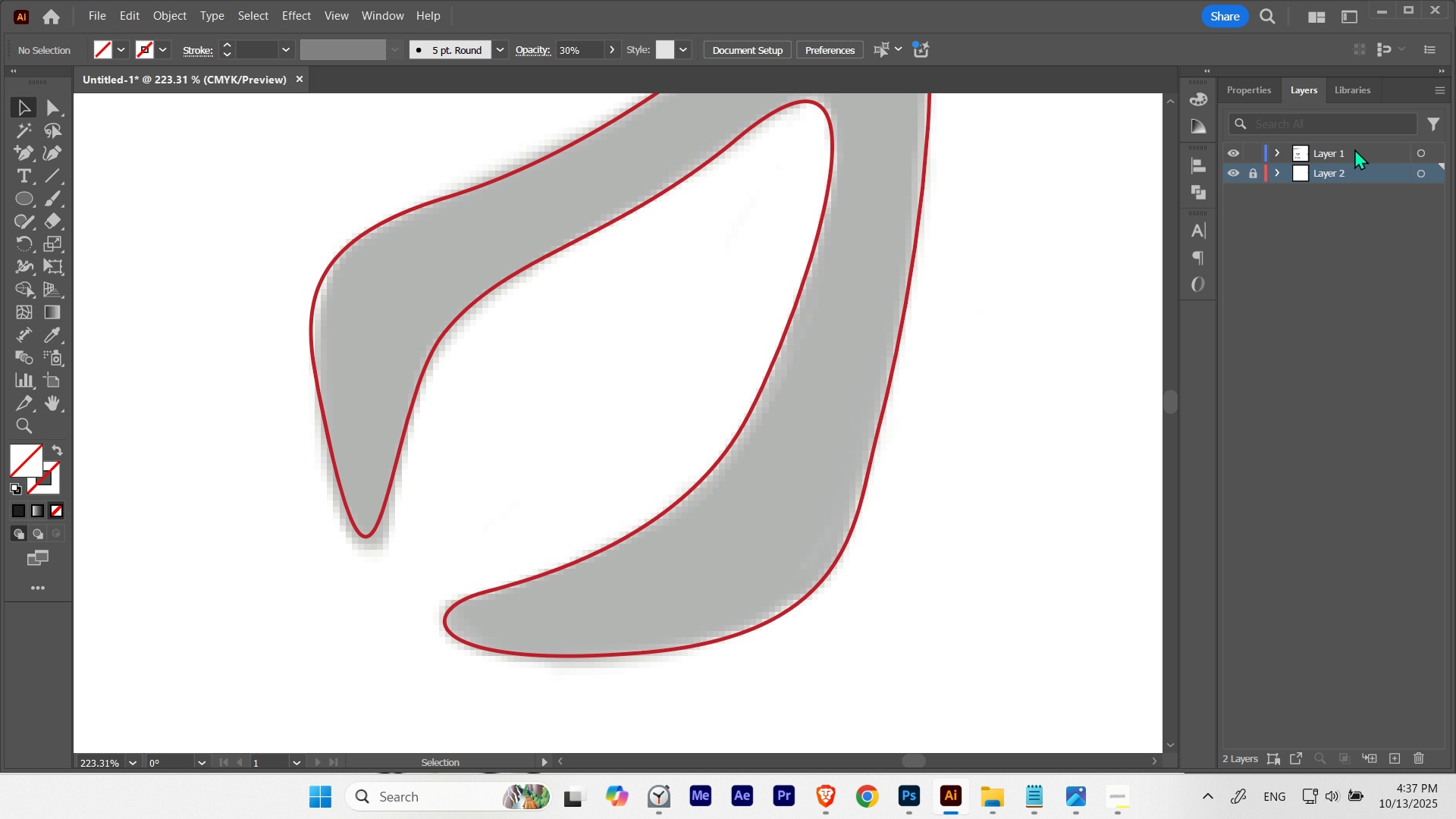 
double_click([1355, 149])
 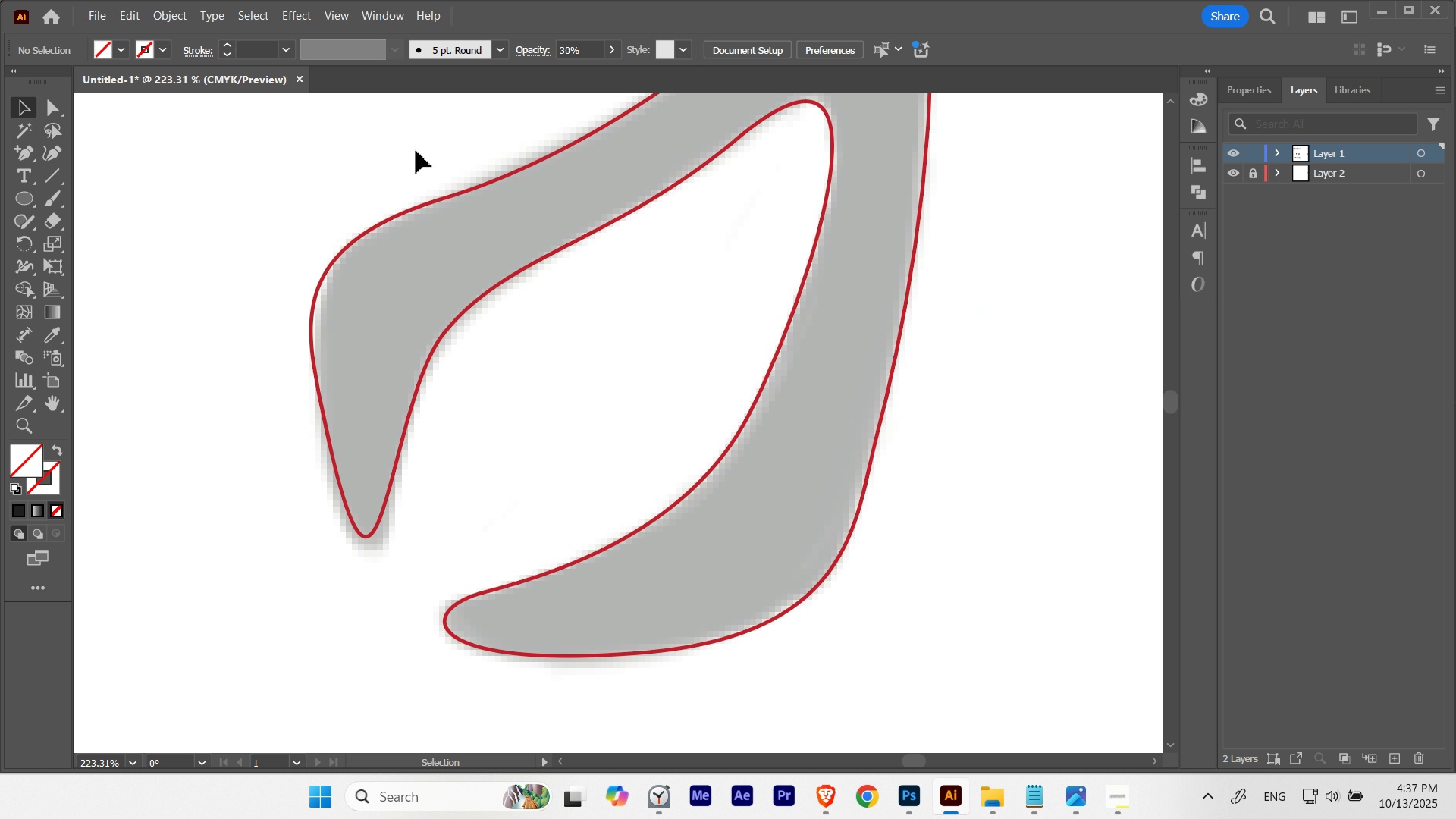 
hold_key(key=Space, duration=1.05)
 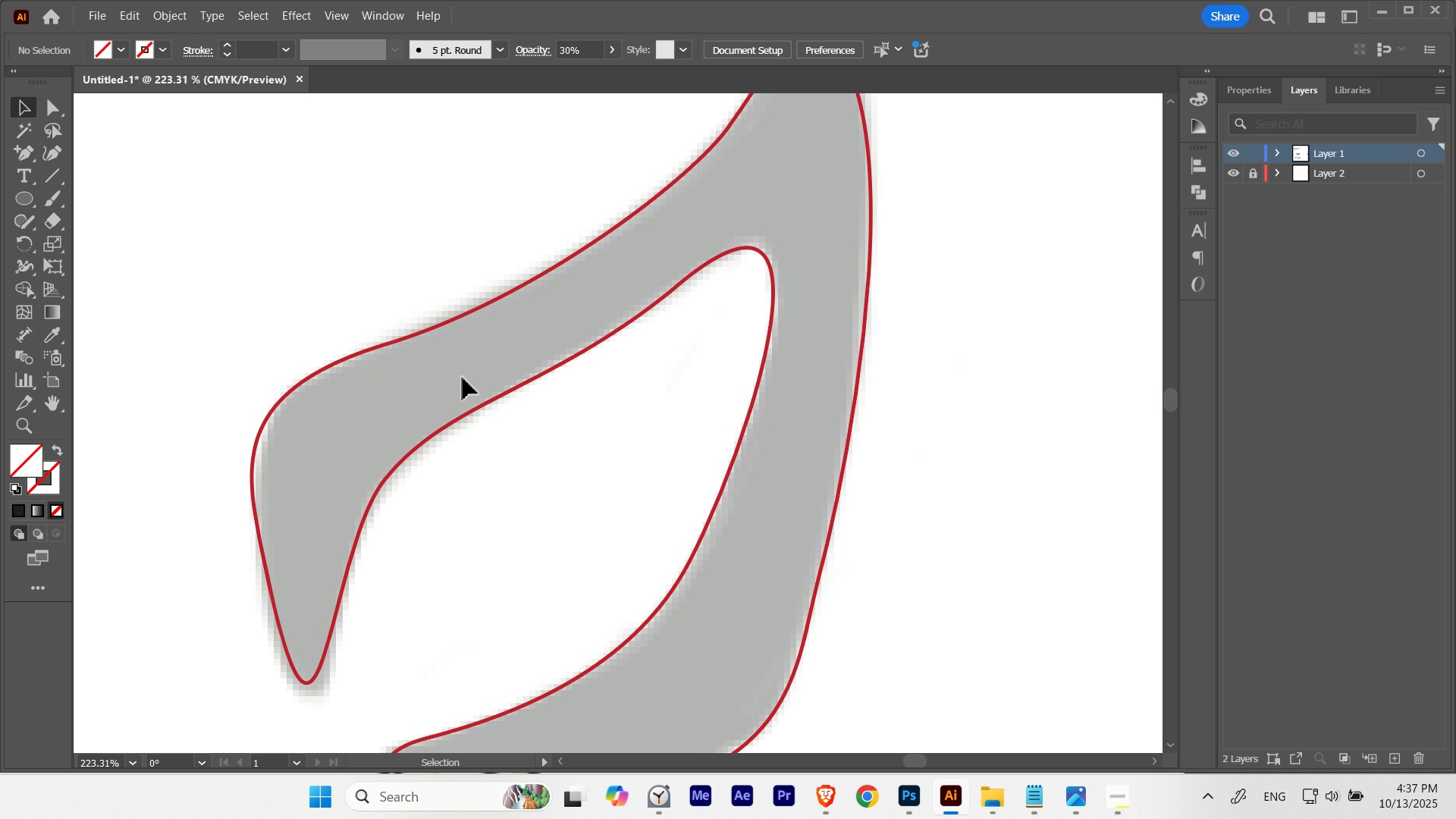 
key(A)
 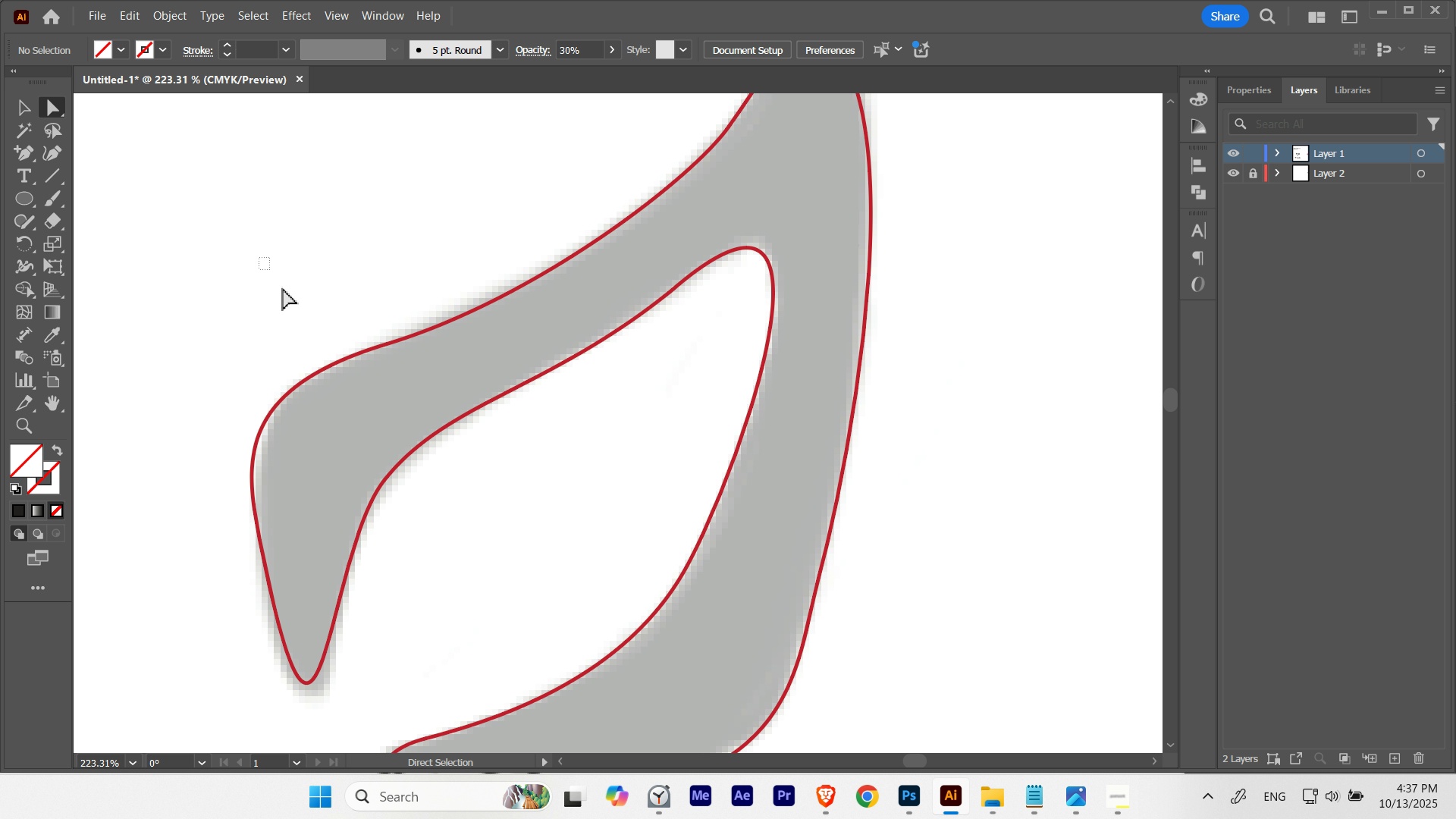 
hold_key(key=Space, duration=1.5)
 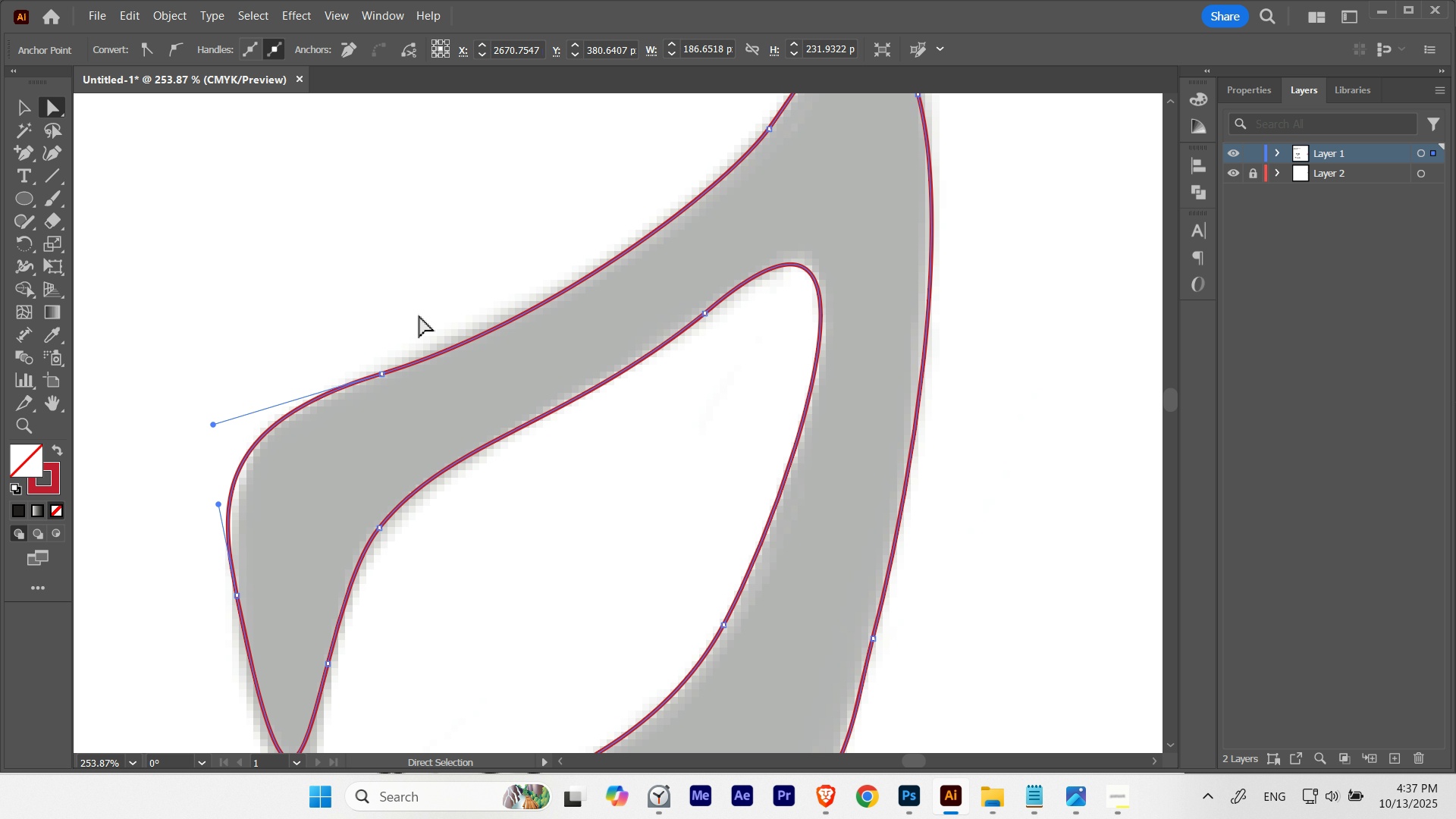 
hold_key(key=ControlLeft, duration=0.39)
 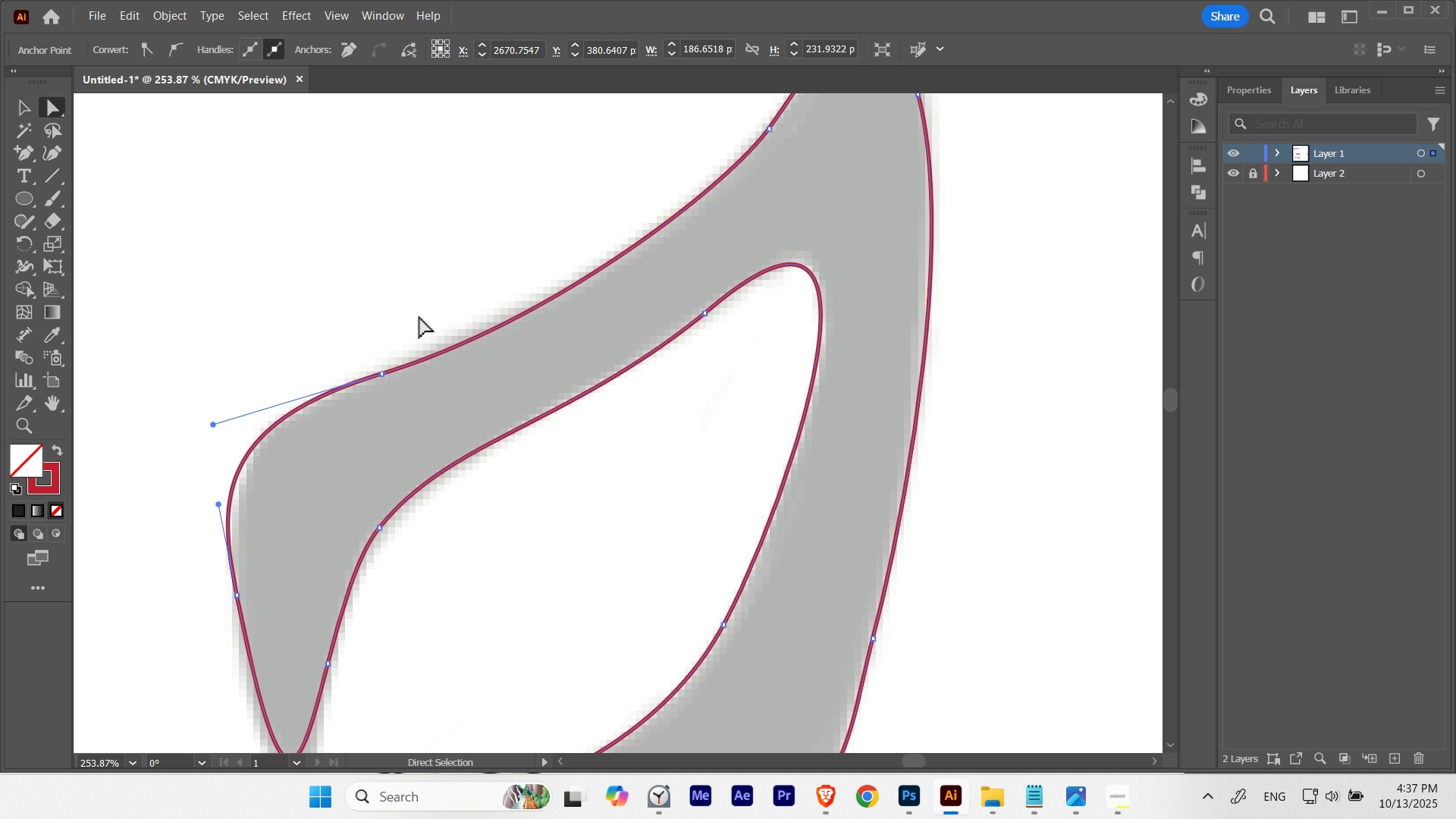 
key(Tab)
 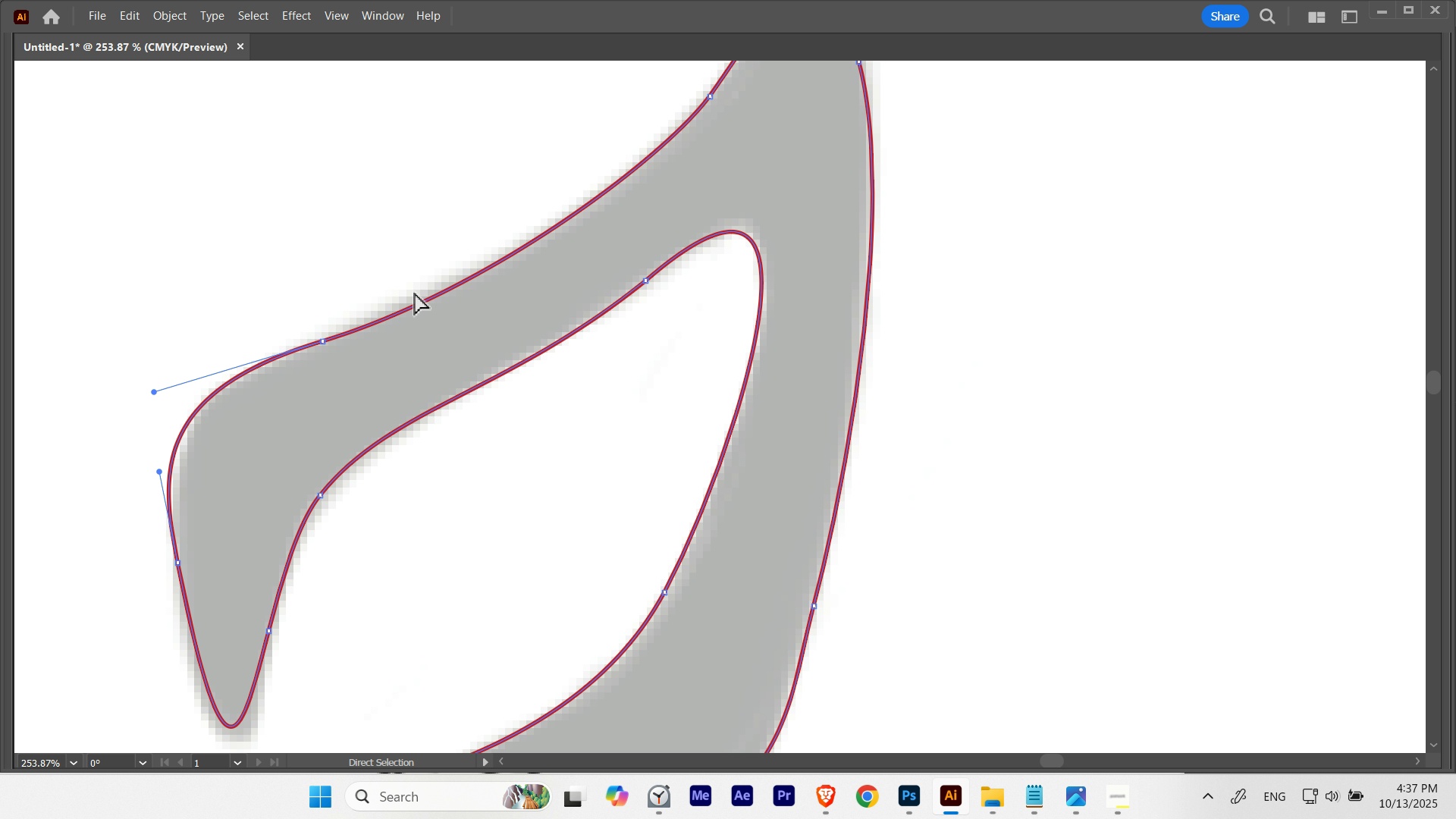 
hold_key(key=Space, duration=0.72)
 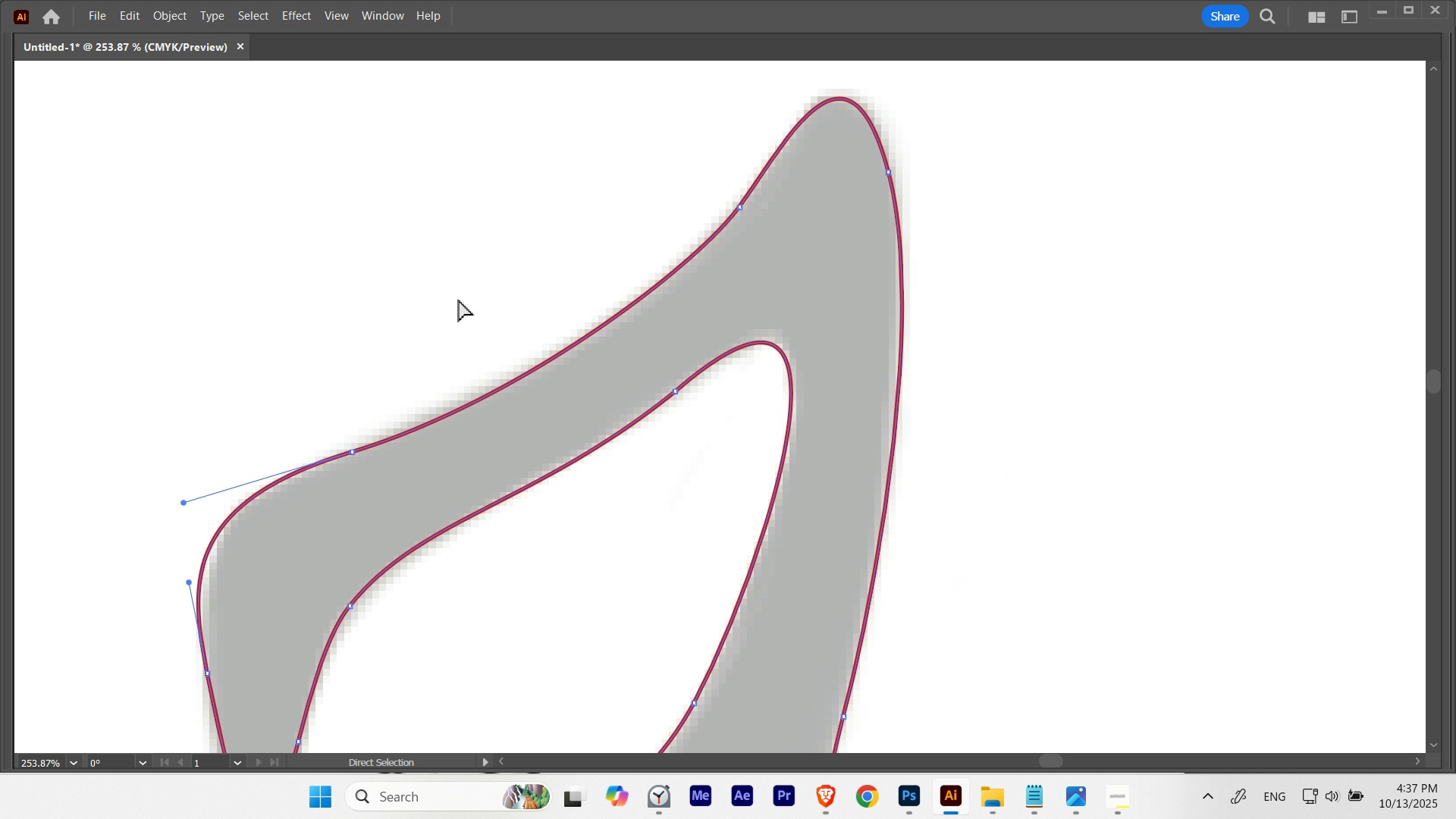 
key(A)
 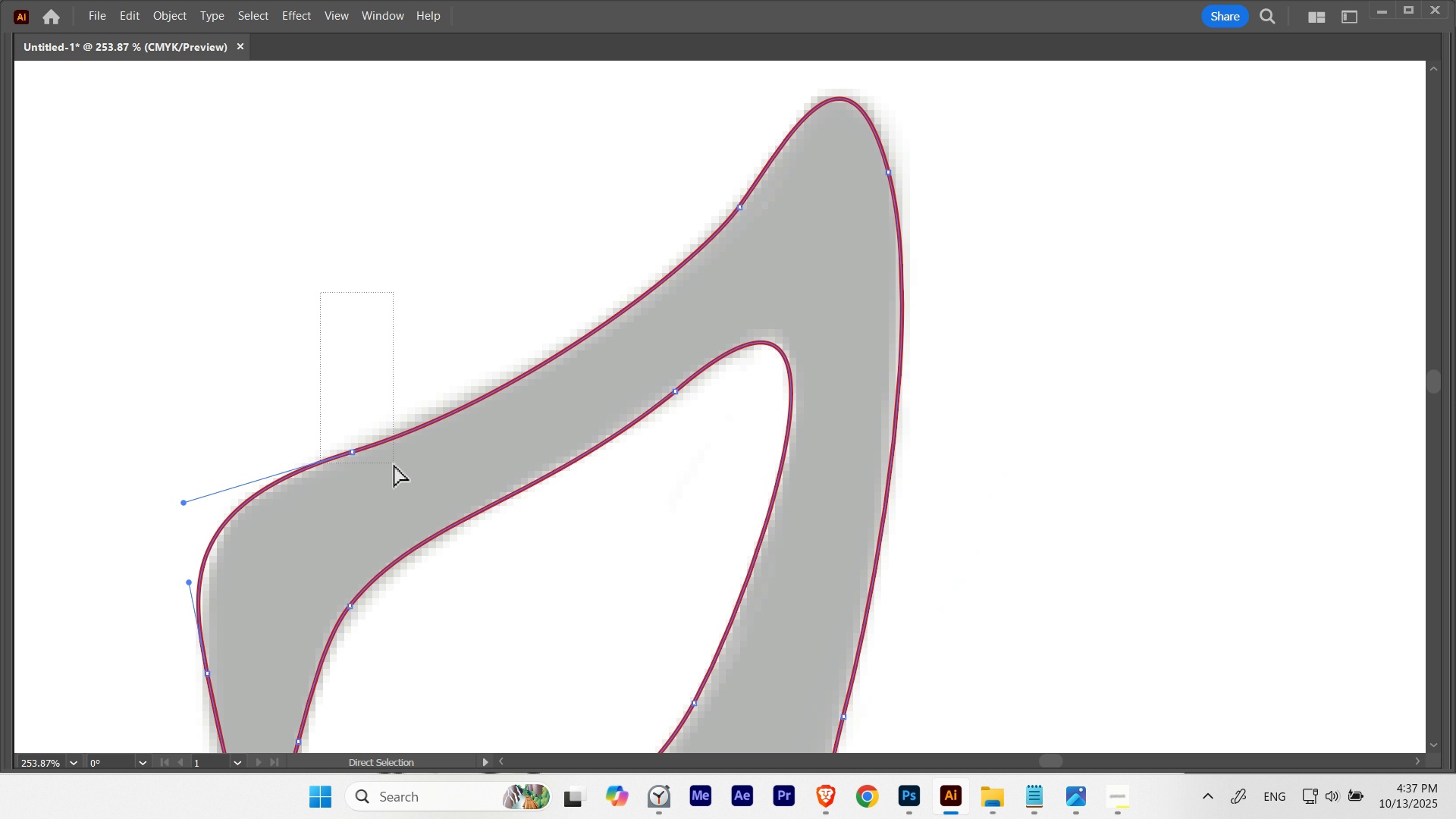 
hold_key(key=Space, duration=0.52)
 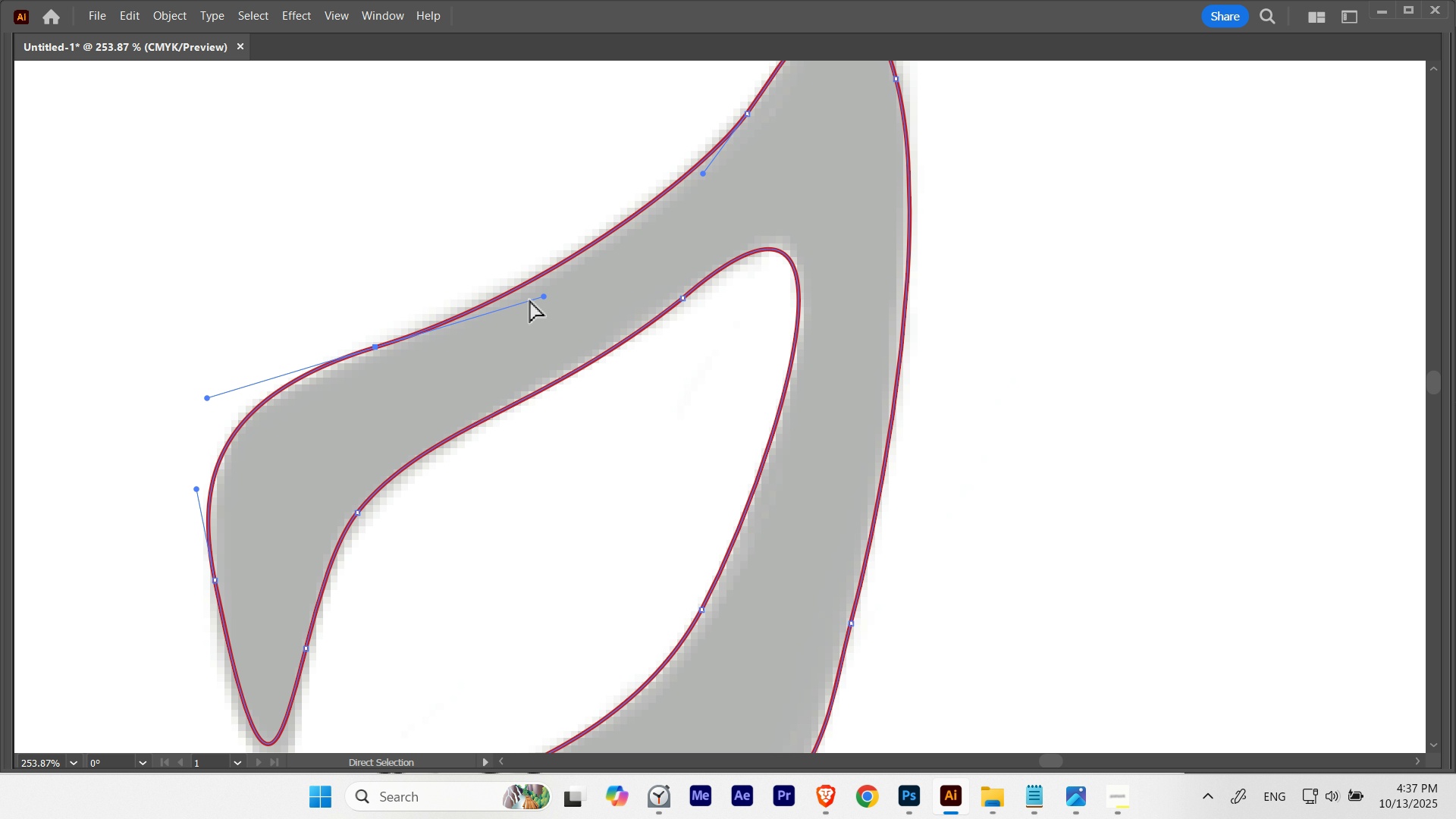 
wait(5.92)
 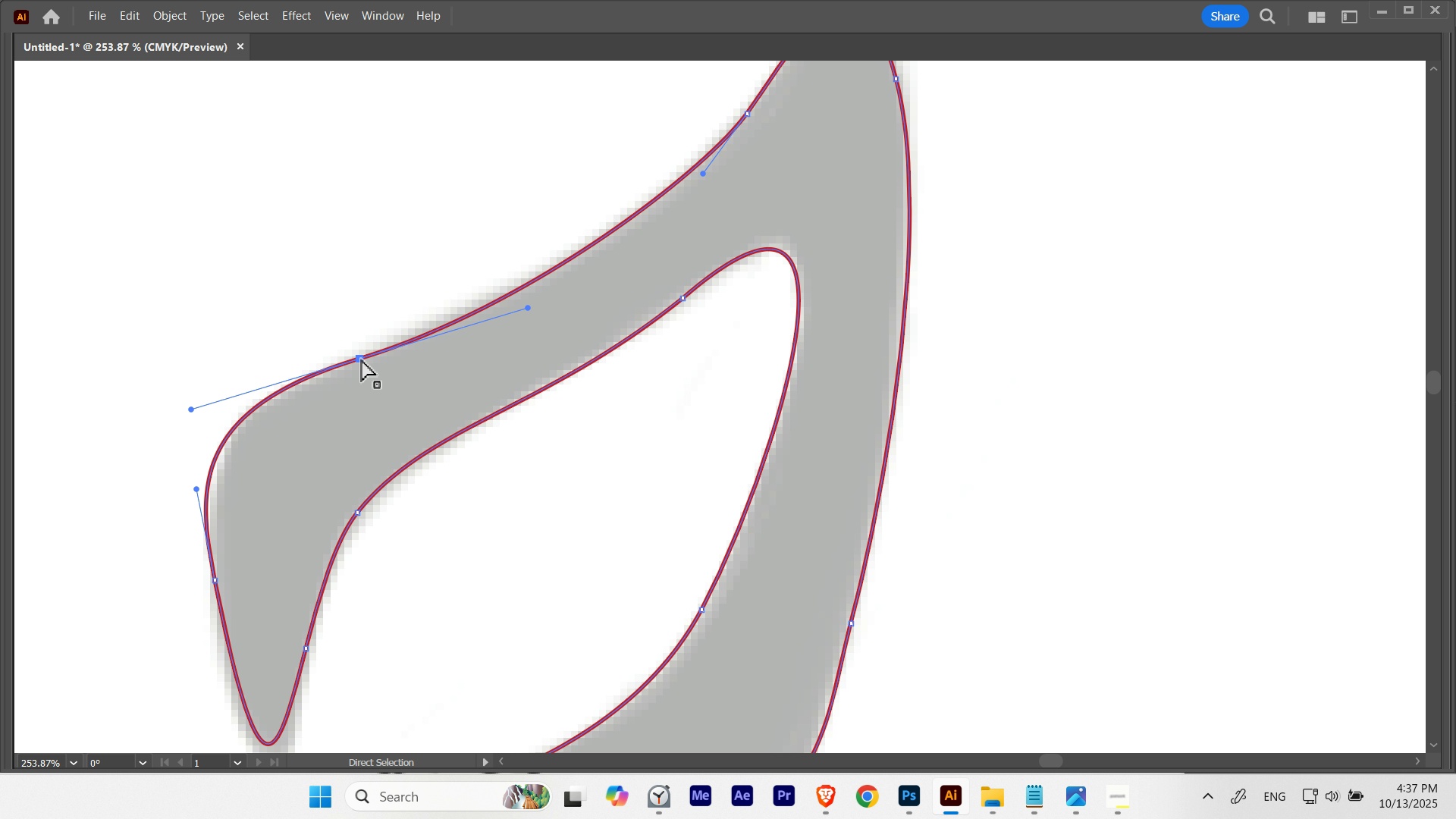 
hold_key(key=Space, duration=0.45)
 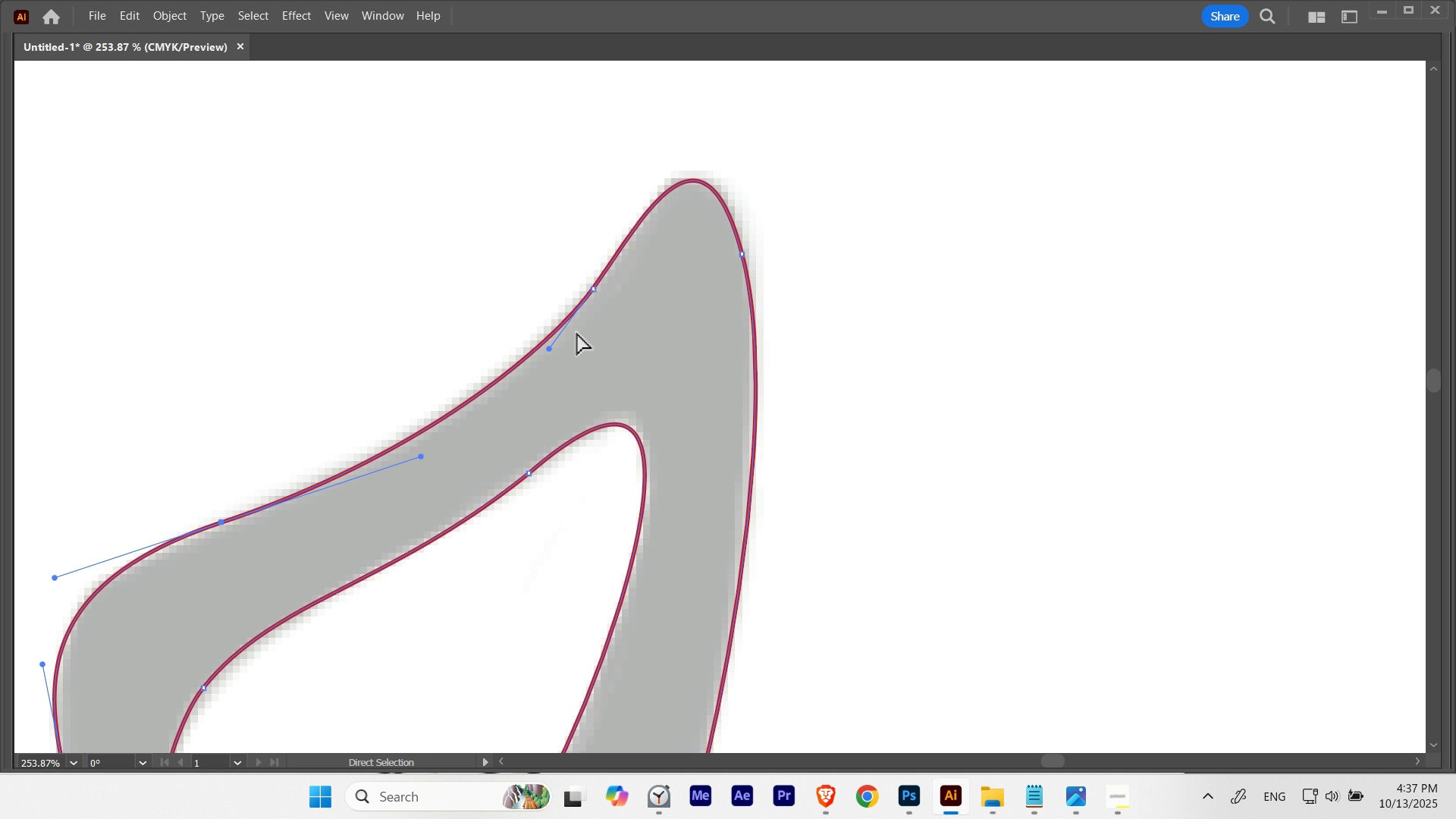 
type(aa)
 